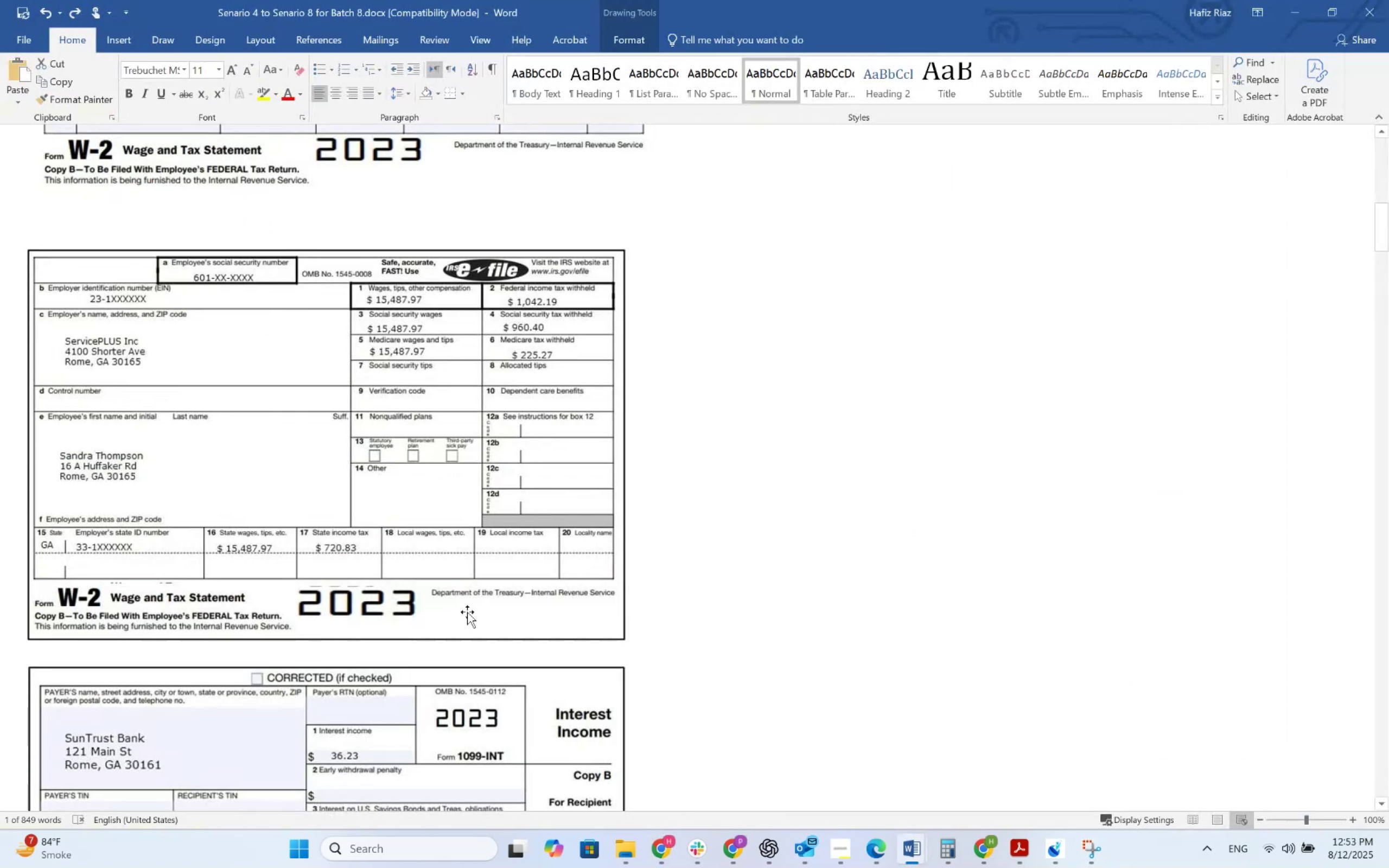 
key(Alt+AltLeft)
 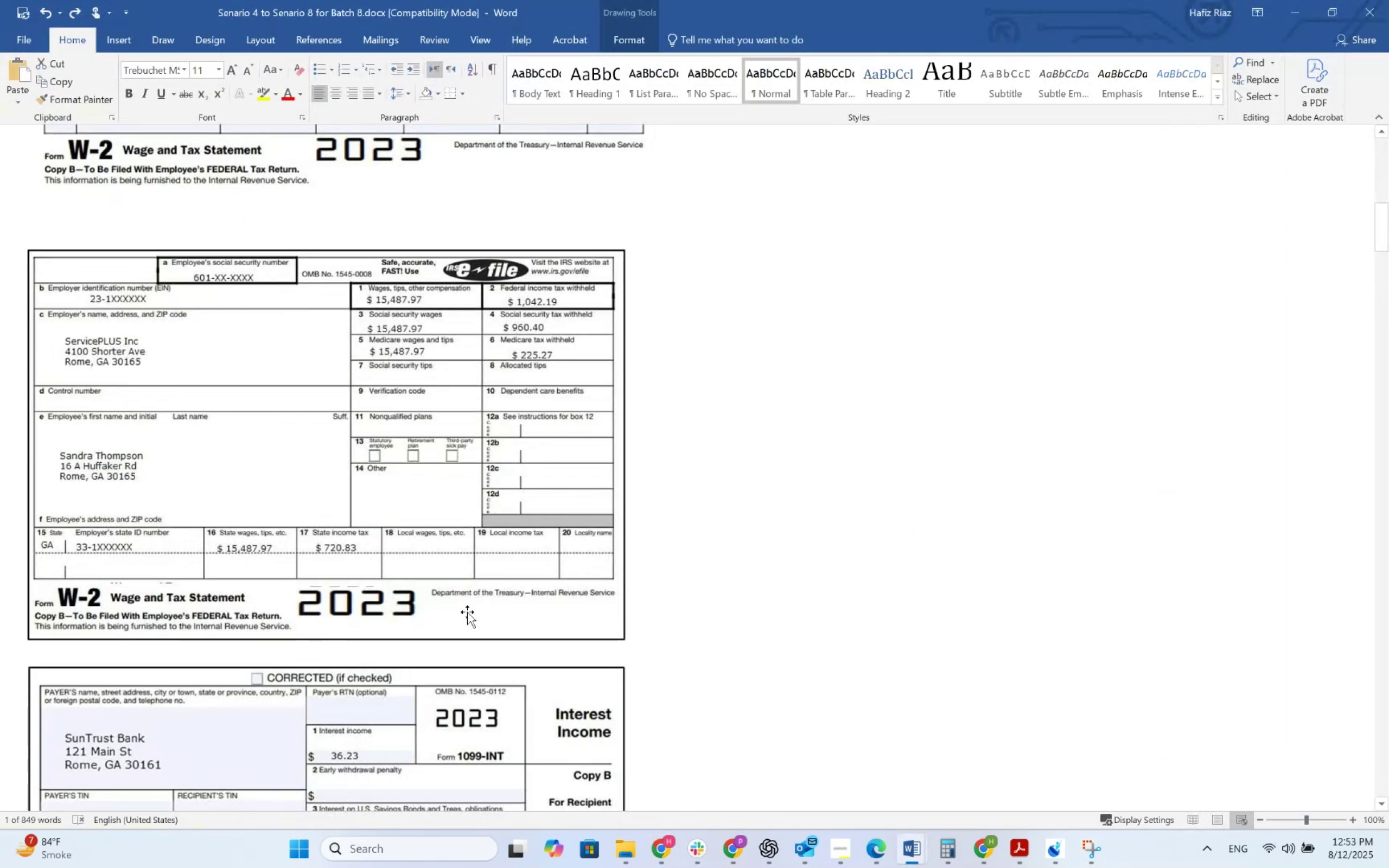 
key(Alt+Tab)
 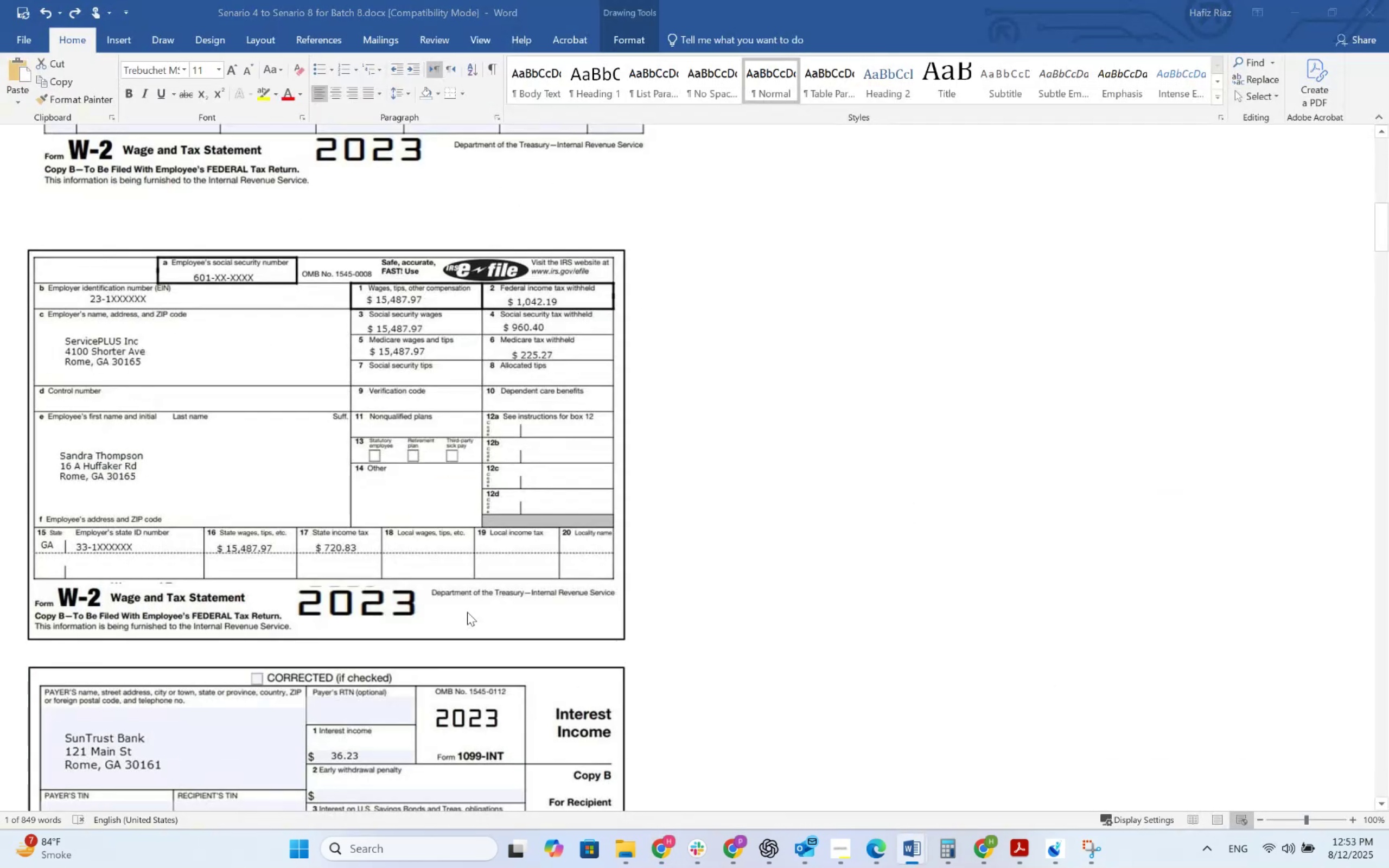 
key(Numpad7)
 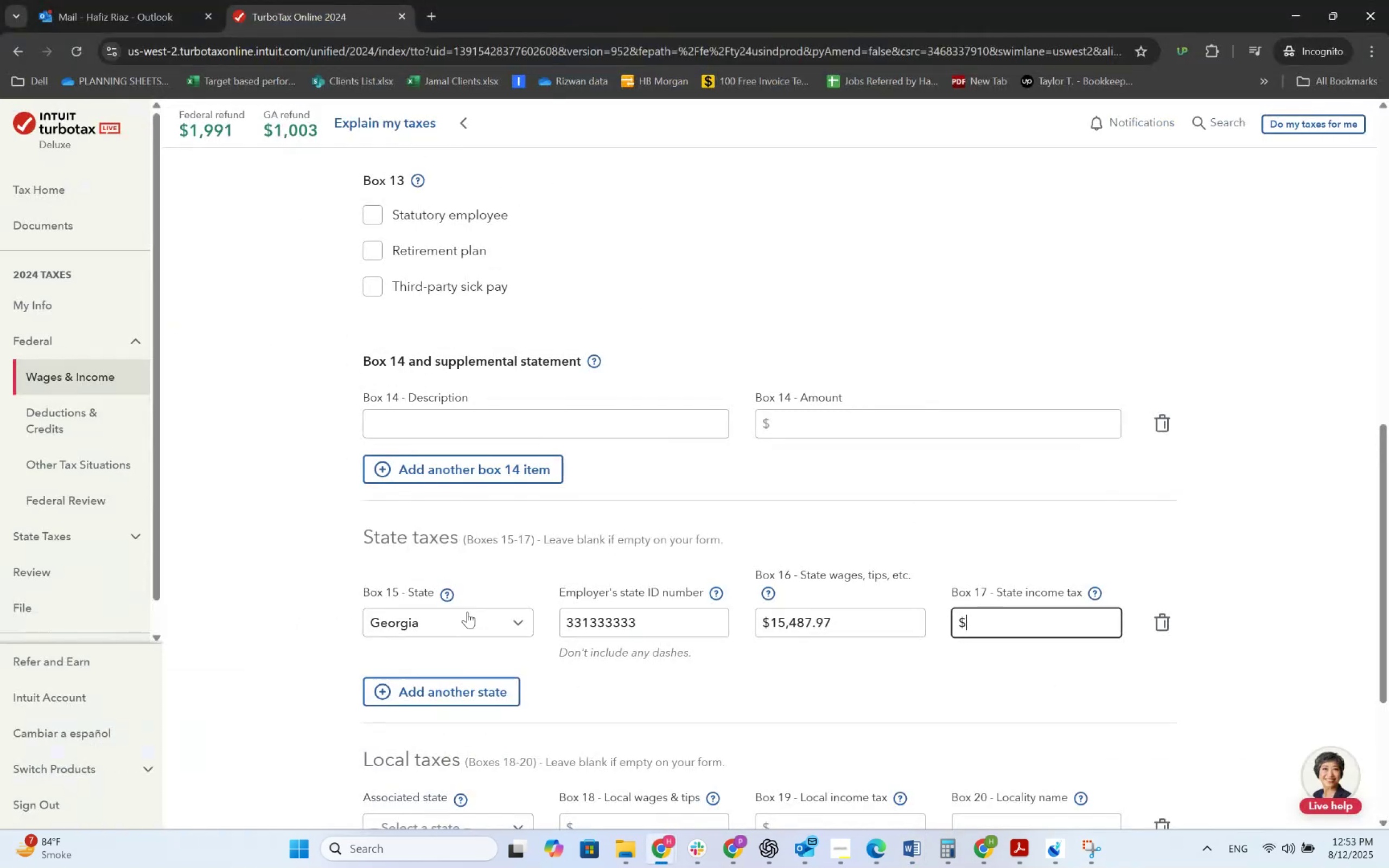 
key(Numpad2)
 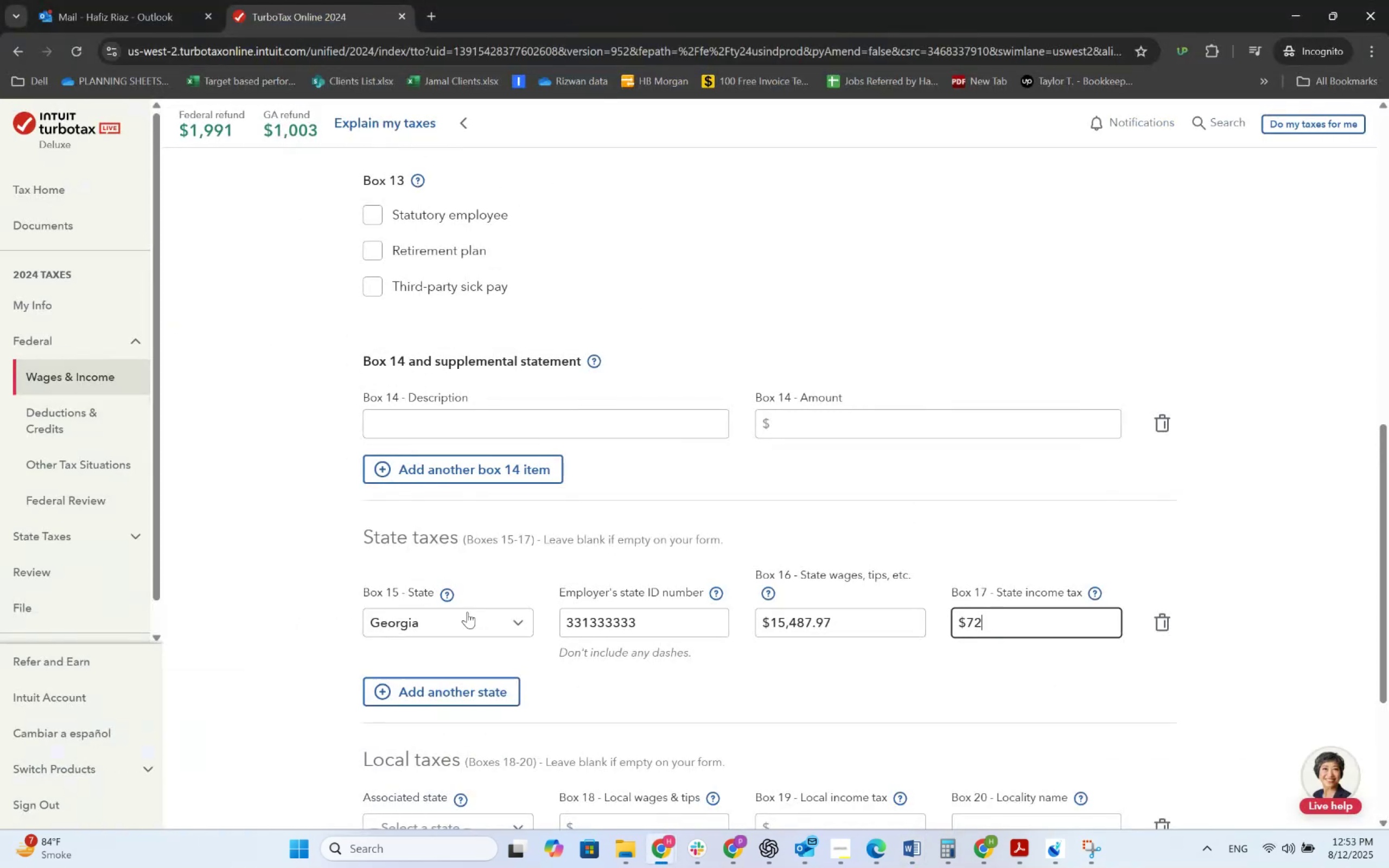 
key(Numpad0)
 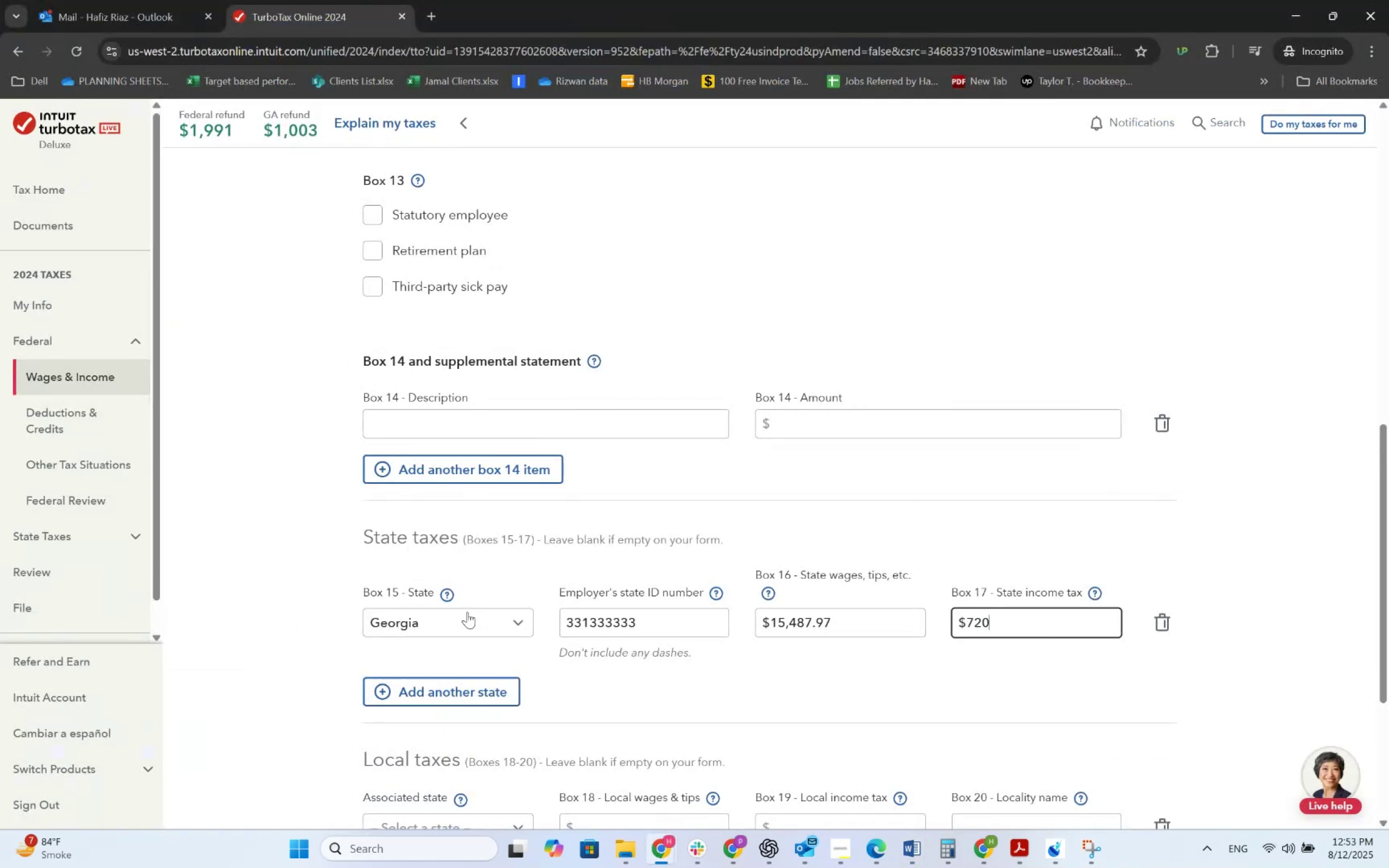 
key(NumpadDecimal)
 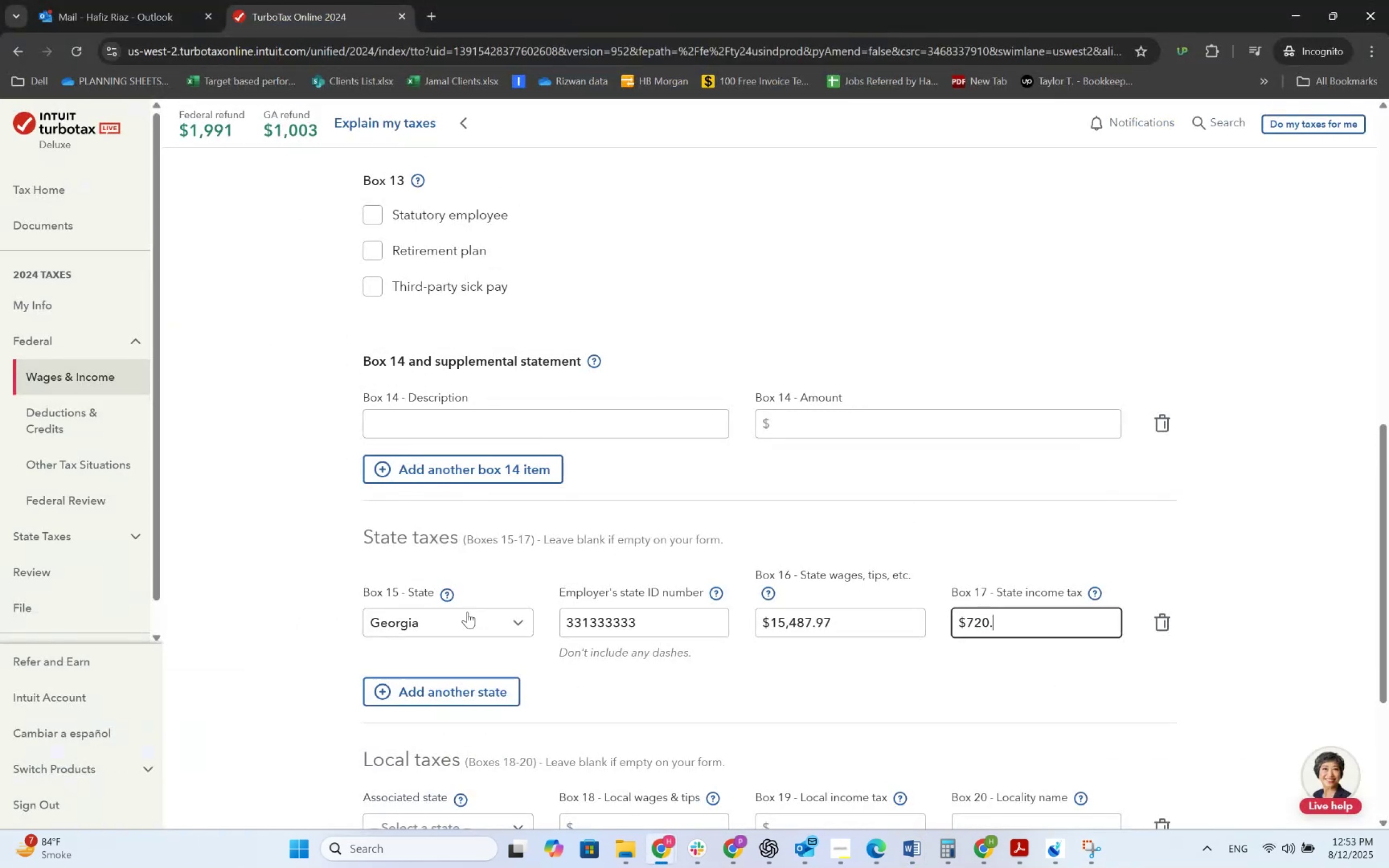 
key(Numpad8)
 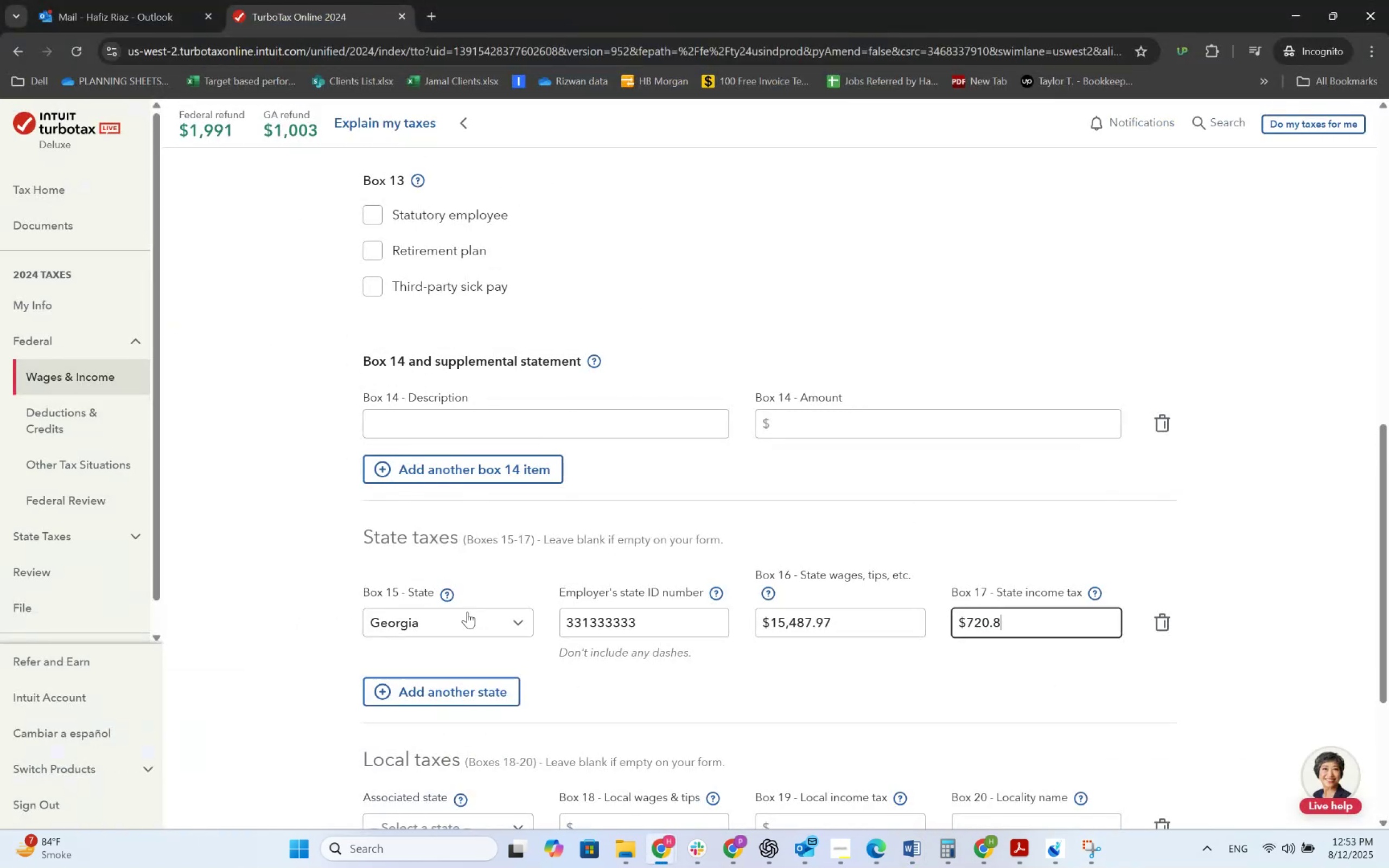 
key(Numpad3)
 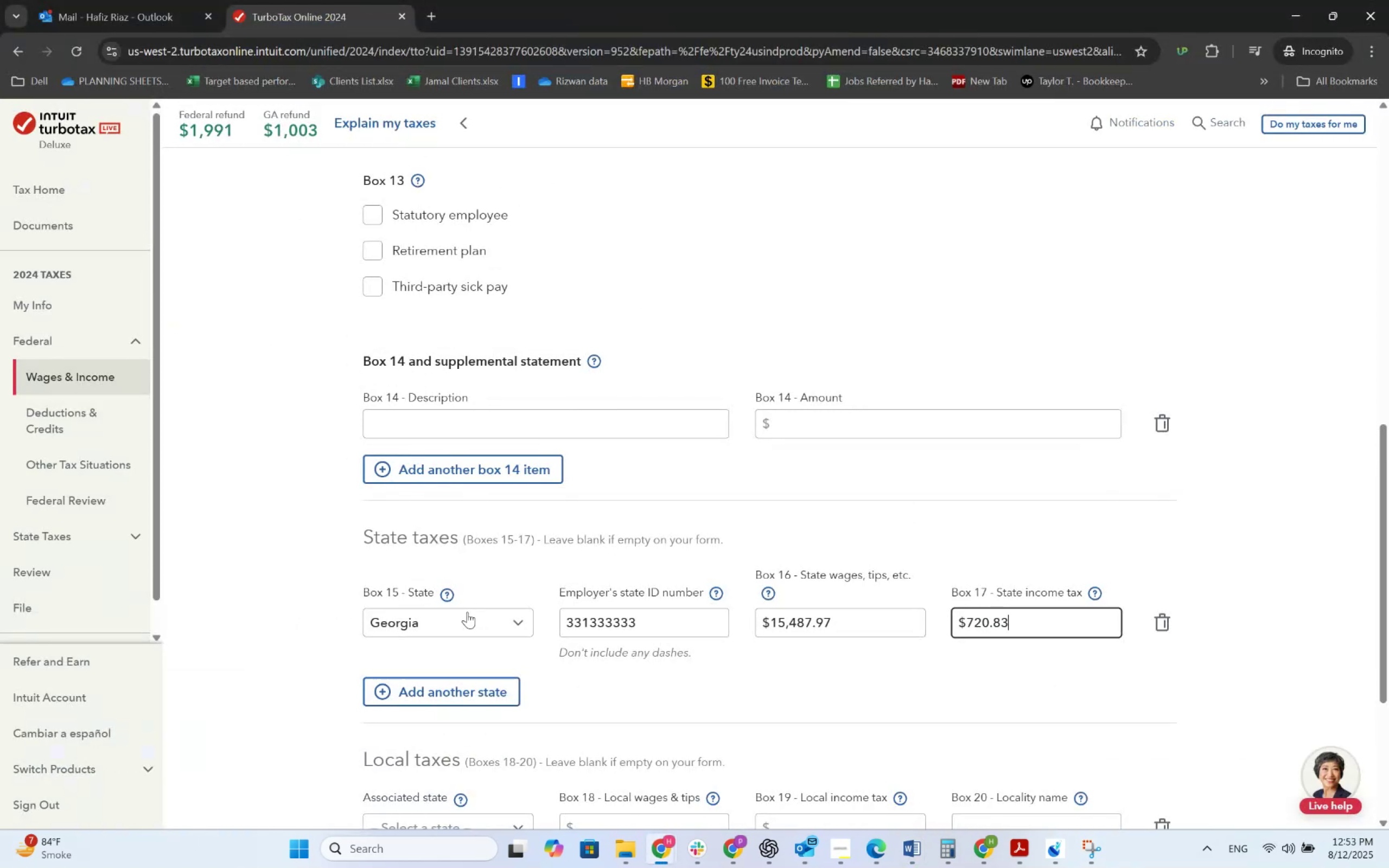 
key(Tab)
 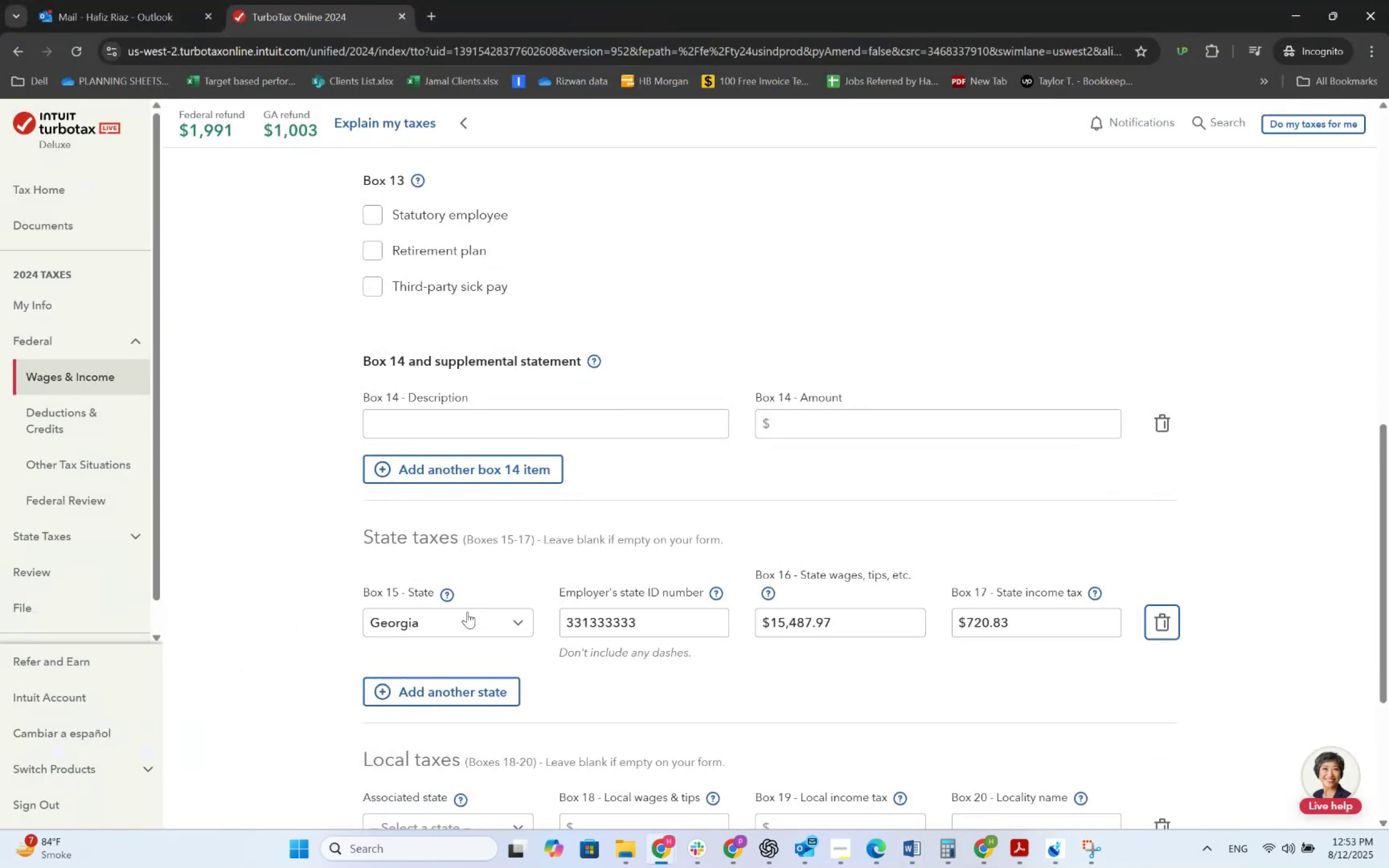 
key(Alt+AltLeft)
 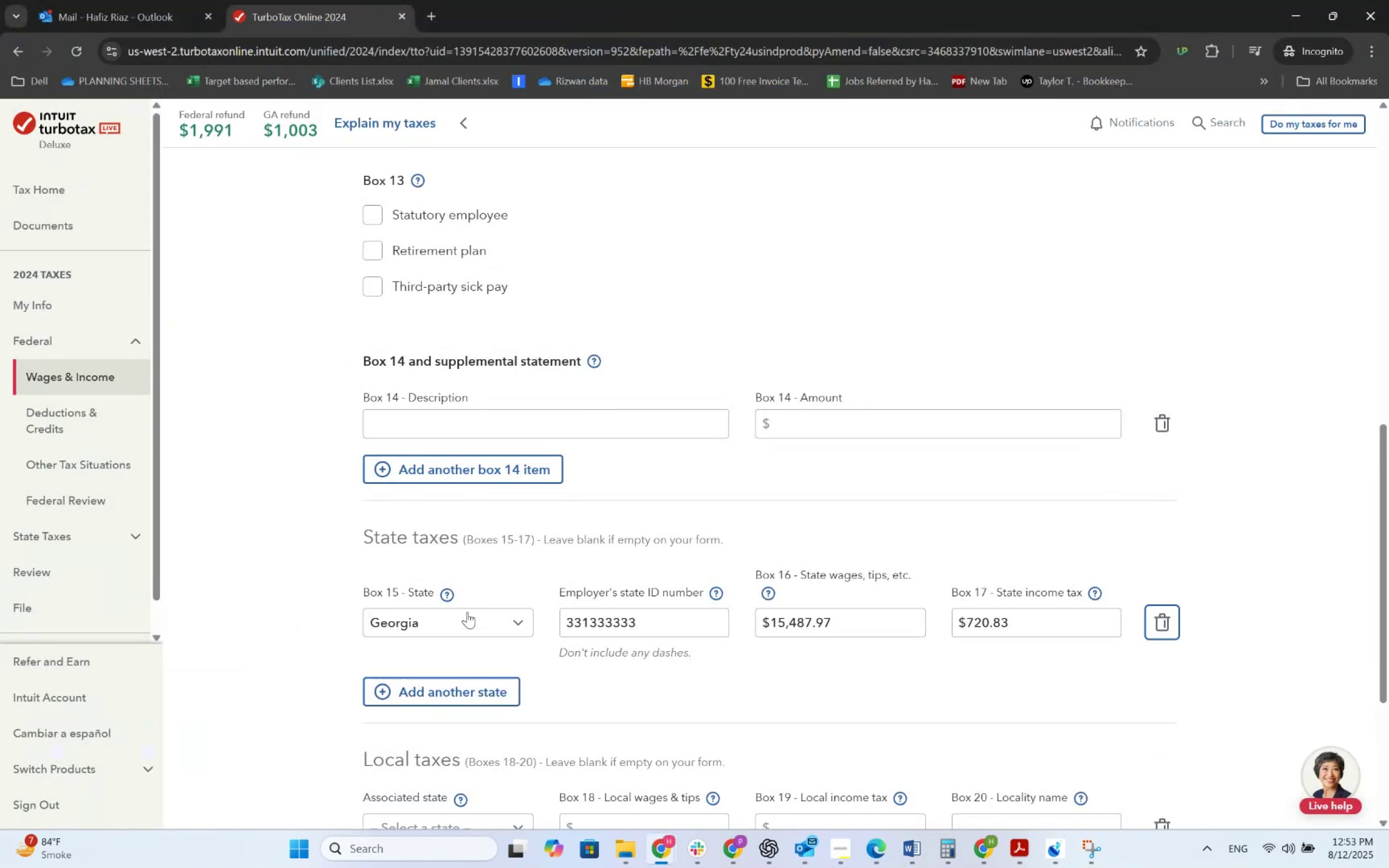 
key(Alt+Tab)
 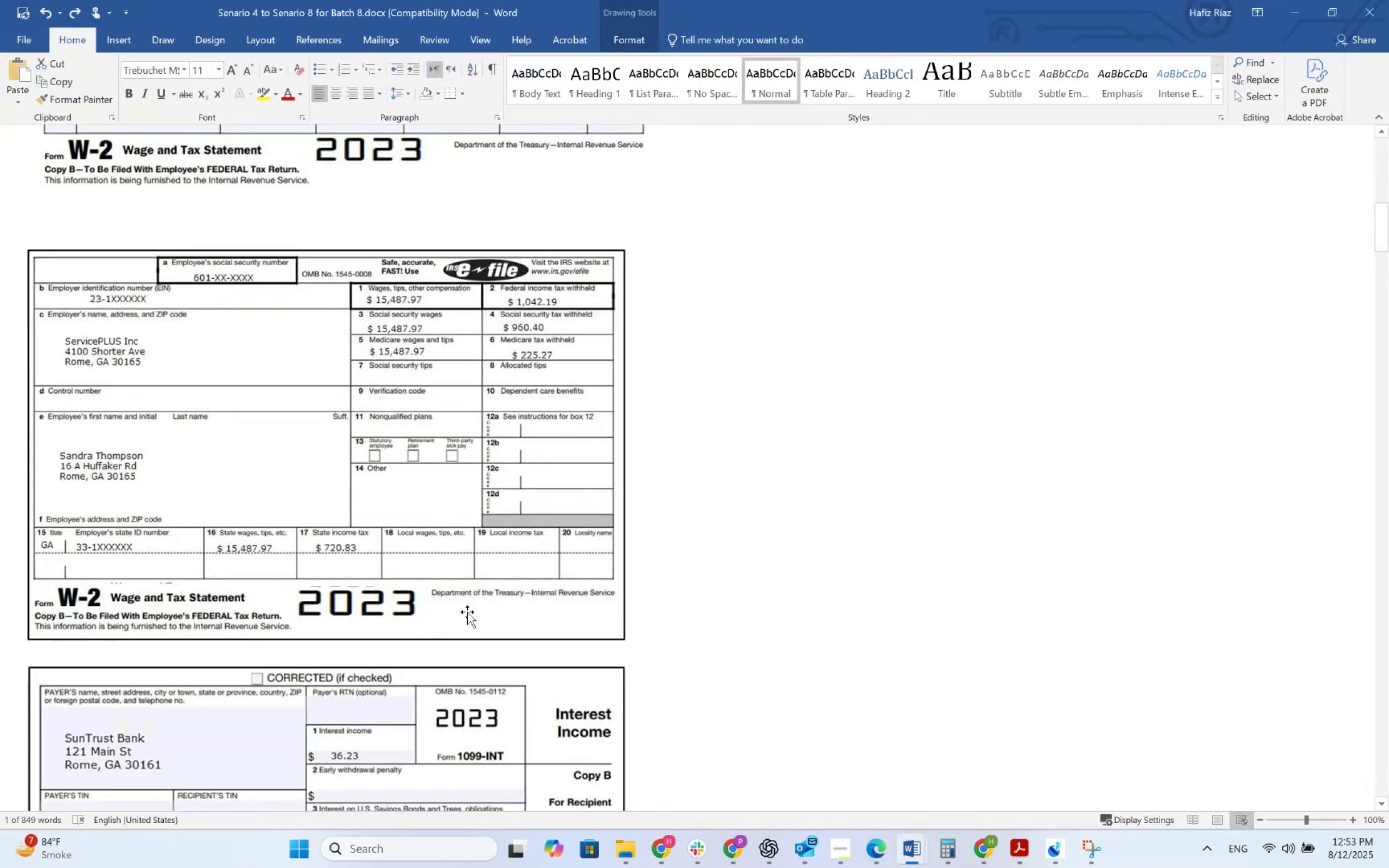 
key(Alt+AltLeft)
 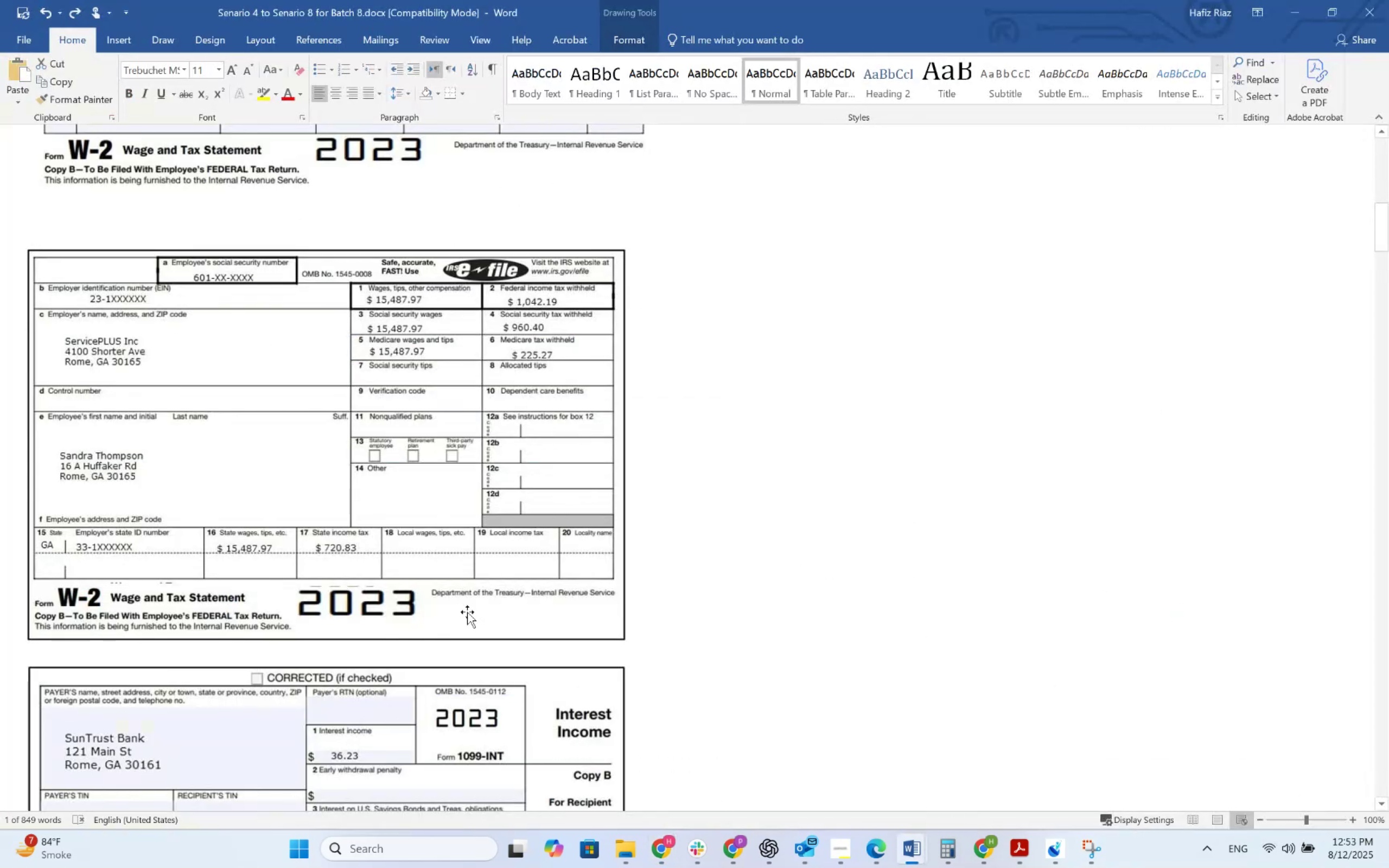 
key(Alt+Tab)
 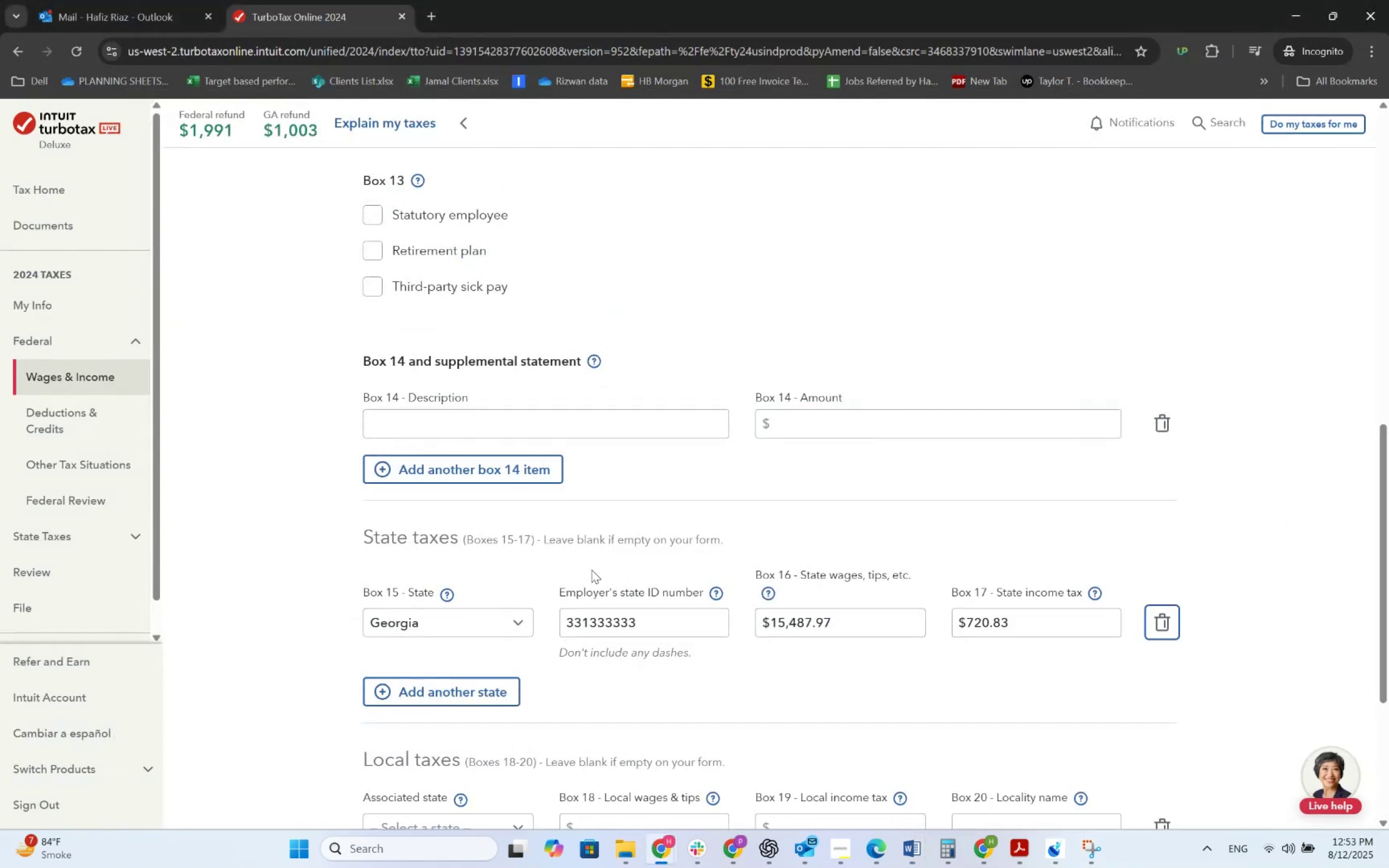 
scroll: coordinate [846, 658], scroll_direction: down, amount: 3.0
 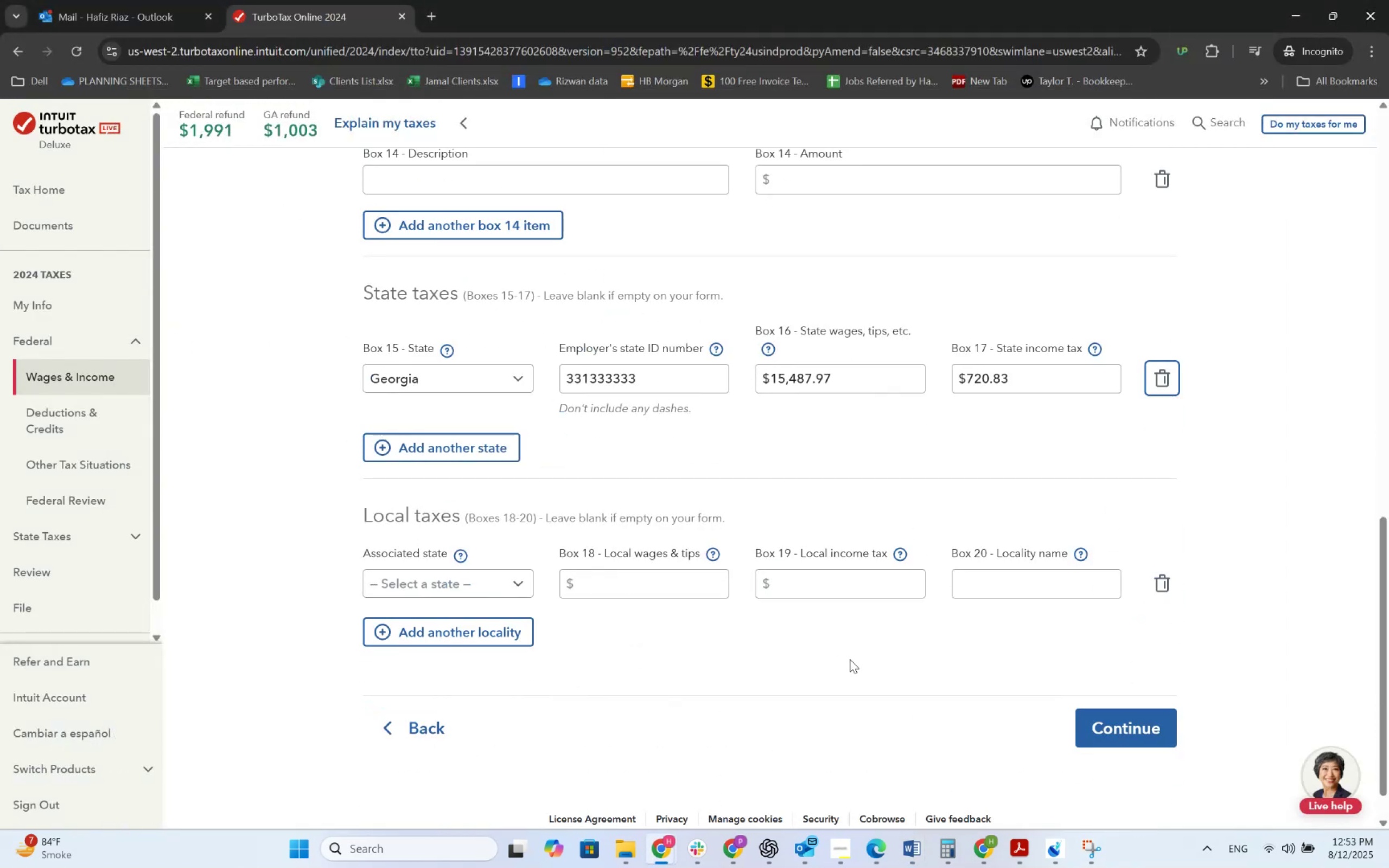 
key(Alt+AltLeft)
 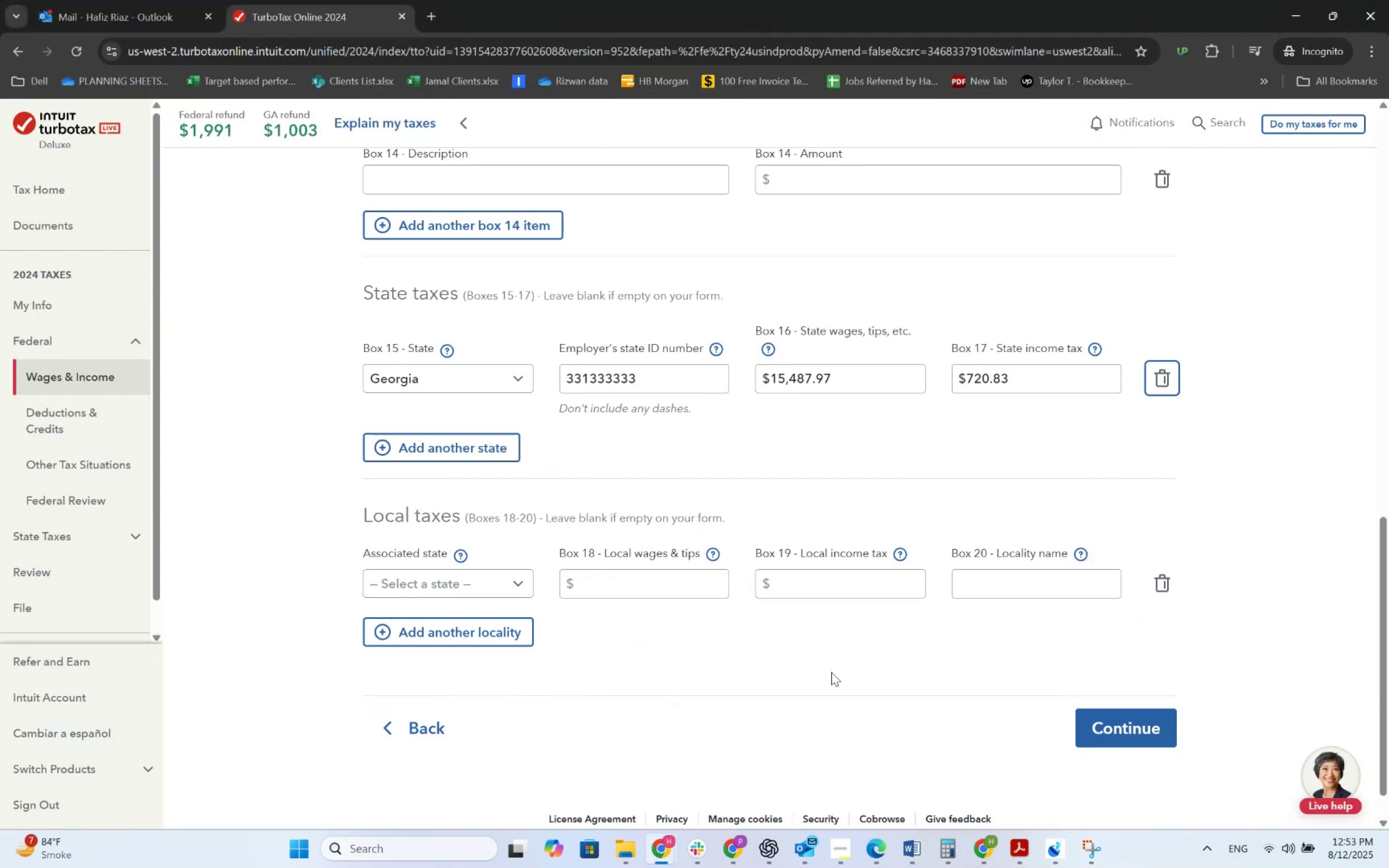 
key(Alt+Tab)
 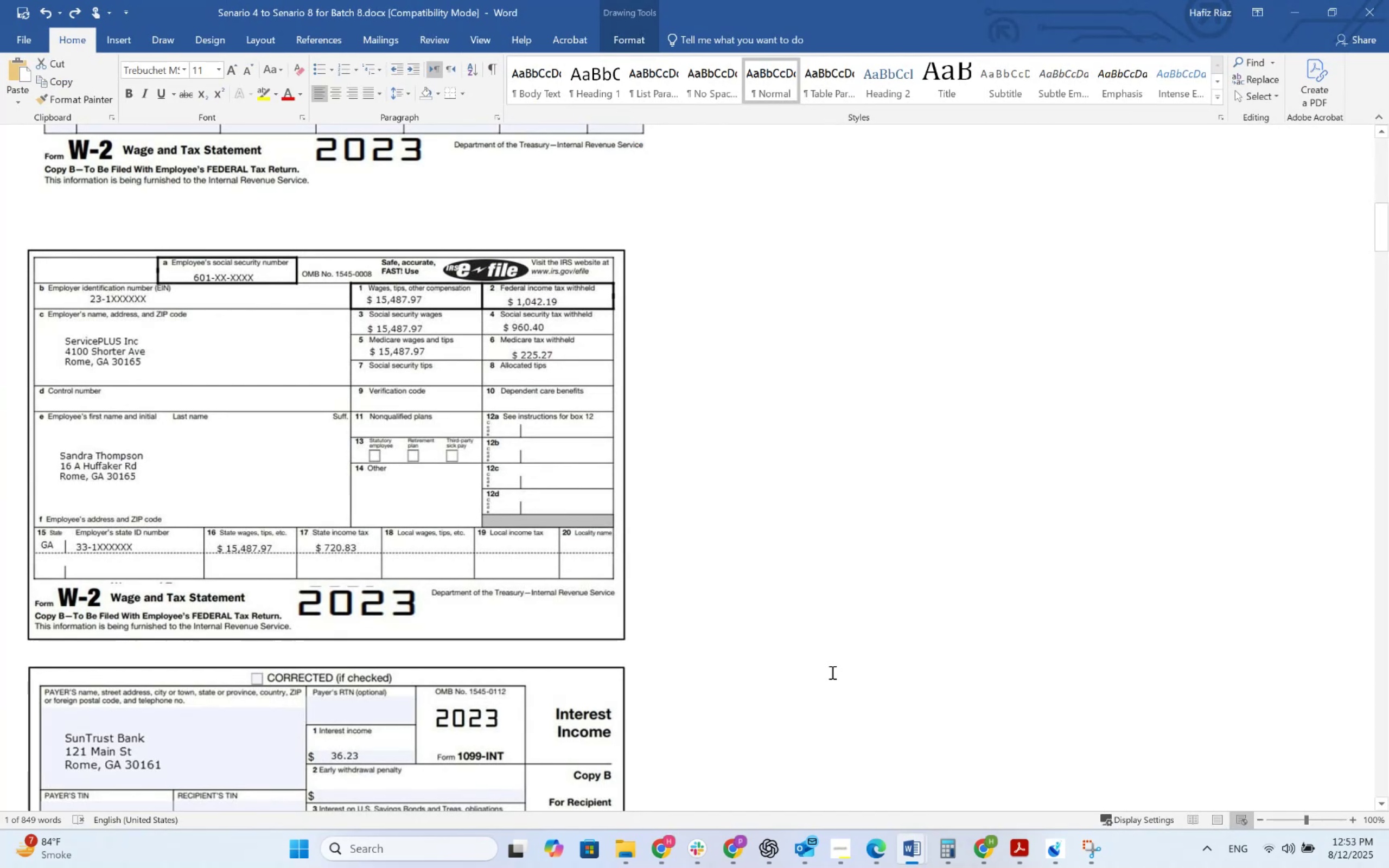 
key(Alt+AltLeft)
 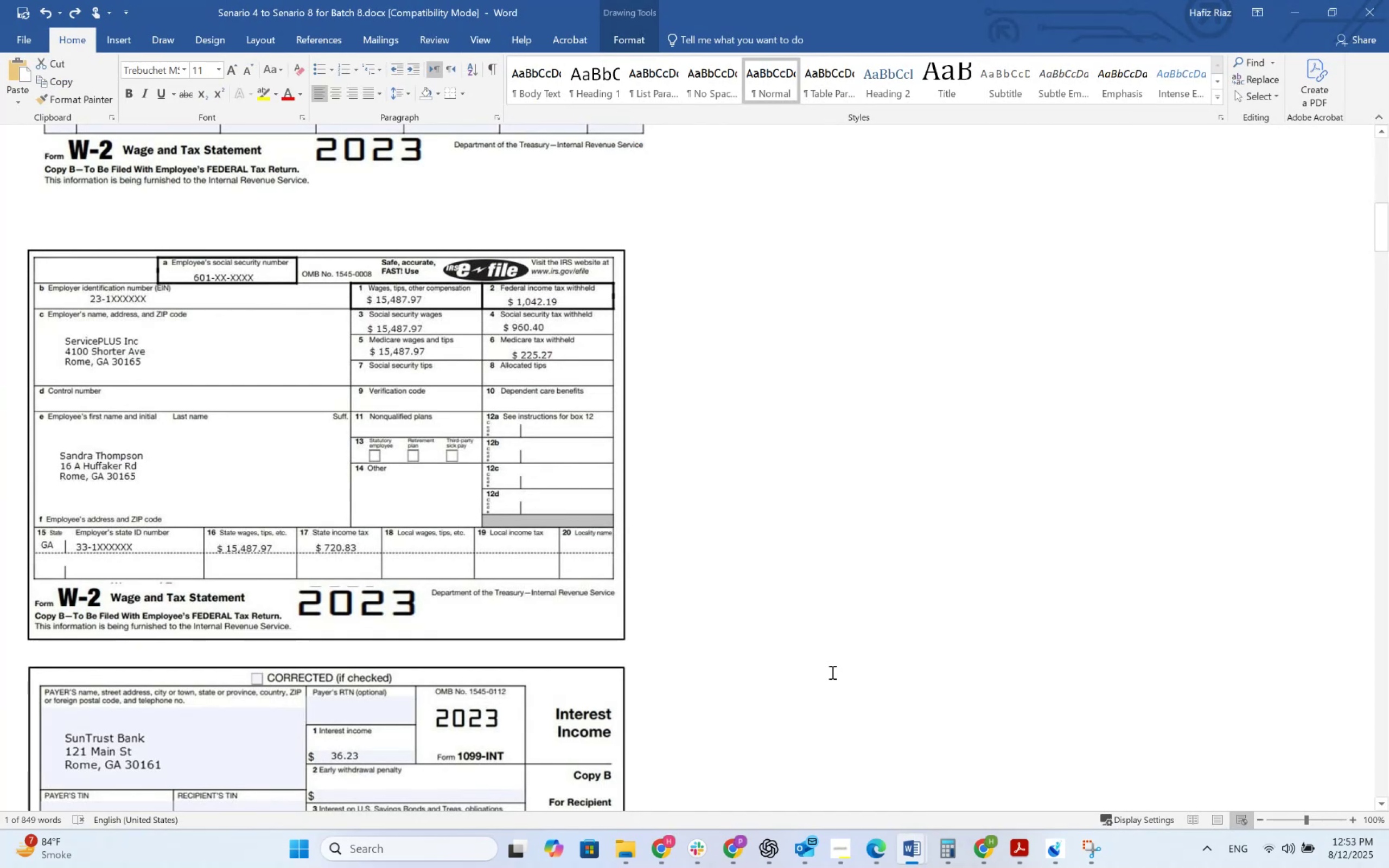 
key(Alt+Tab)
 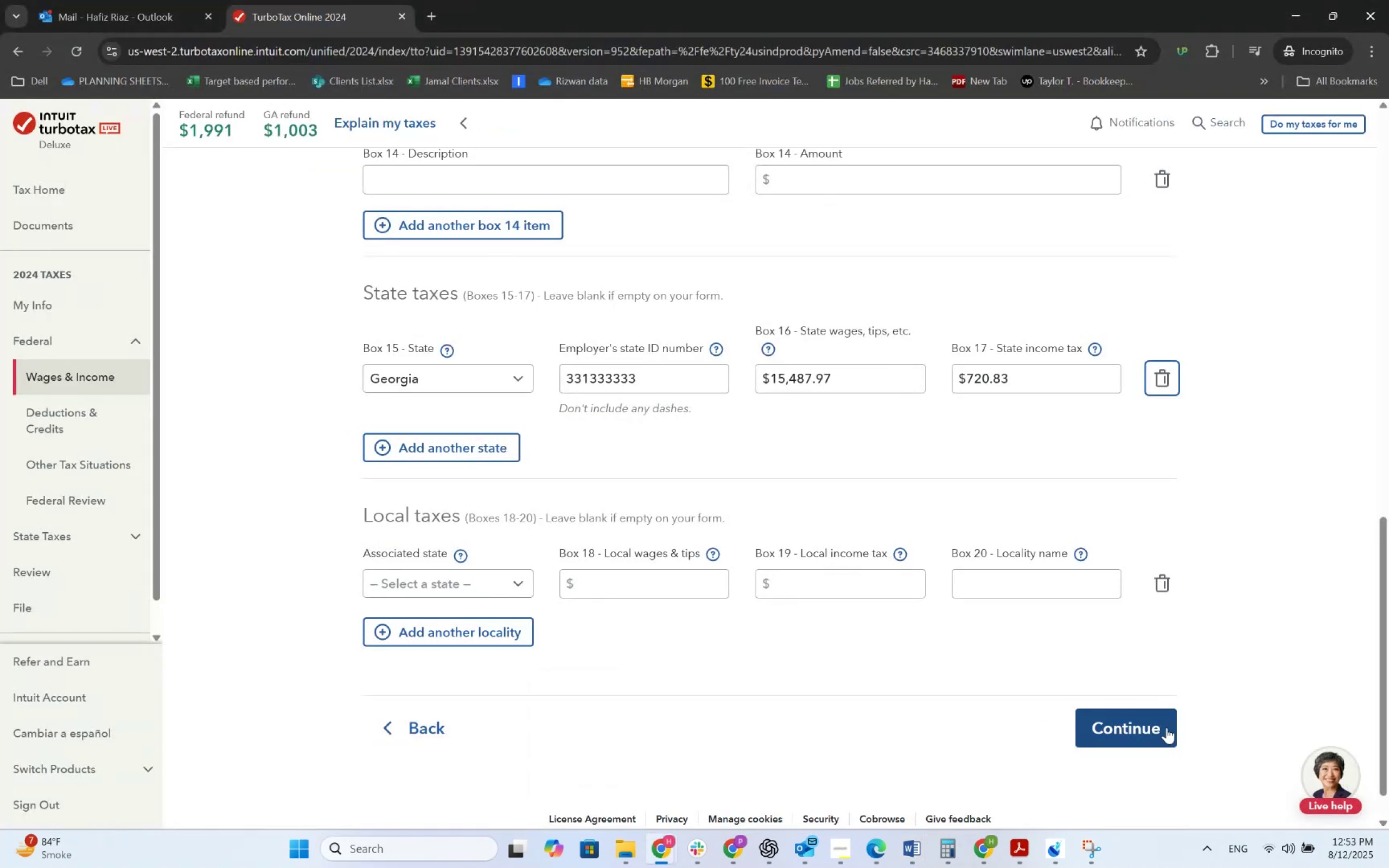 
left_click([1167, 727])
 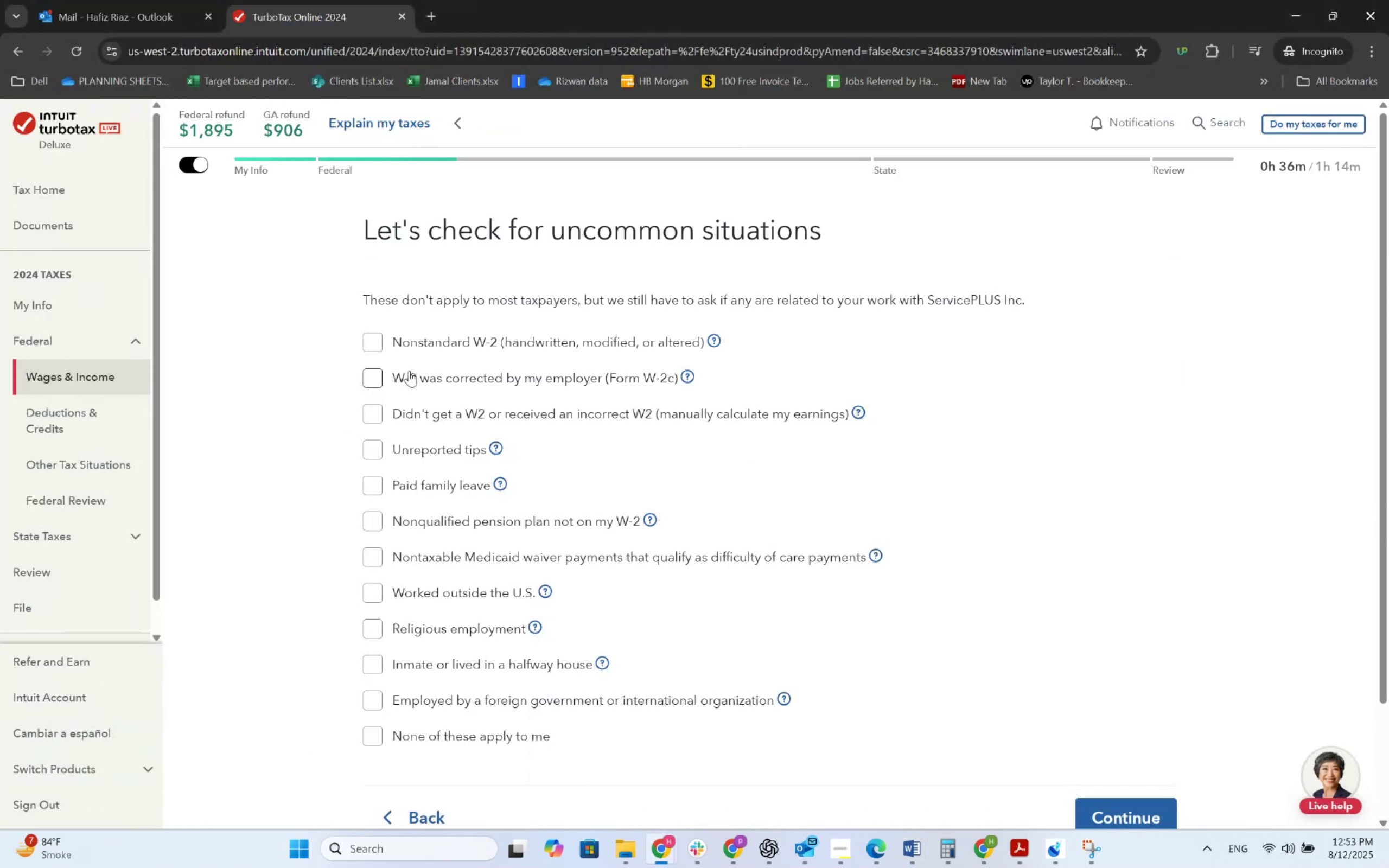 
wait(7.31)
 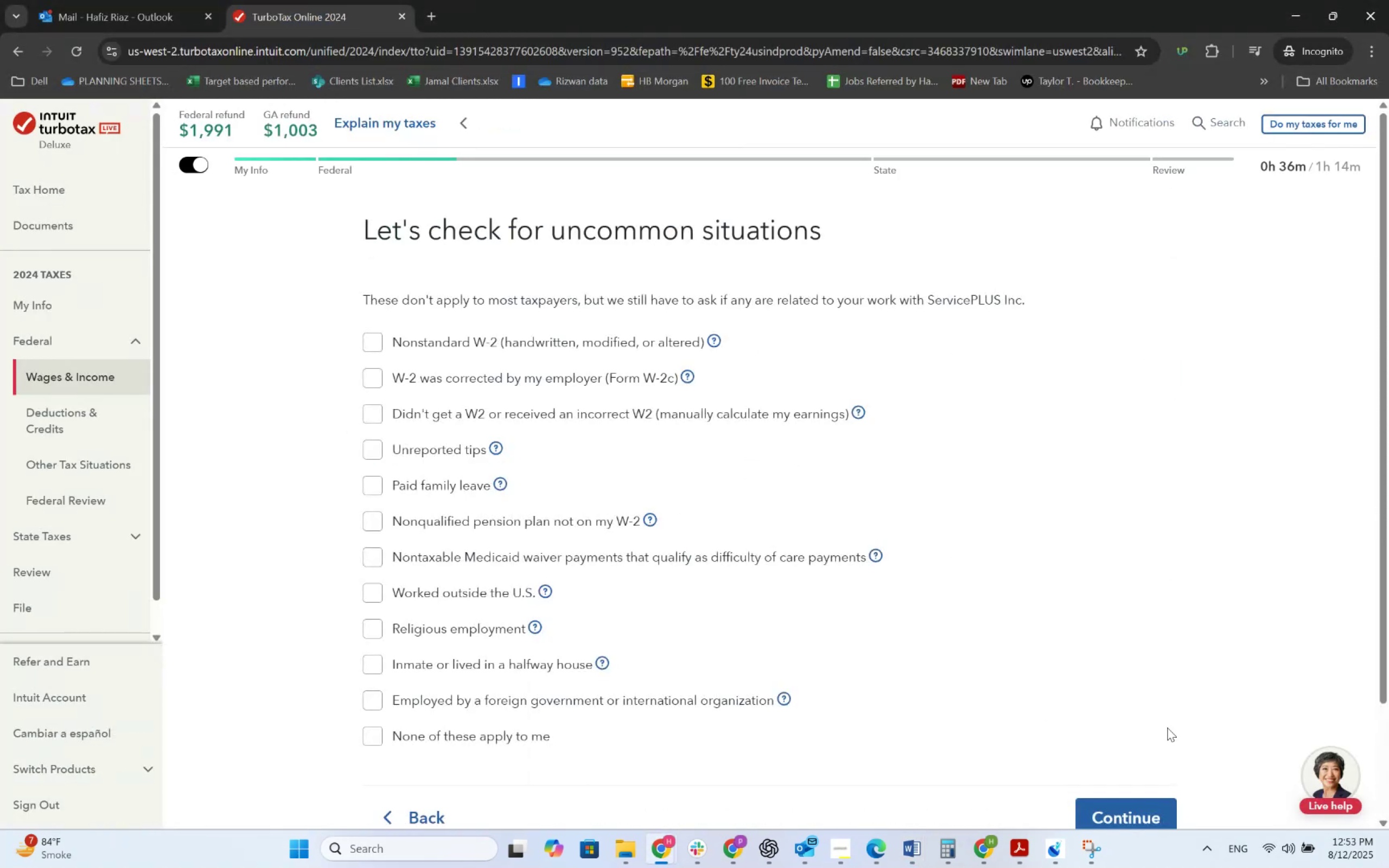 
left_click([372, 744])
 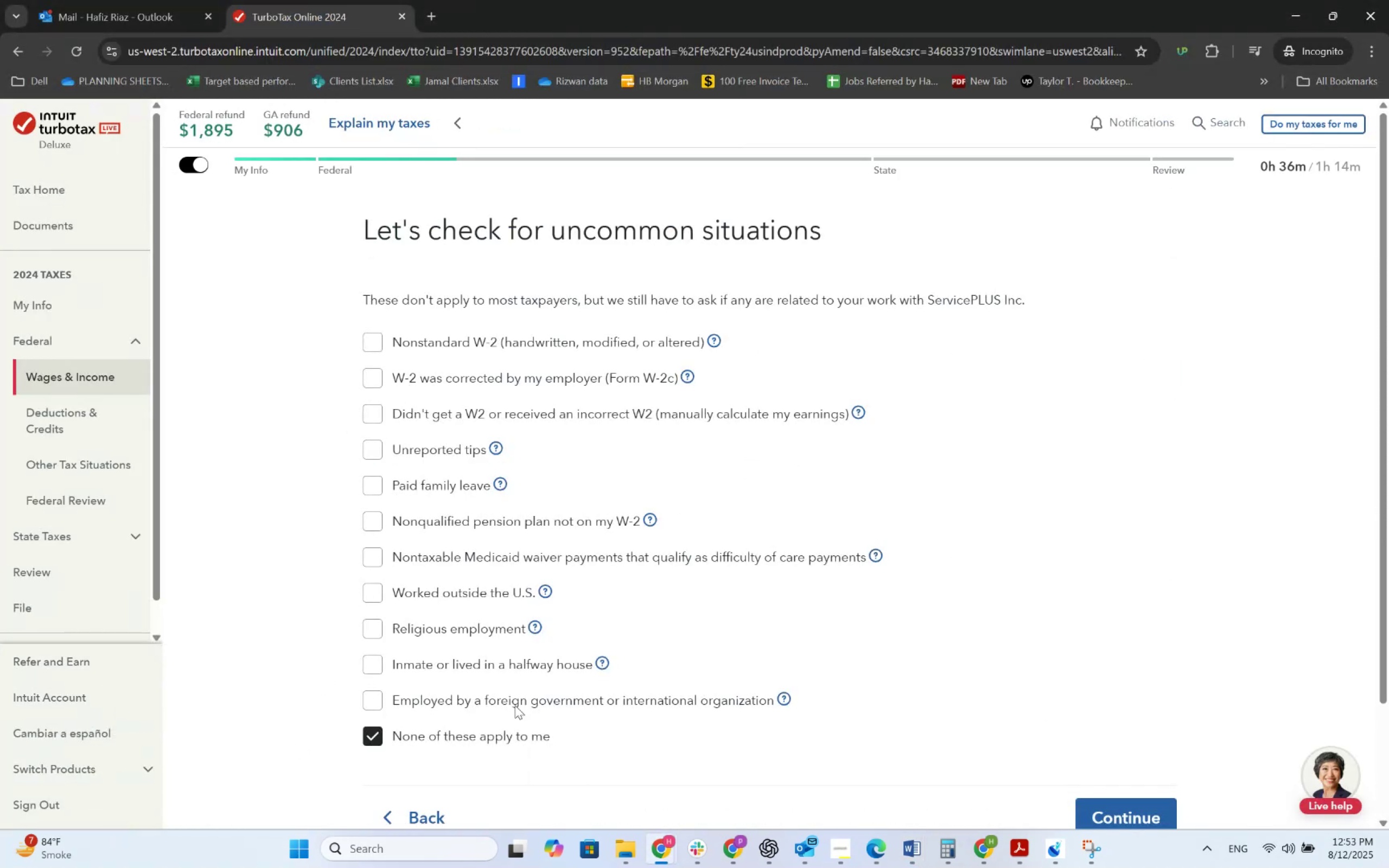 
scroll: coordinate [939, 729], scroll_direction: down, amount: 2.0
 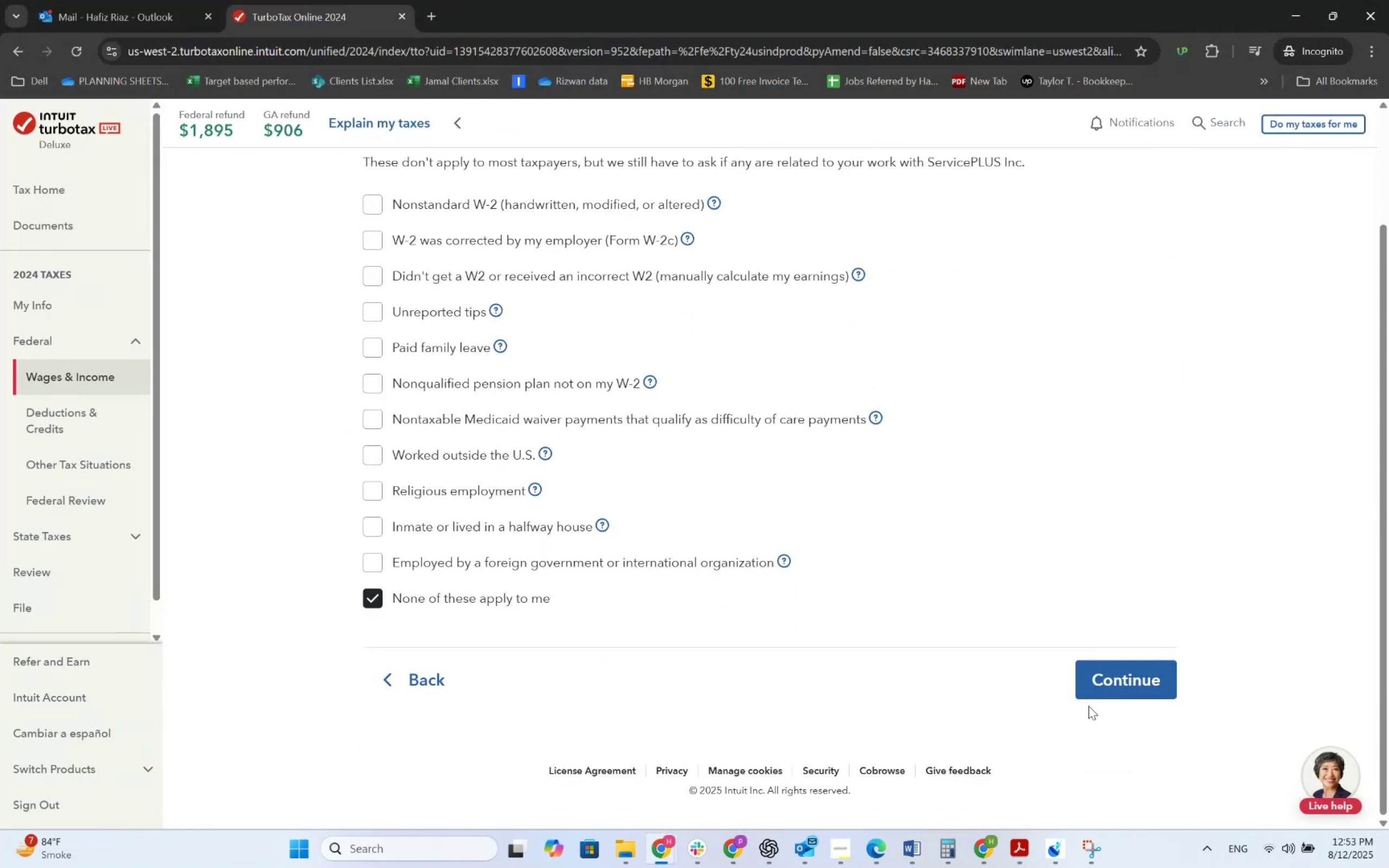 
left_click([1108, 696])
 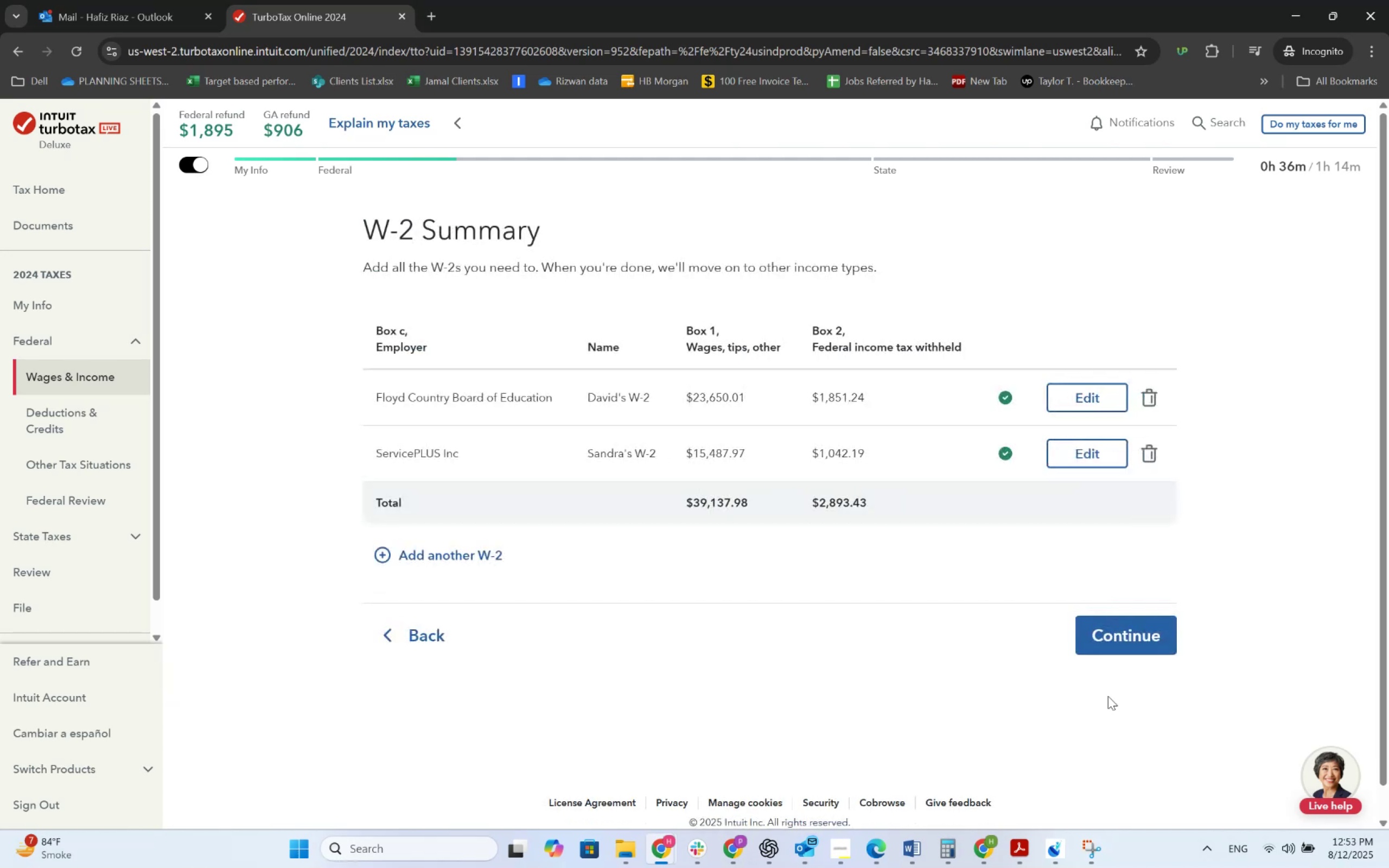 
key(Alt+AltLeft)
 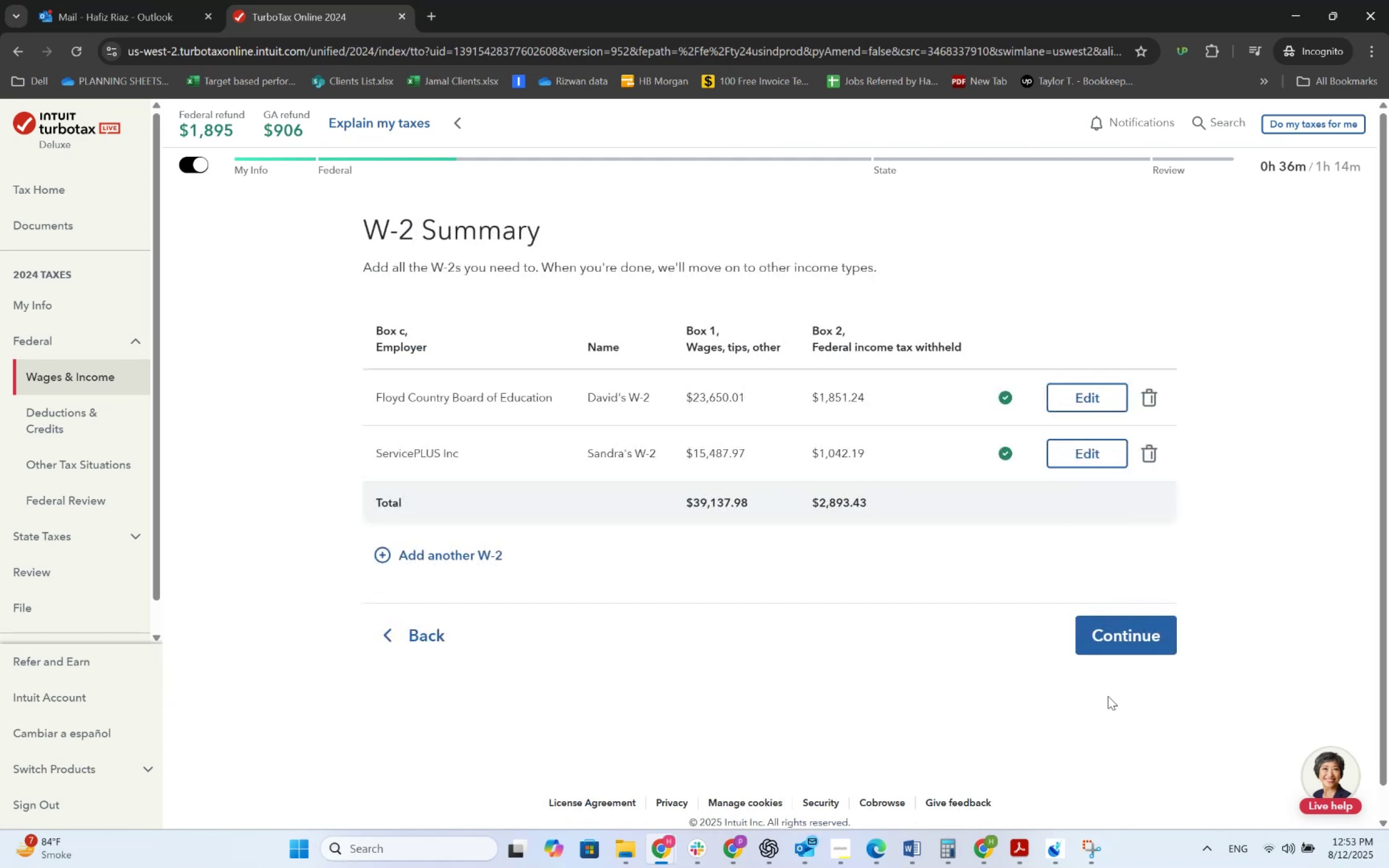 
key(Alt+Tab)
 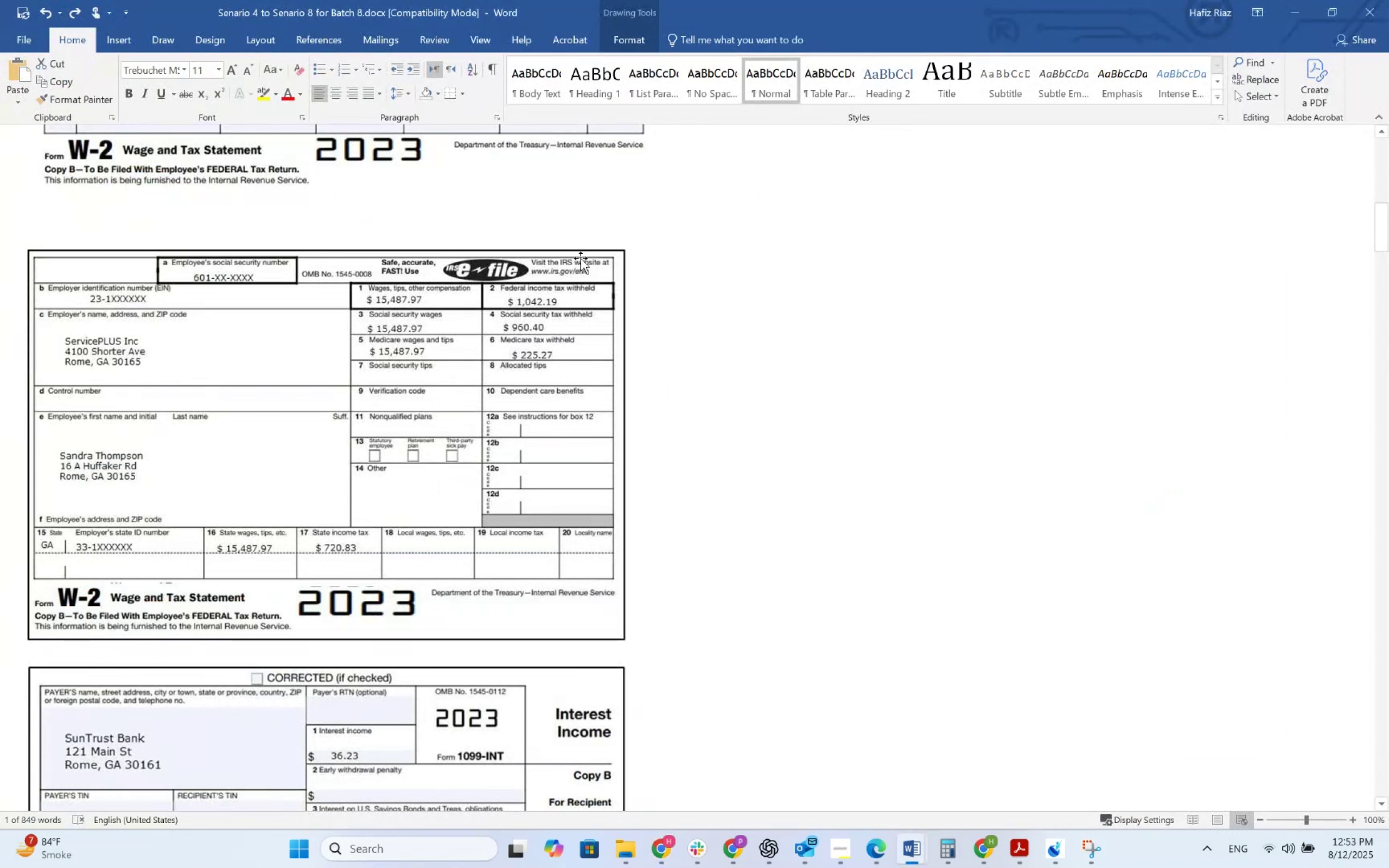 
scroll: coordinate [549, 474], scroll_direction: down, amount: 13.0
 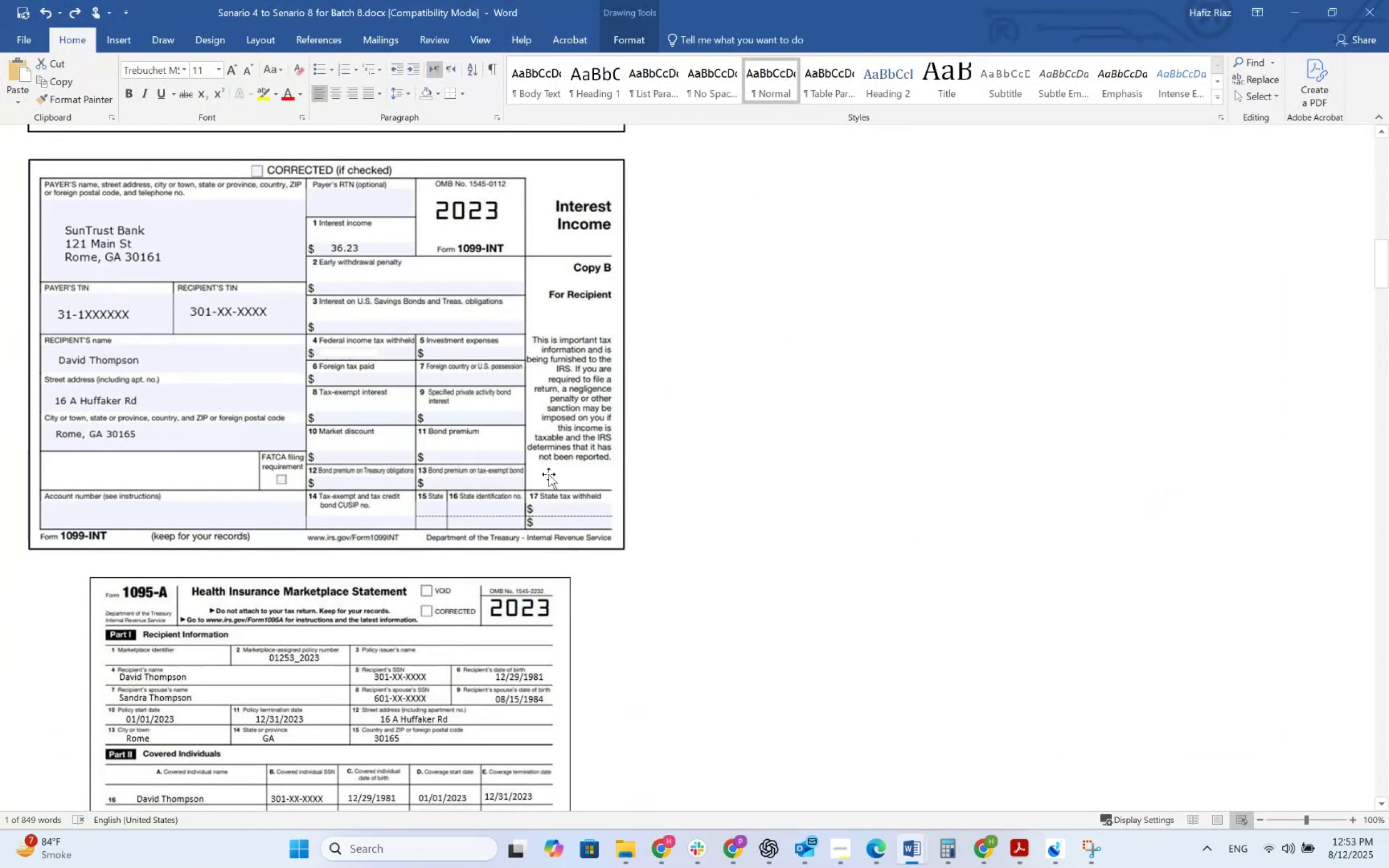 
scroll: coordinate [549, 475], scroll_direction: up, amount: 31.0
 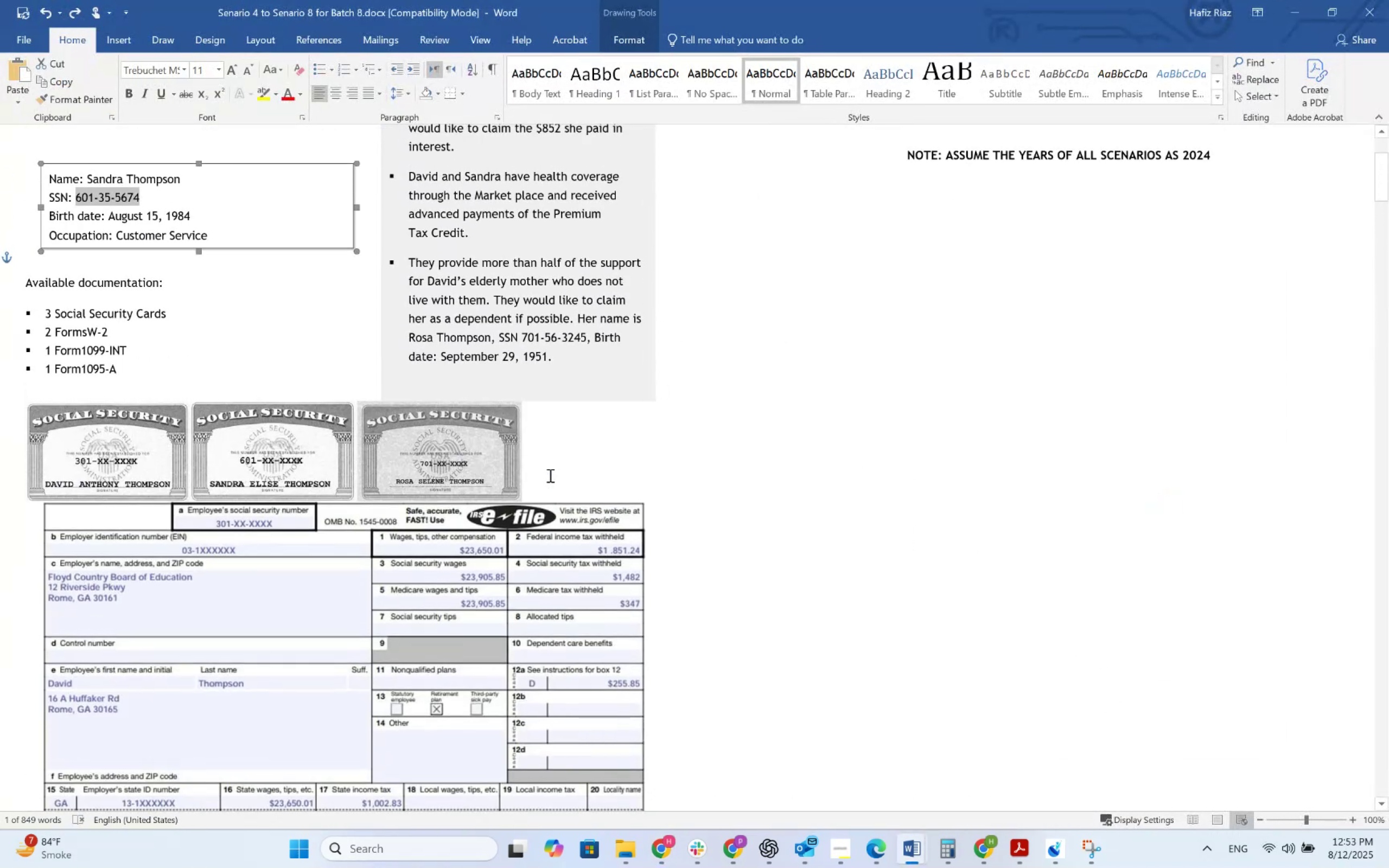 
scroll: coordinate [550, 475], scroll_direction: down, amount: 15.0
 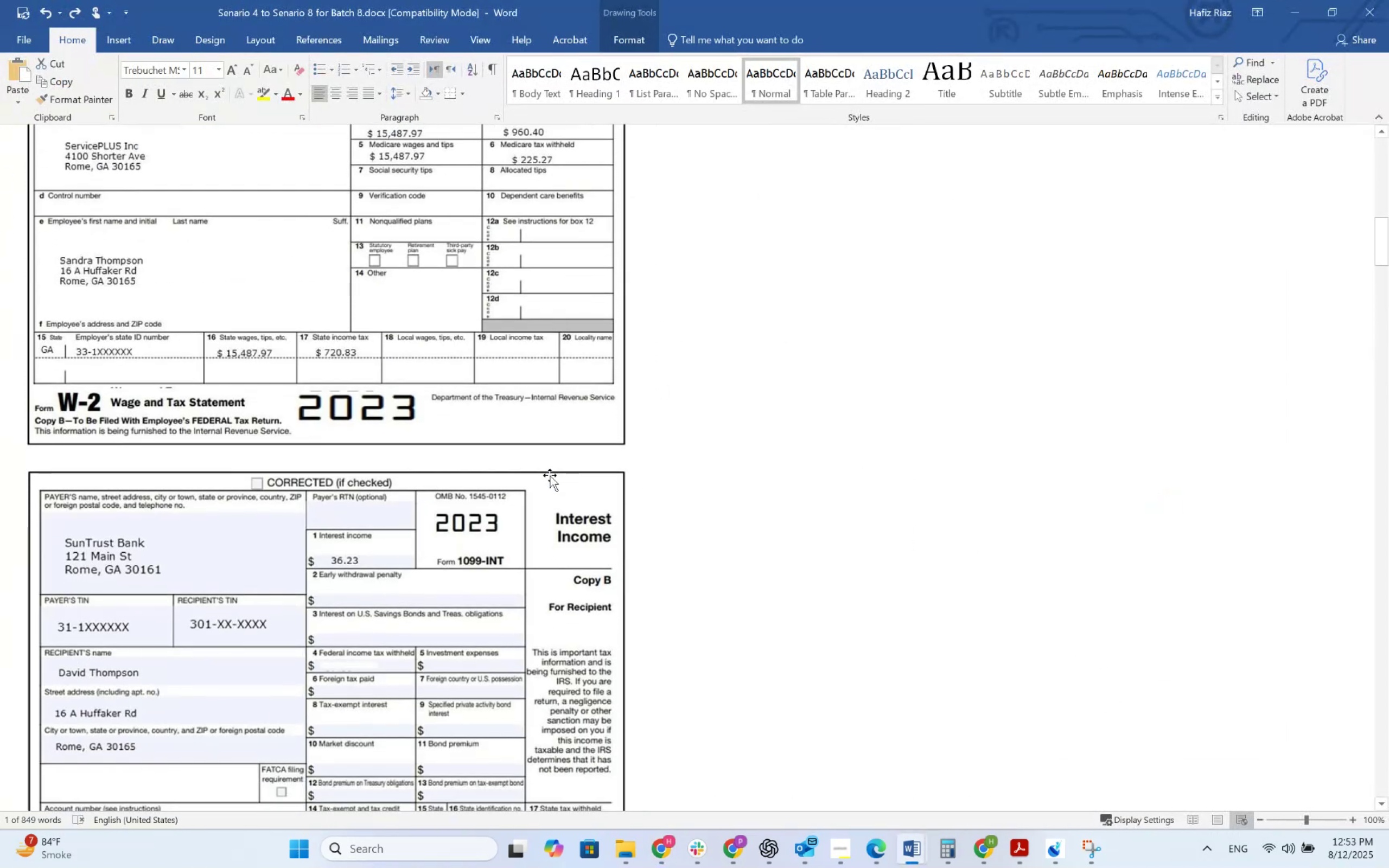 
scroll: coordinate [550, 475], scroll_direction: up, amount: 29.0
 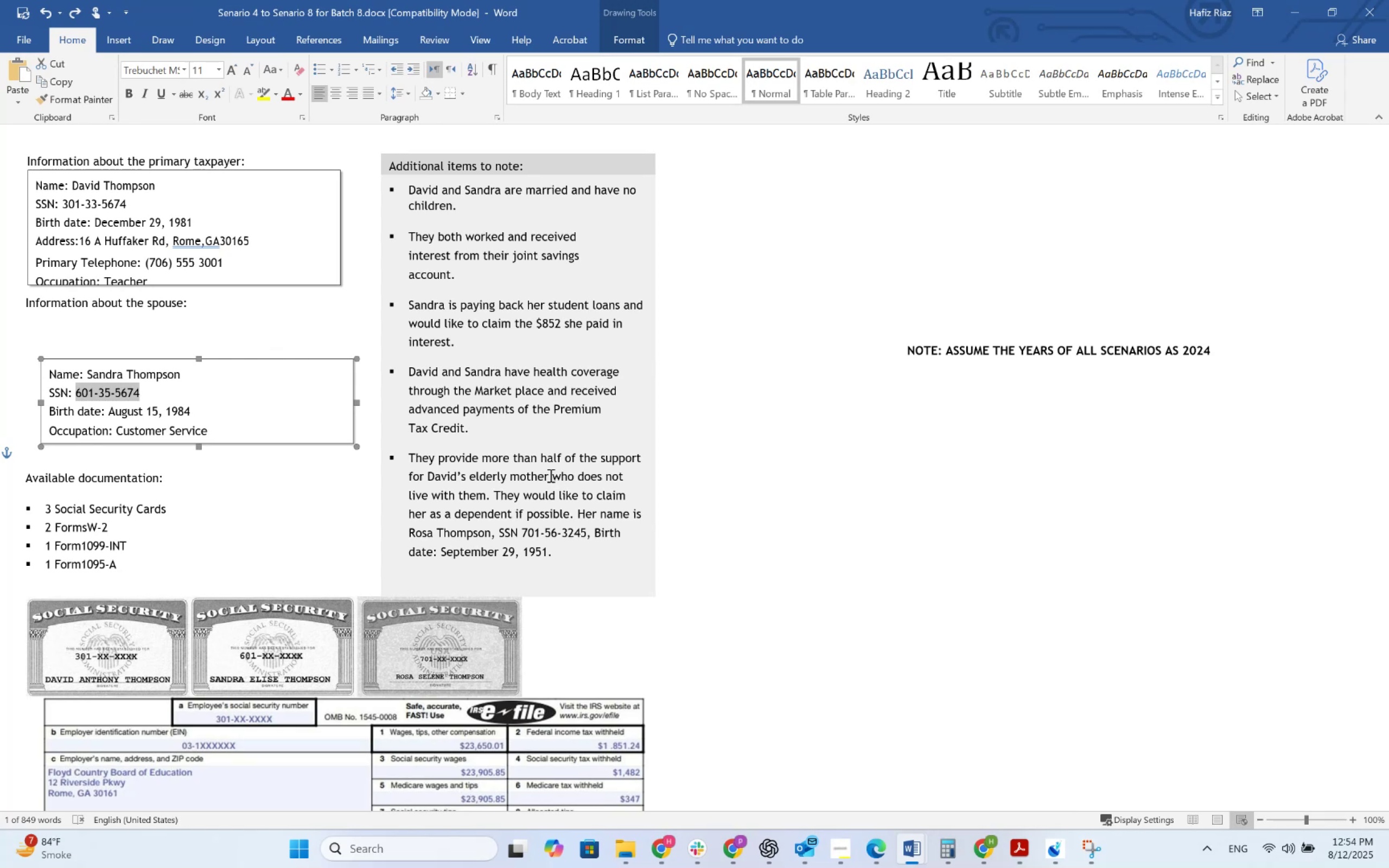 
wait(14.84)
 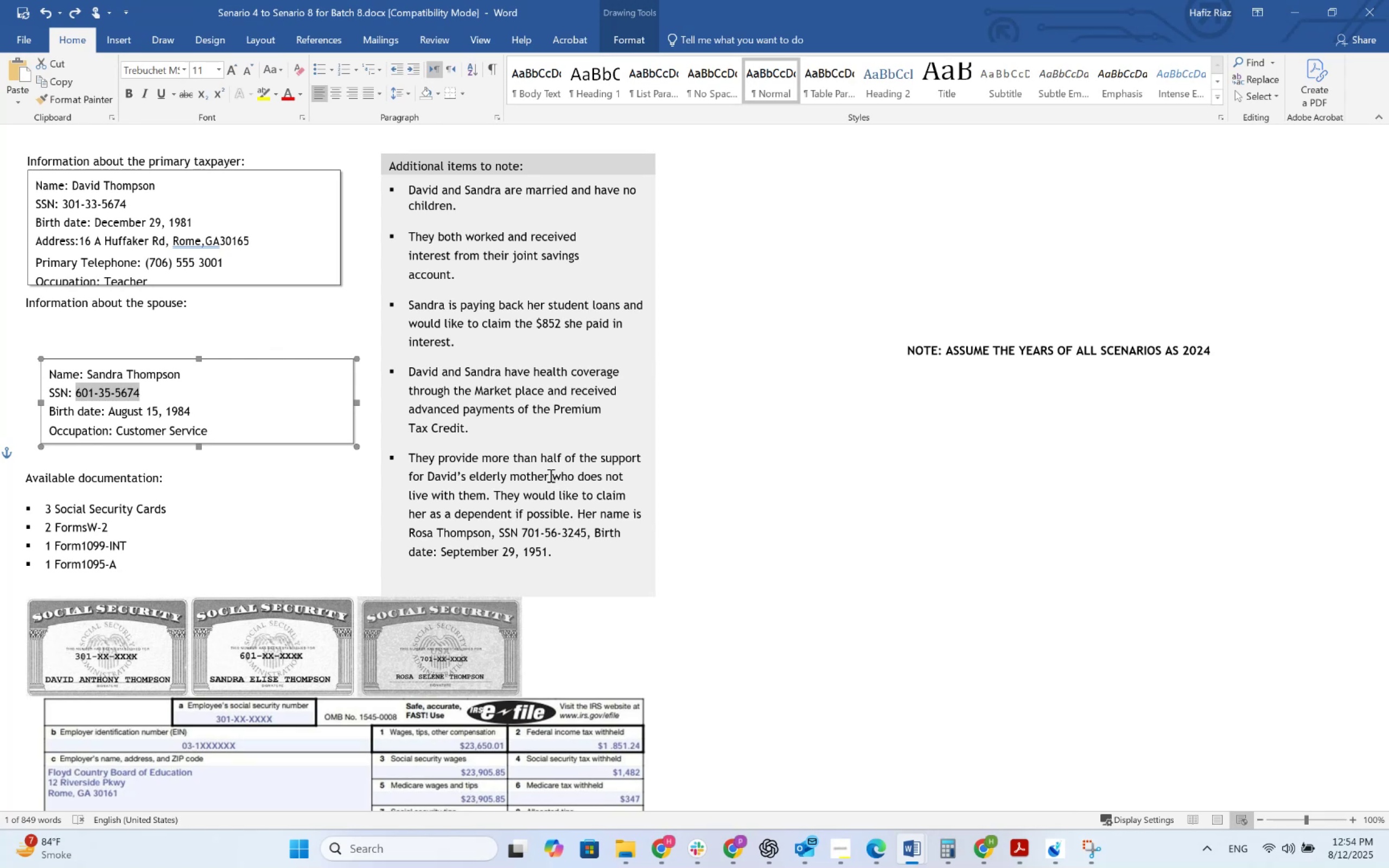 
key(Alt+AltLeft)
 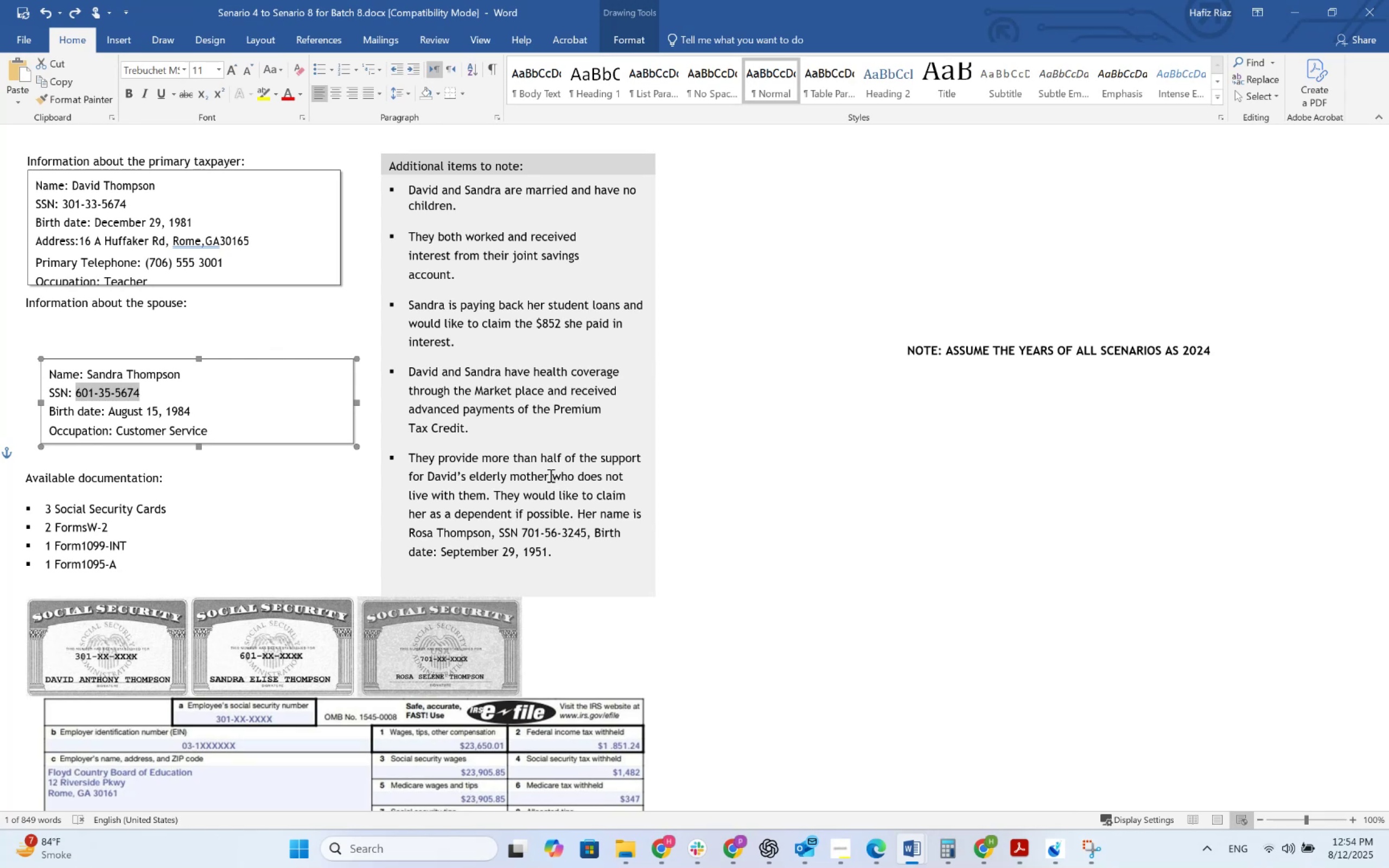 
key(Alt+Tab)
 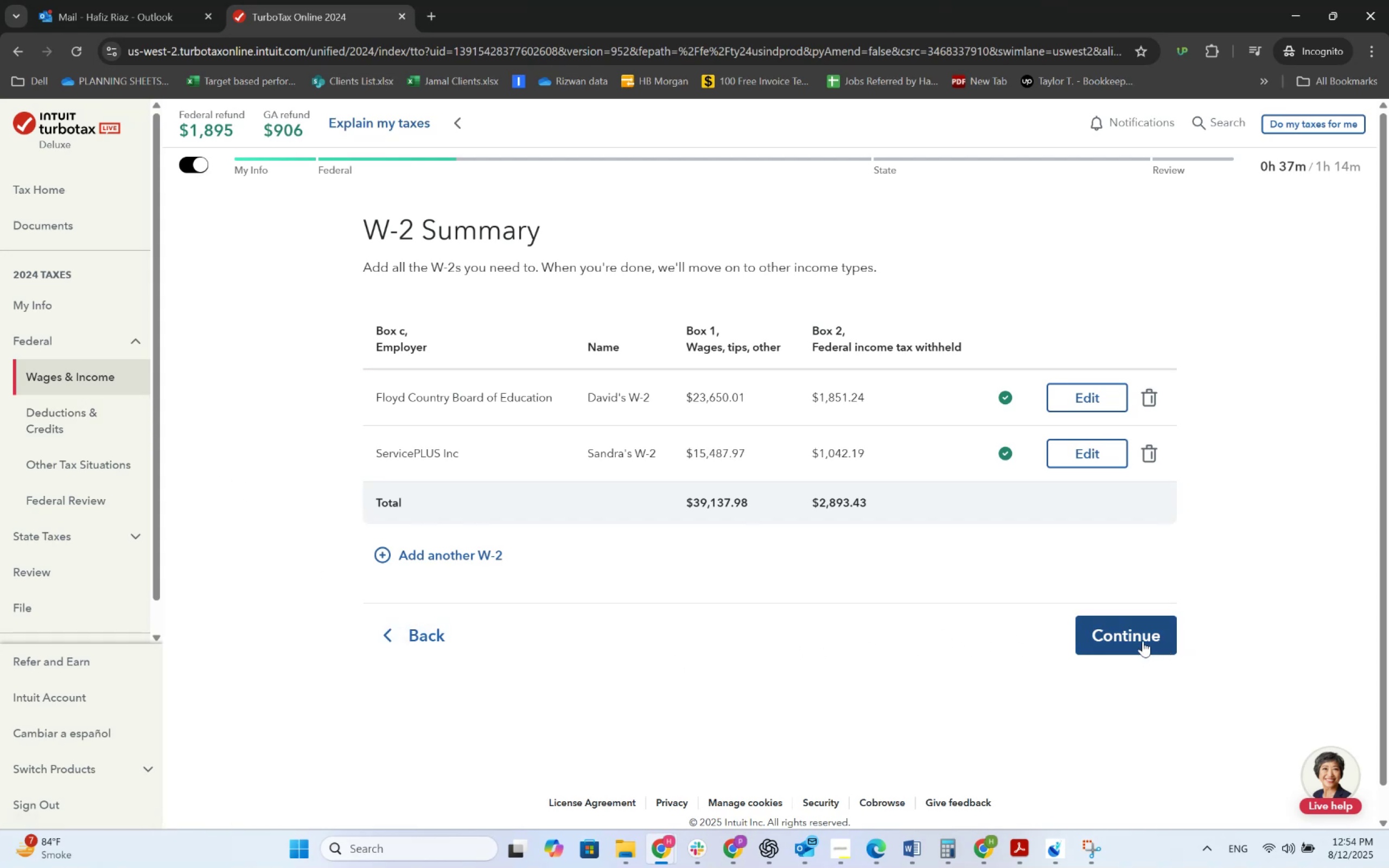 
wait(14.04)
 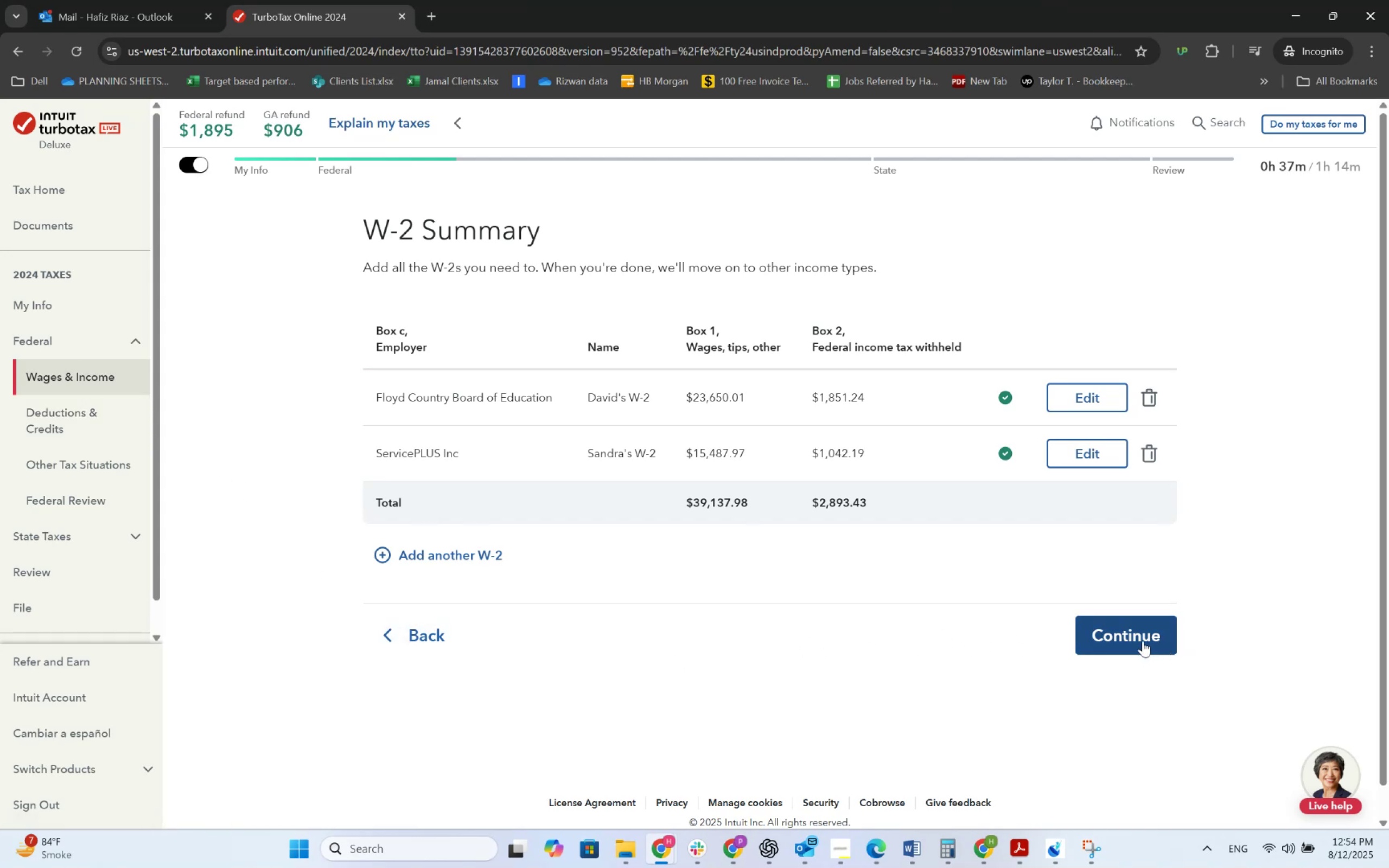 
left_click([1187, 127])
 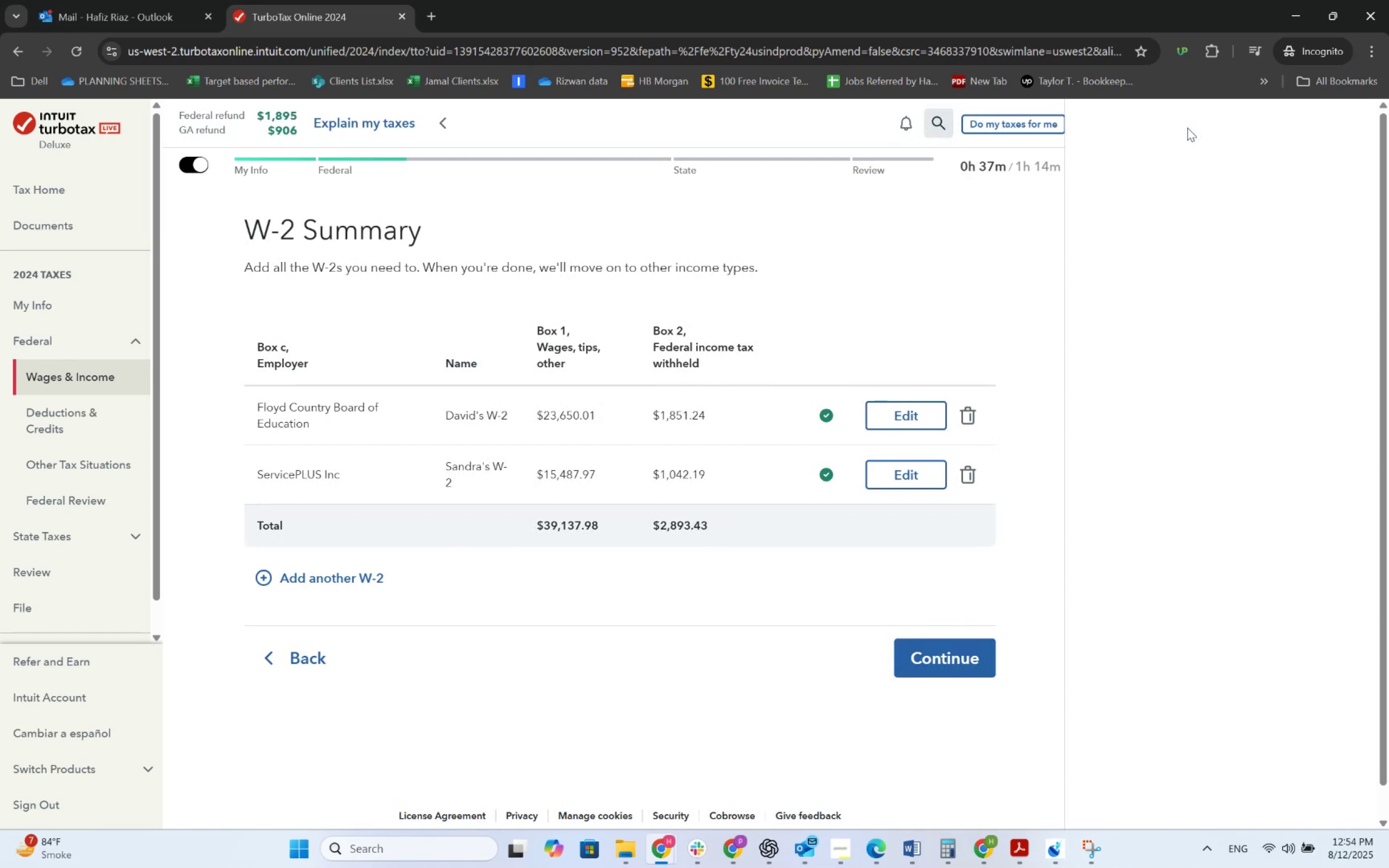 
key(Alt+AltLeft)
 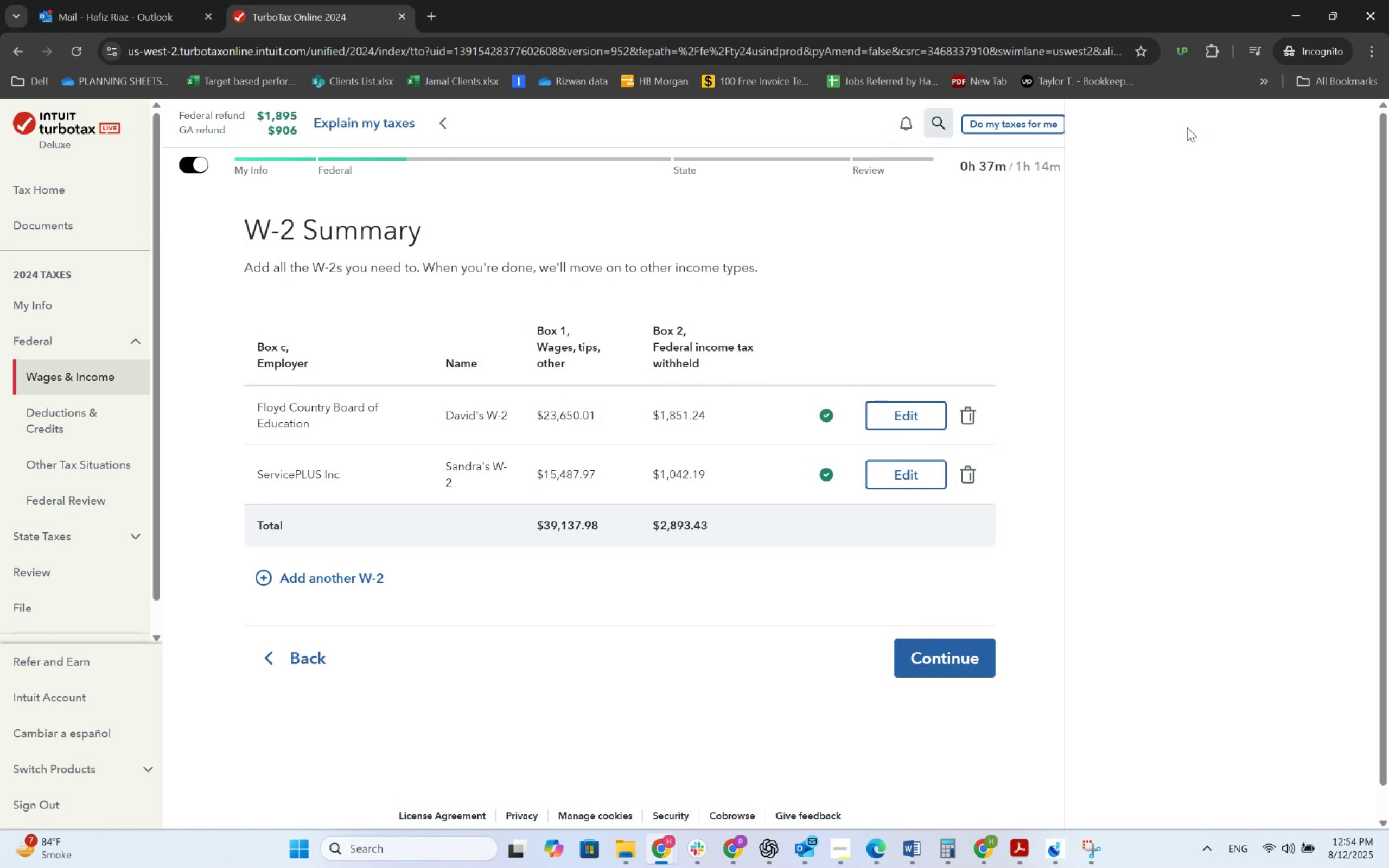 
key(Alt+Tab)
 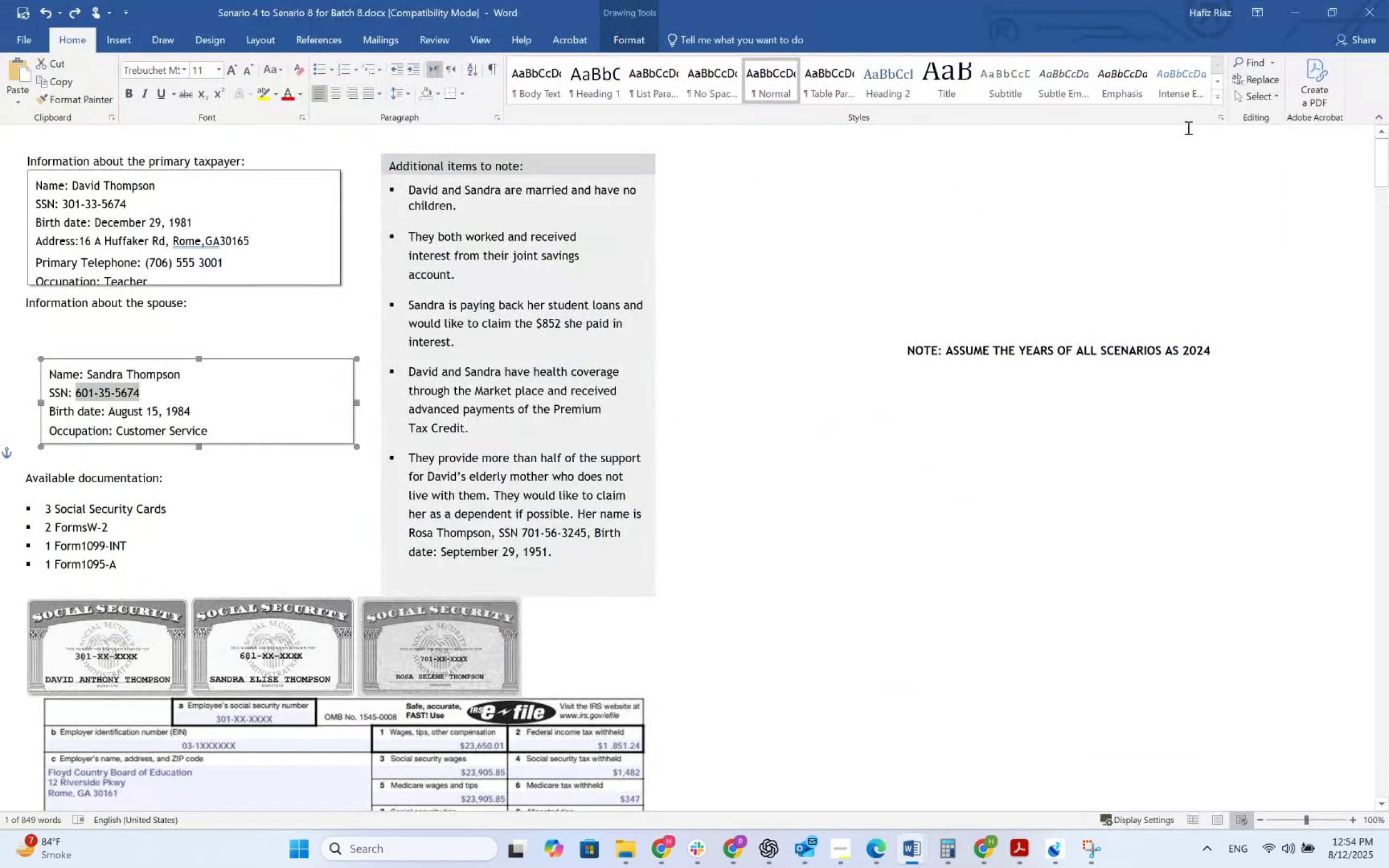 
key(Alt+AltLeft)
 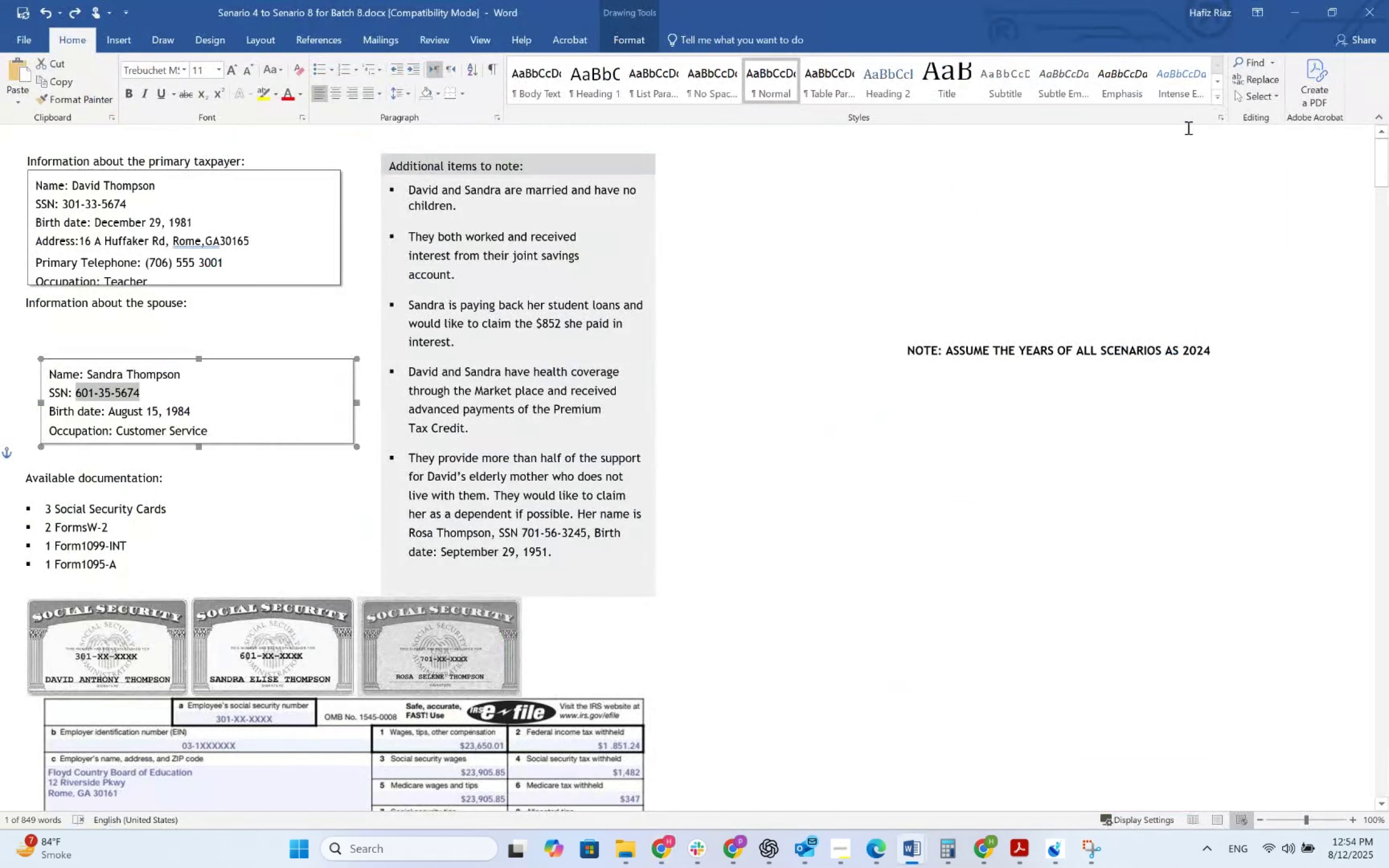 
key(Alt+Tab)
 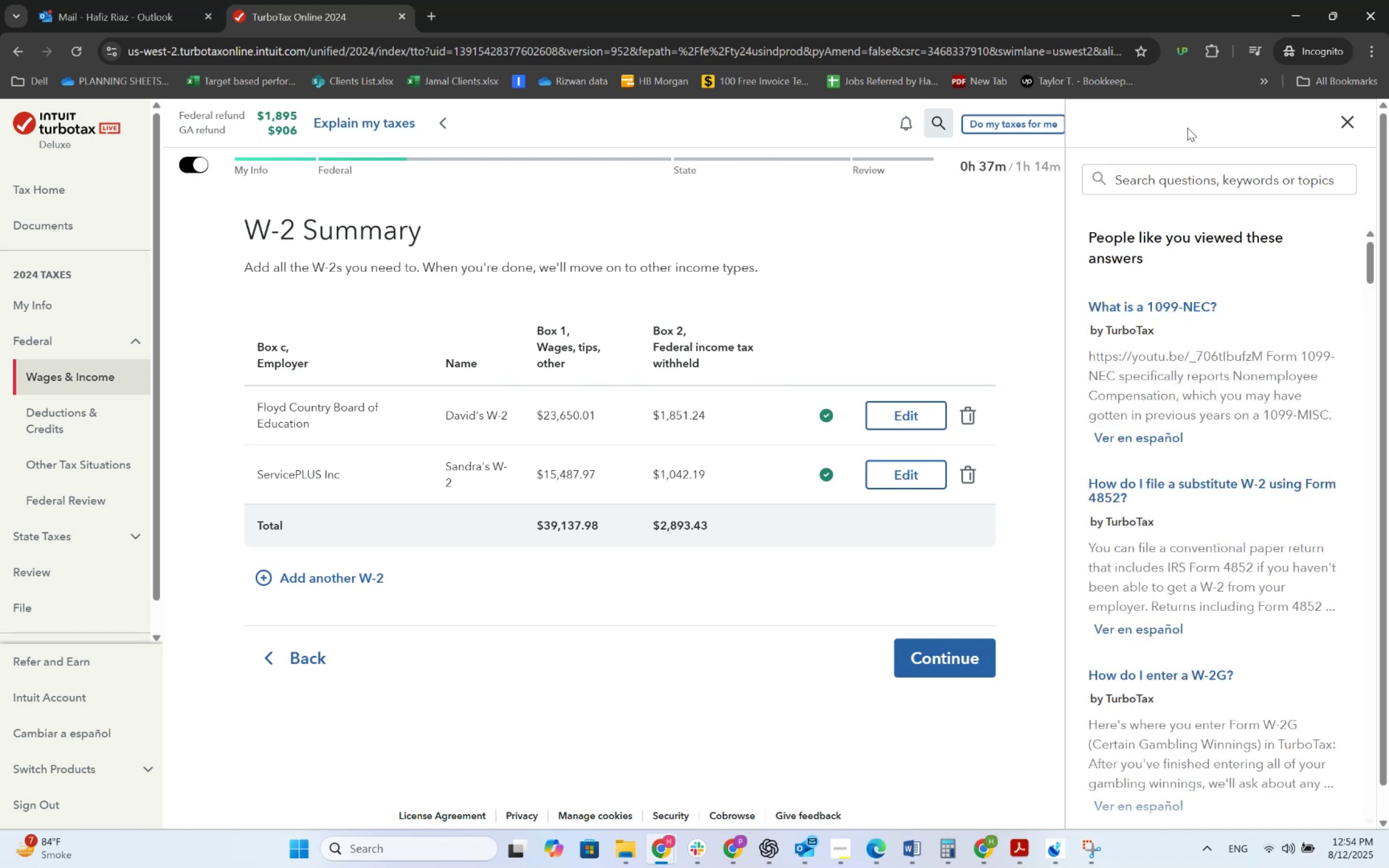 
wait(15.58)
 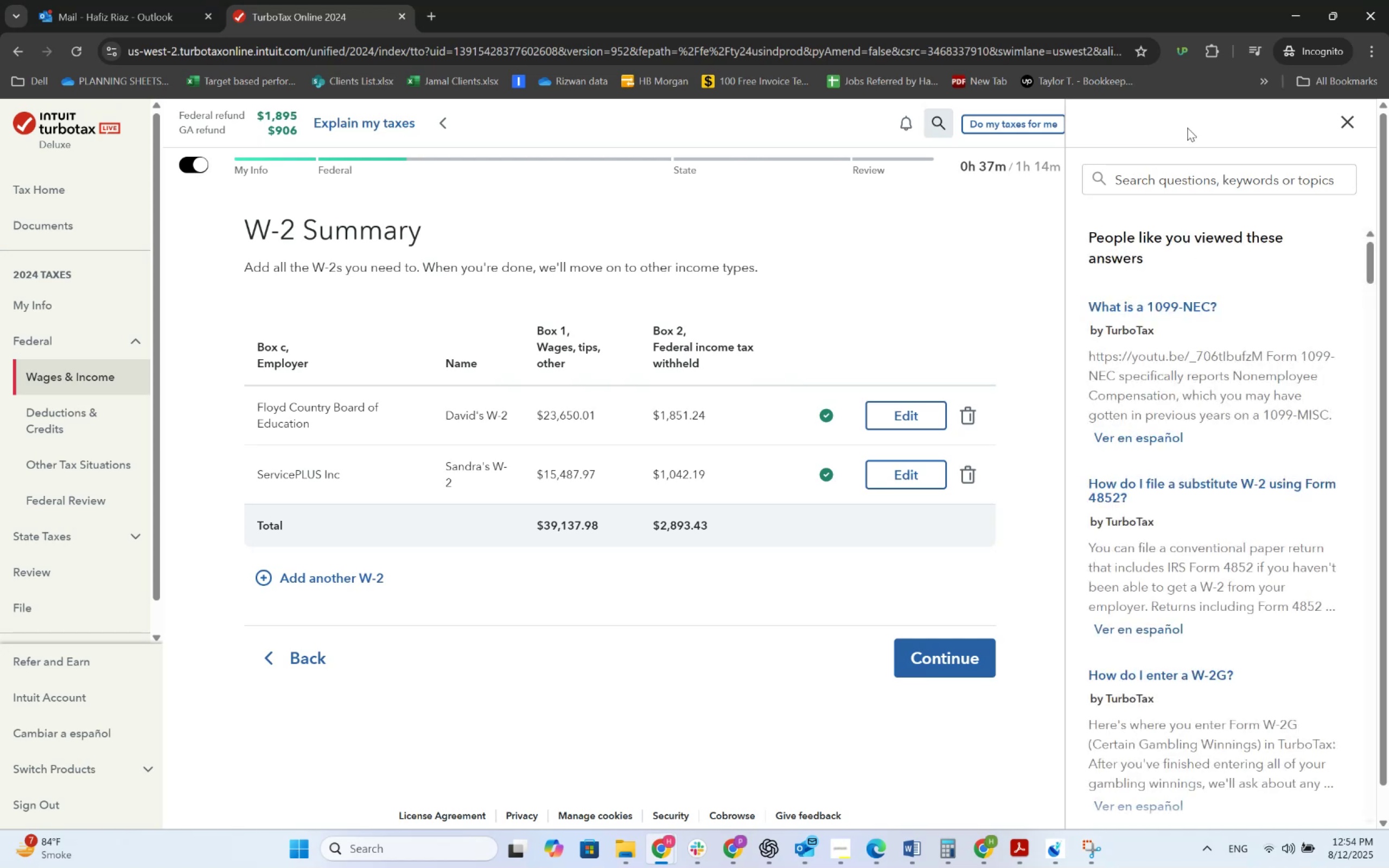 
left_click([1119, 174])
 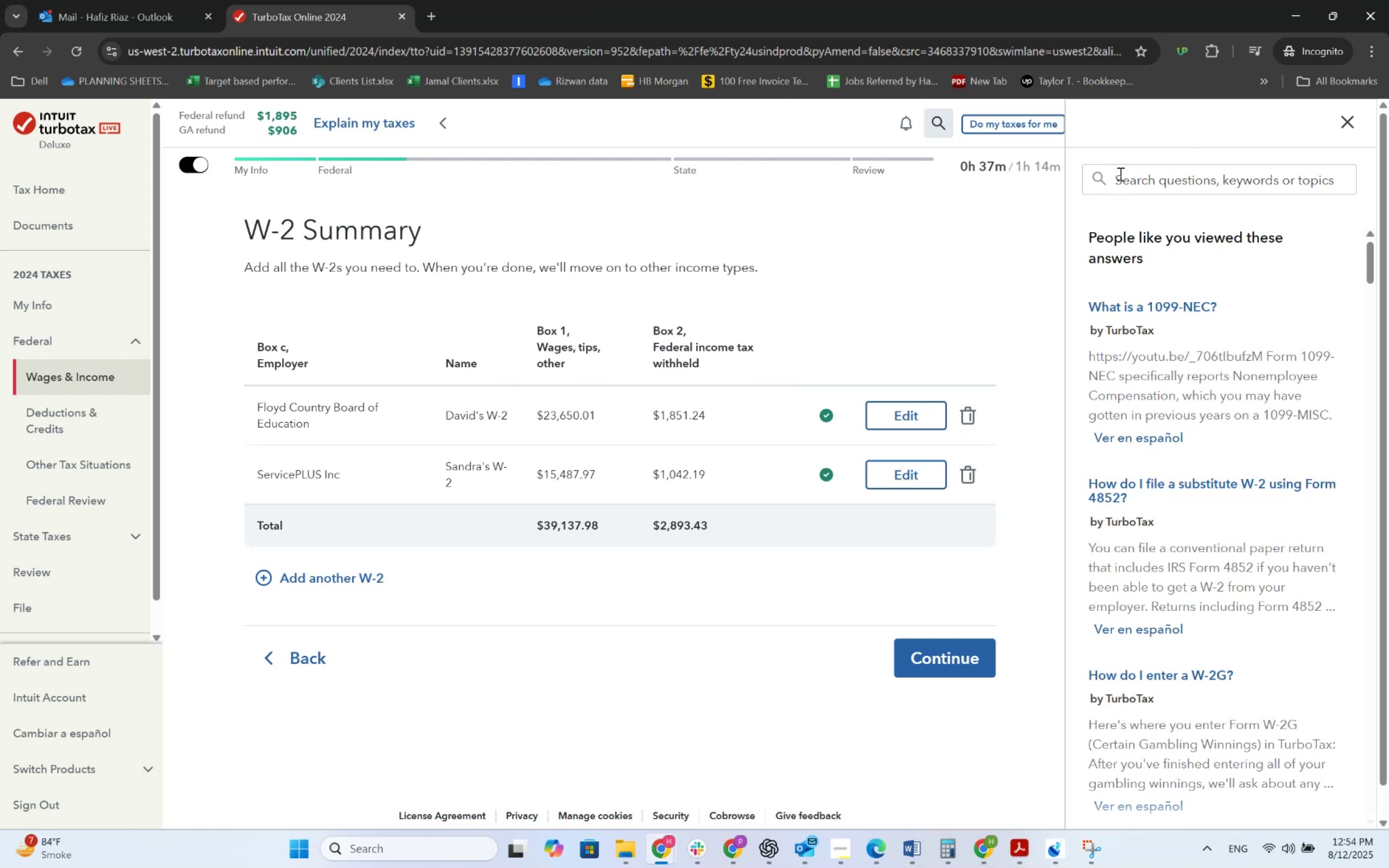 
key(Numpad1)
 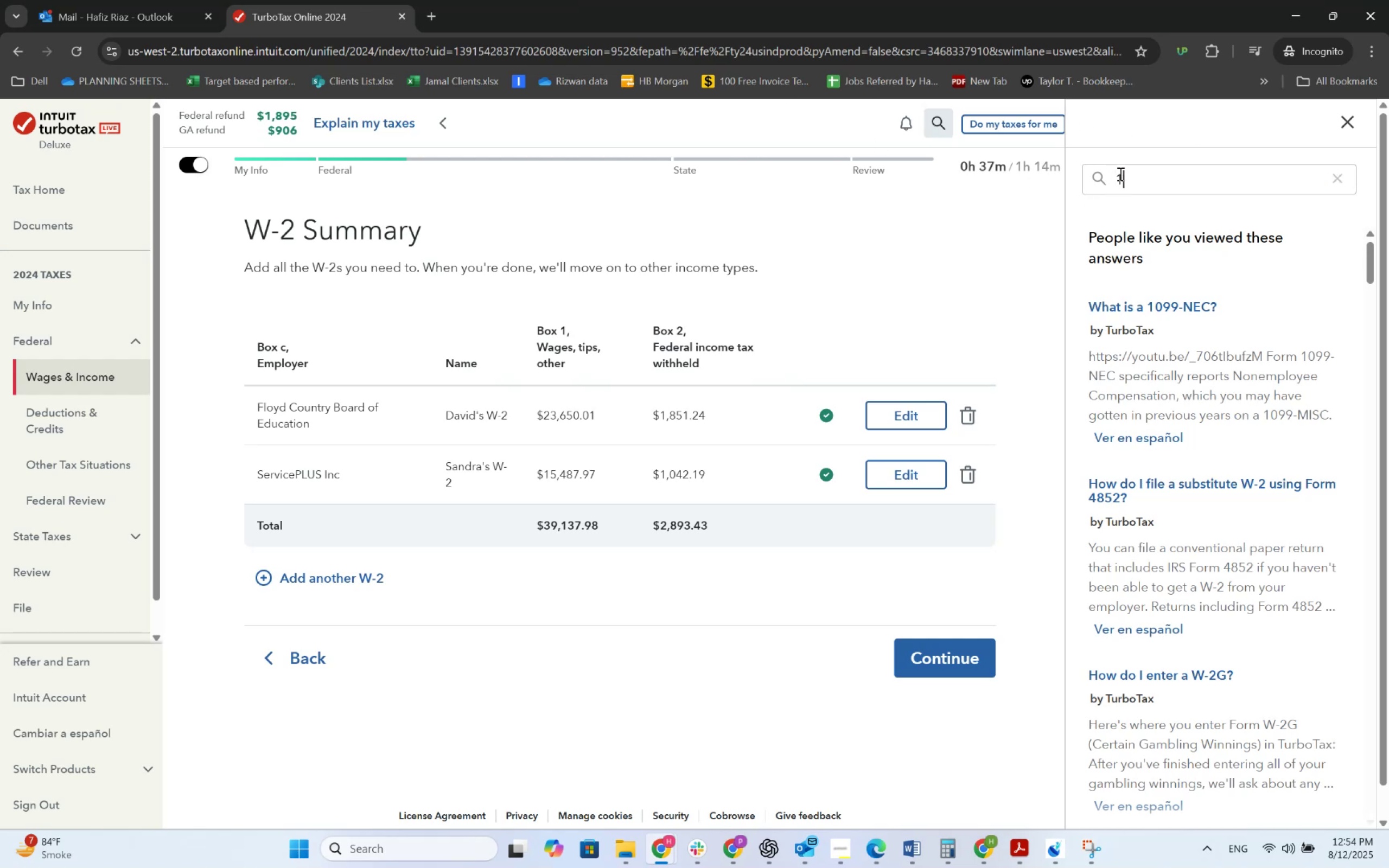 
key(Numpad0)
 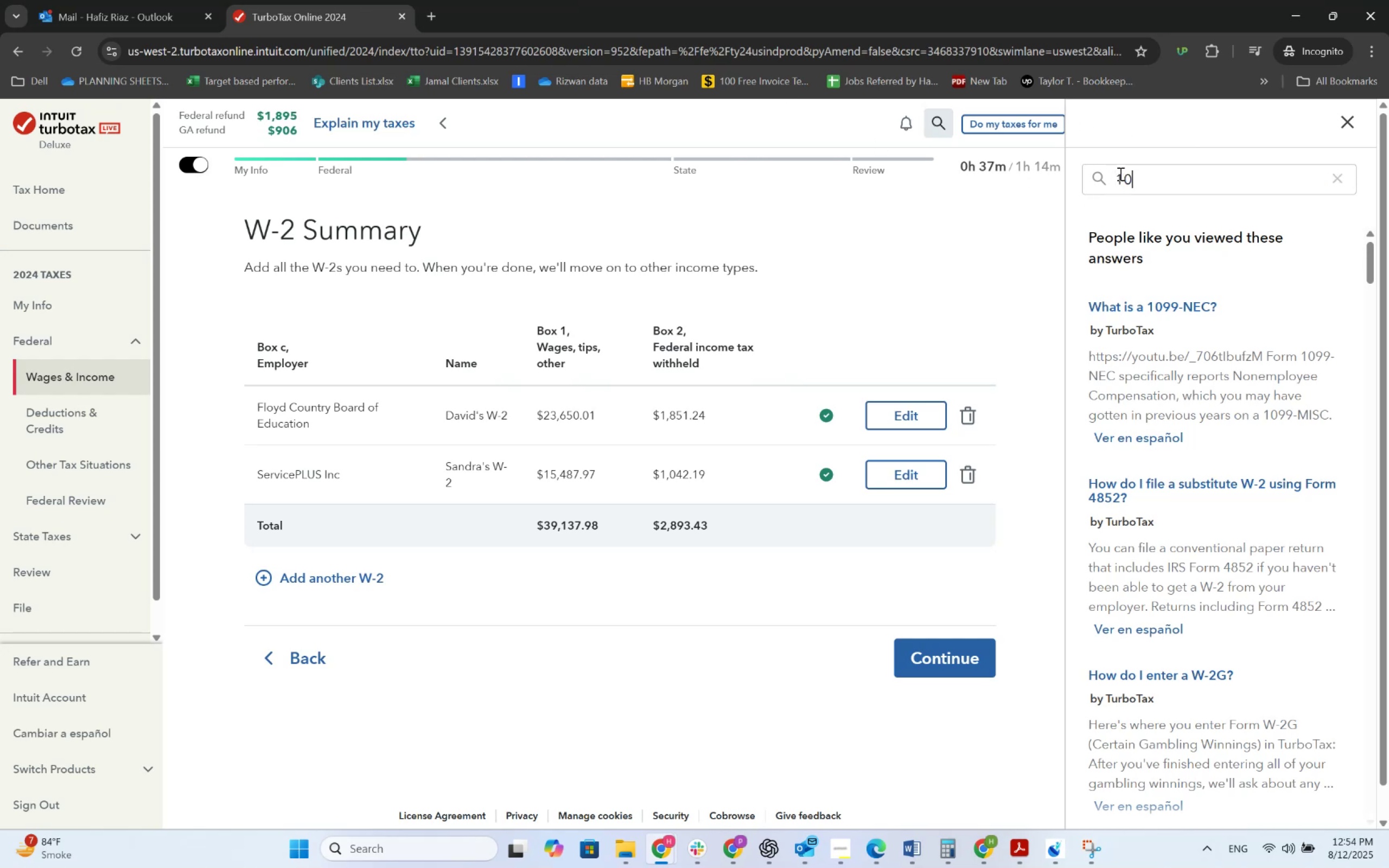 
key(Numpad9)
 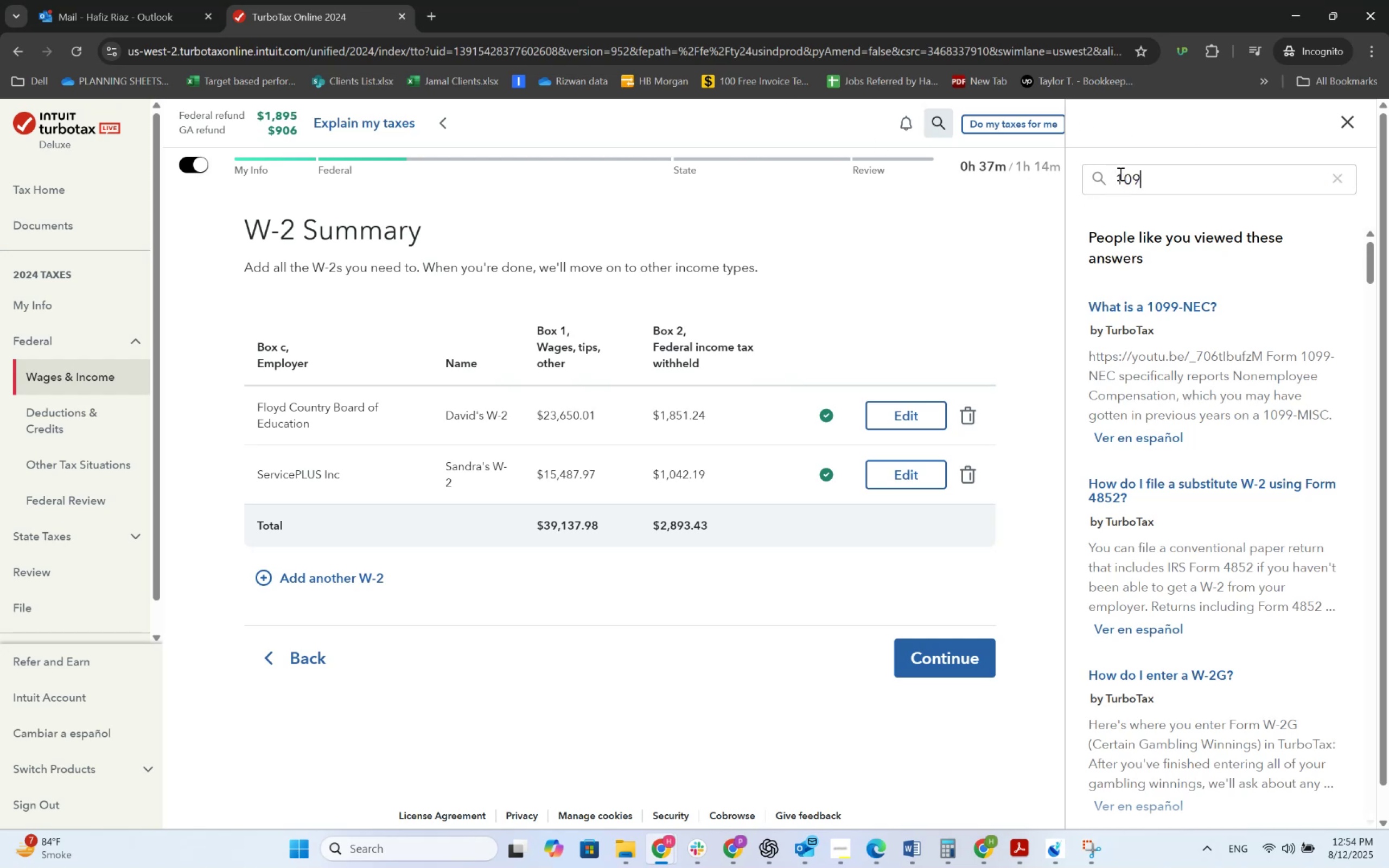 
key(Numpad5)
 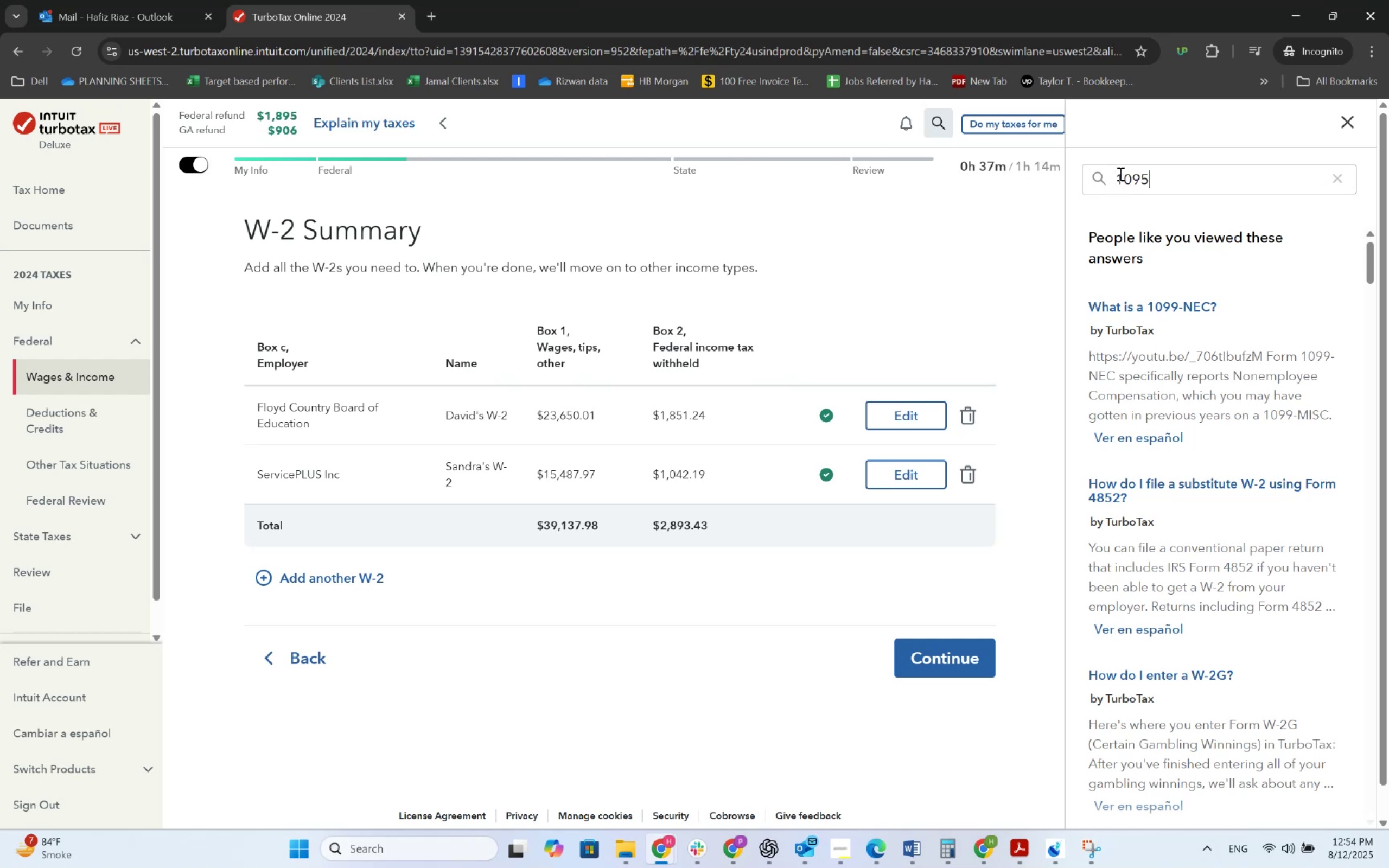 
key(NumpadEnter)
 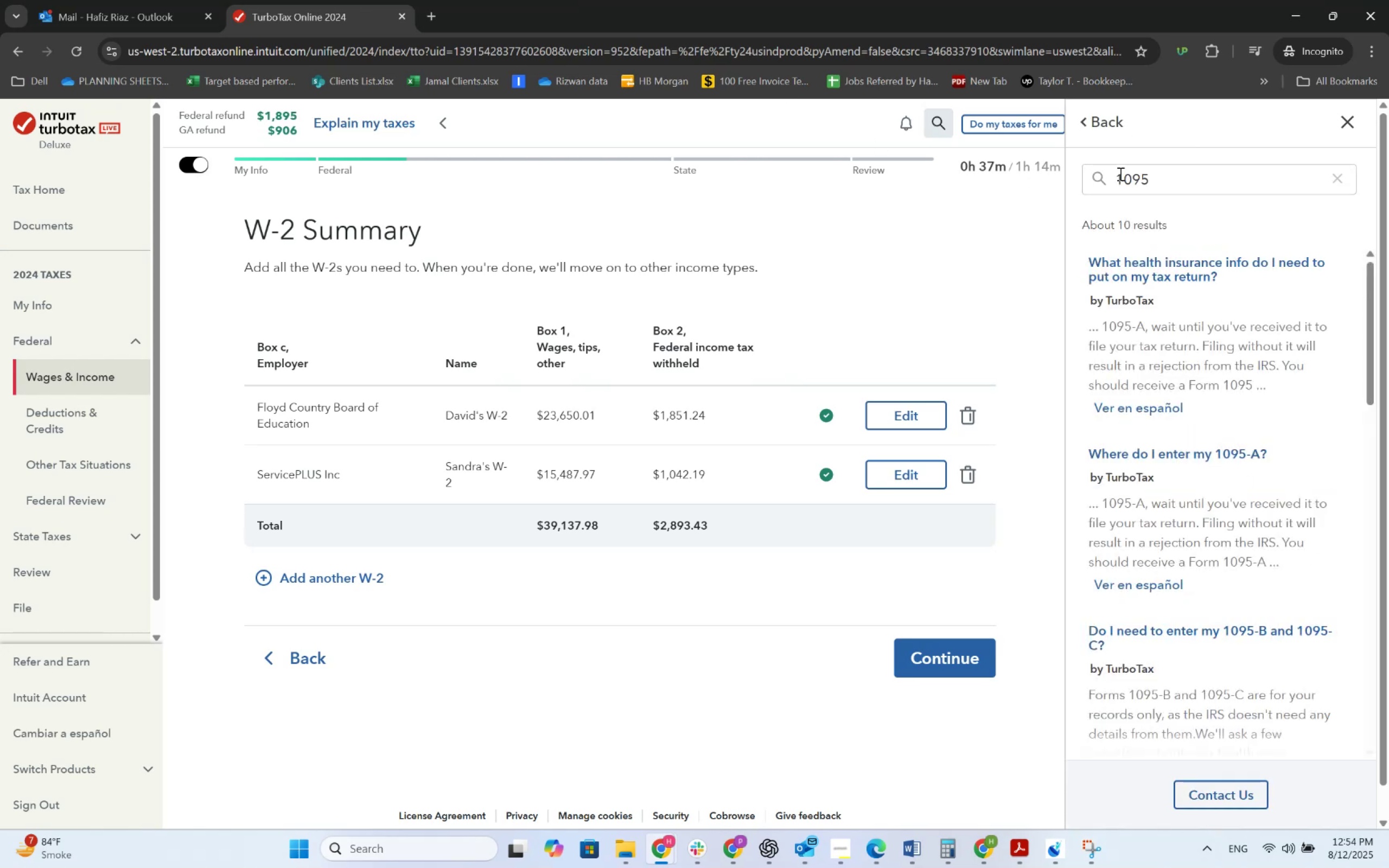 
left_click([1157, 177])
 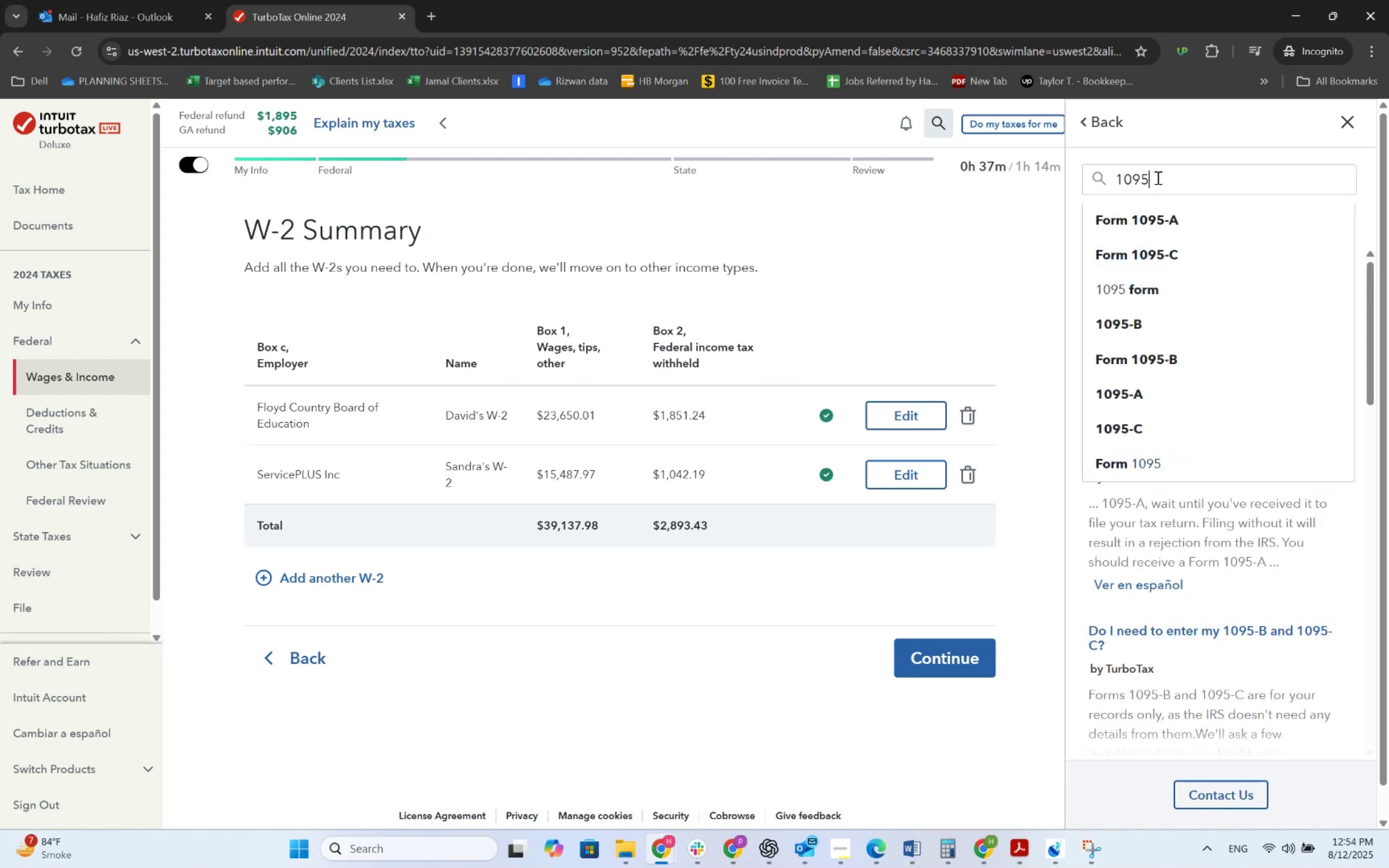 
key(NumpadSubtract)
 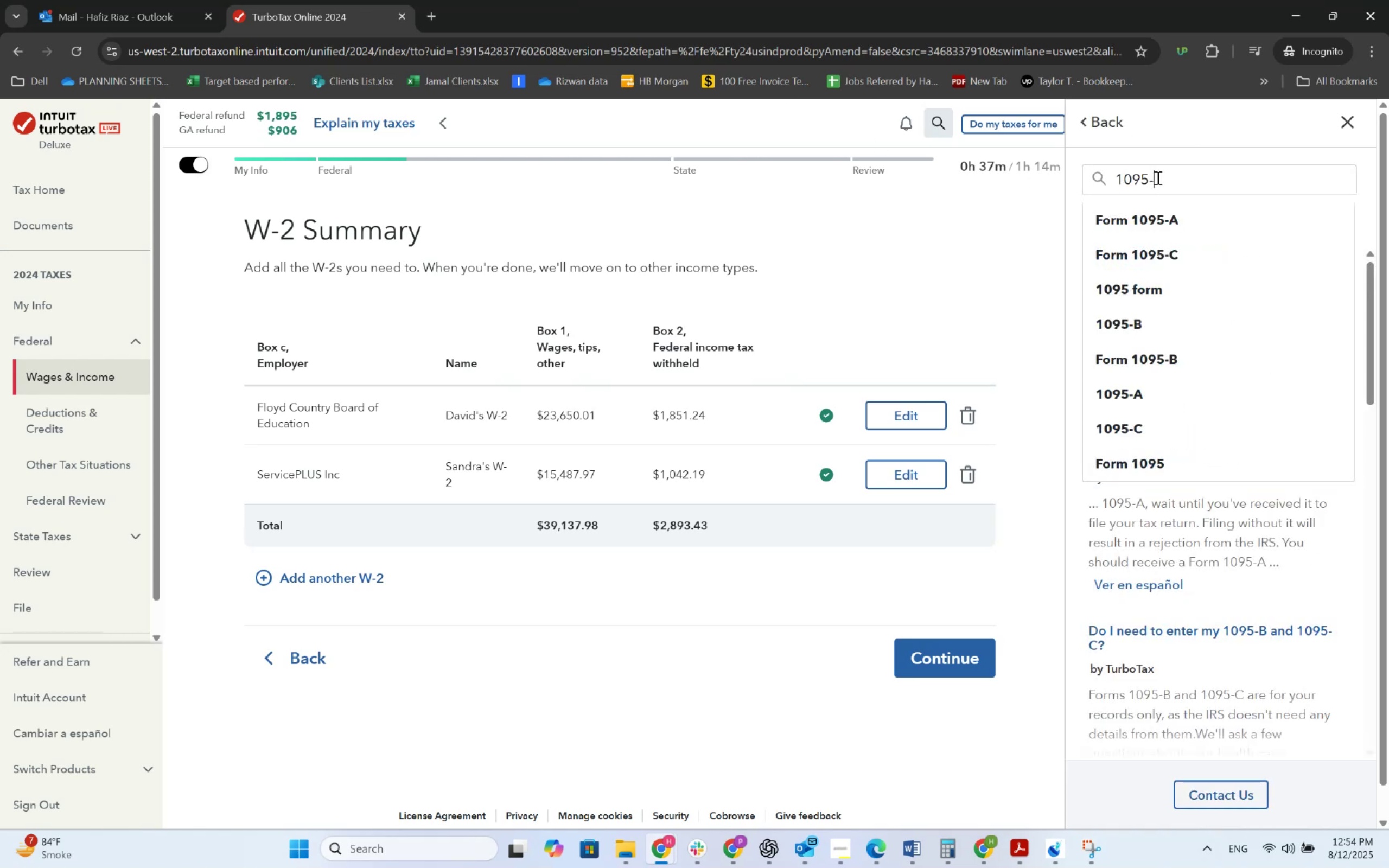 
key(Shift+A)
 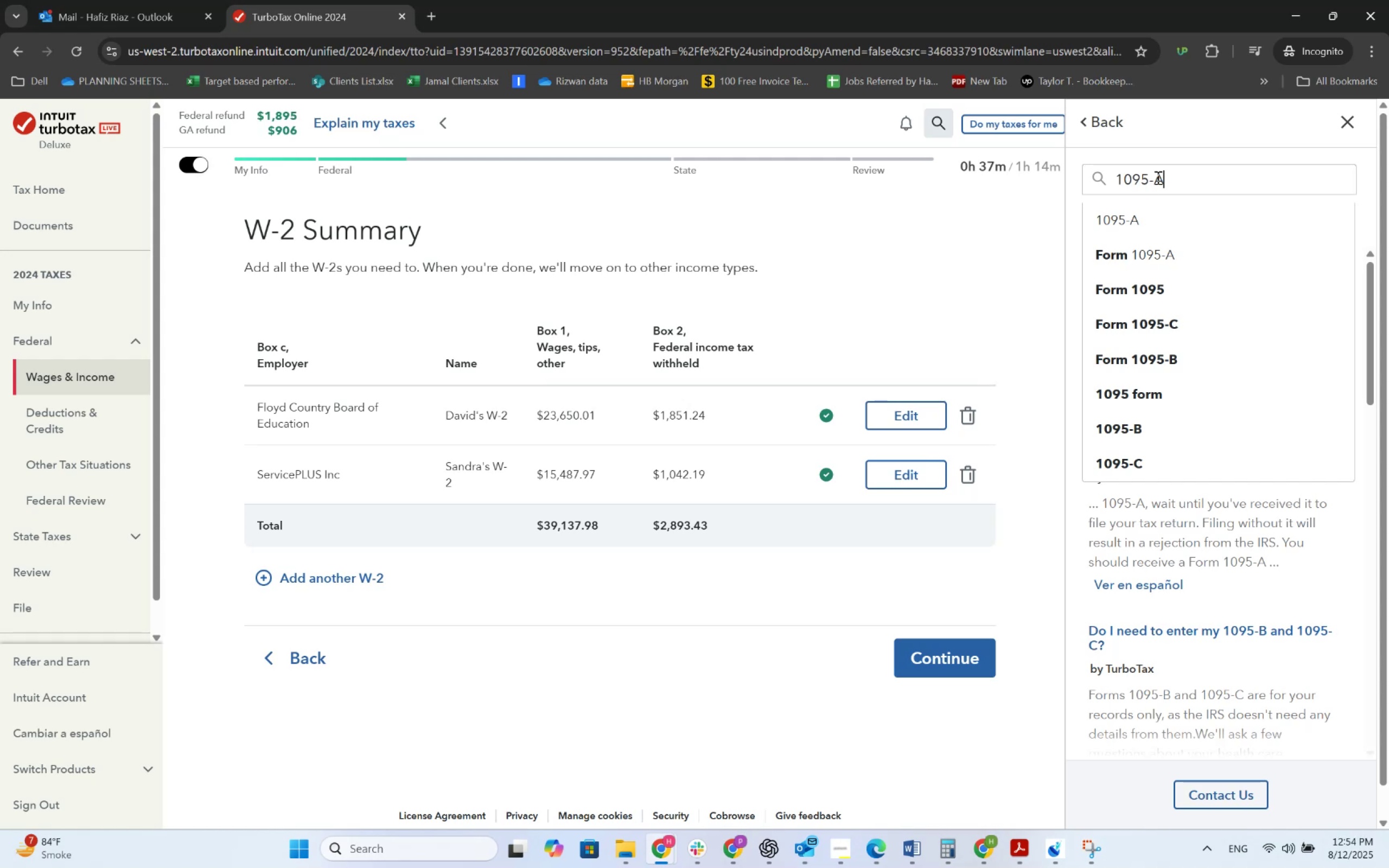 
key(ArrowDown)
 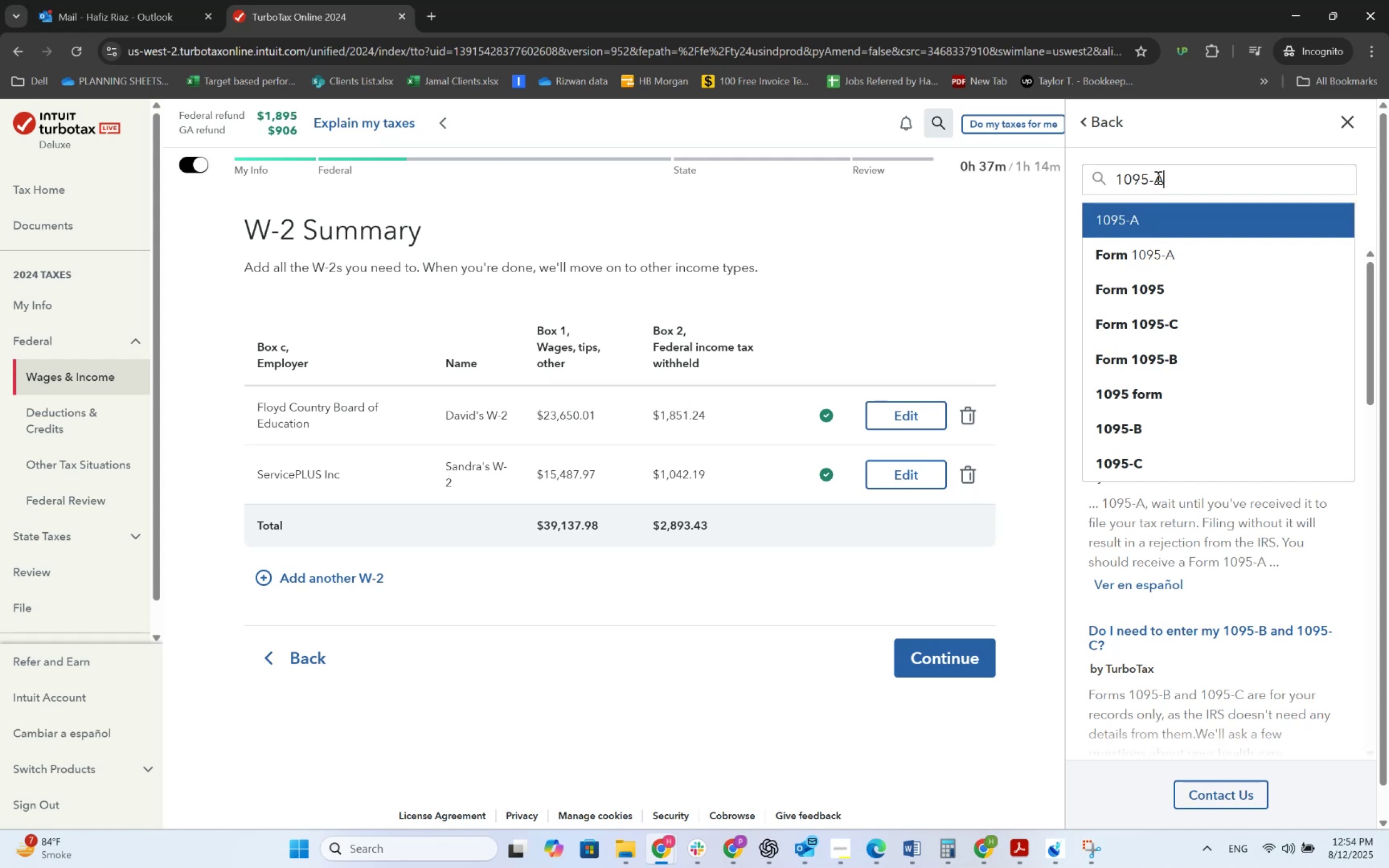 
key(Enter)
 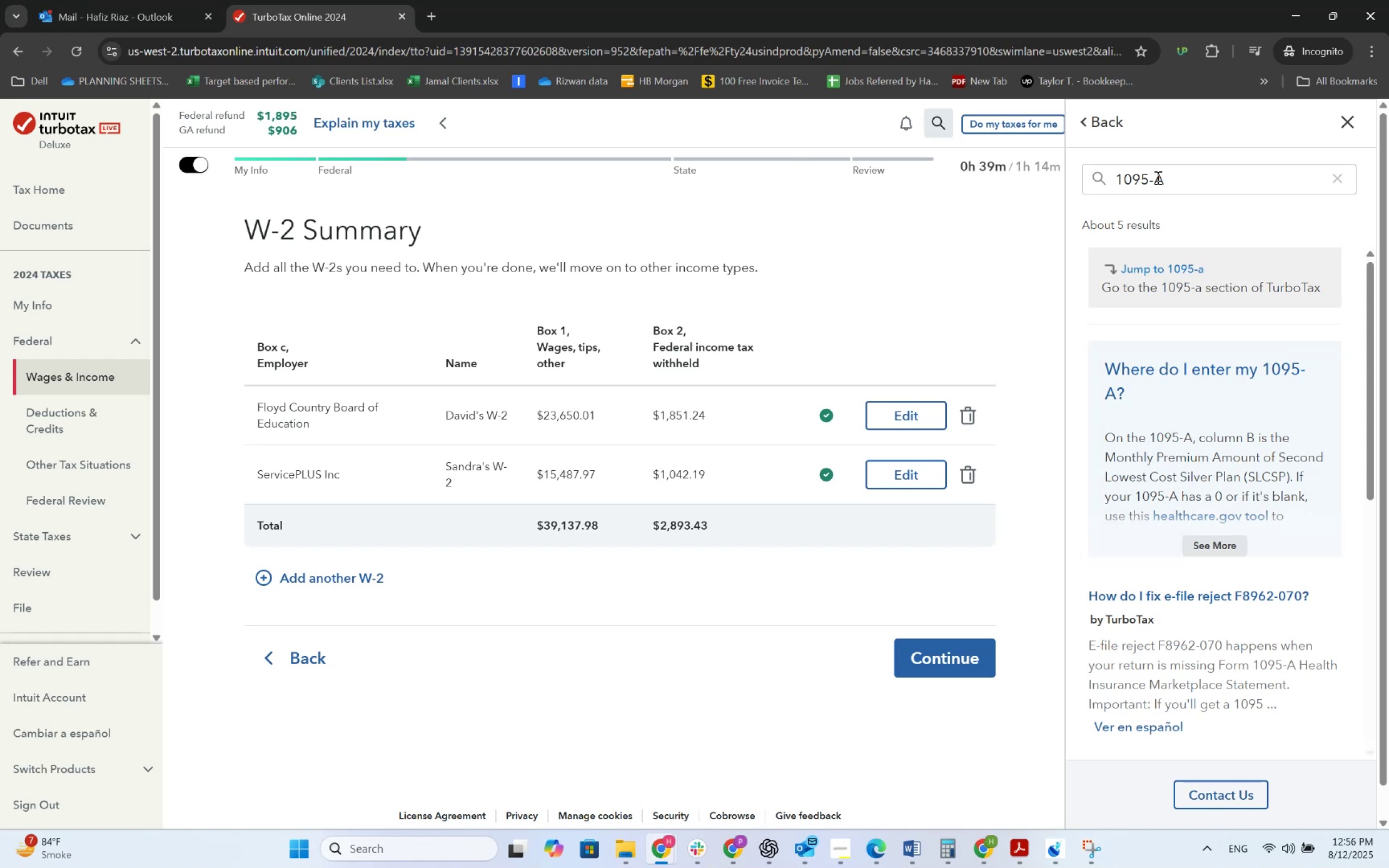 
wait(88.21)
 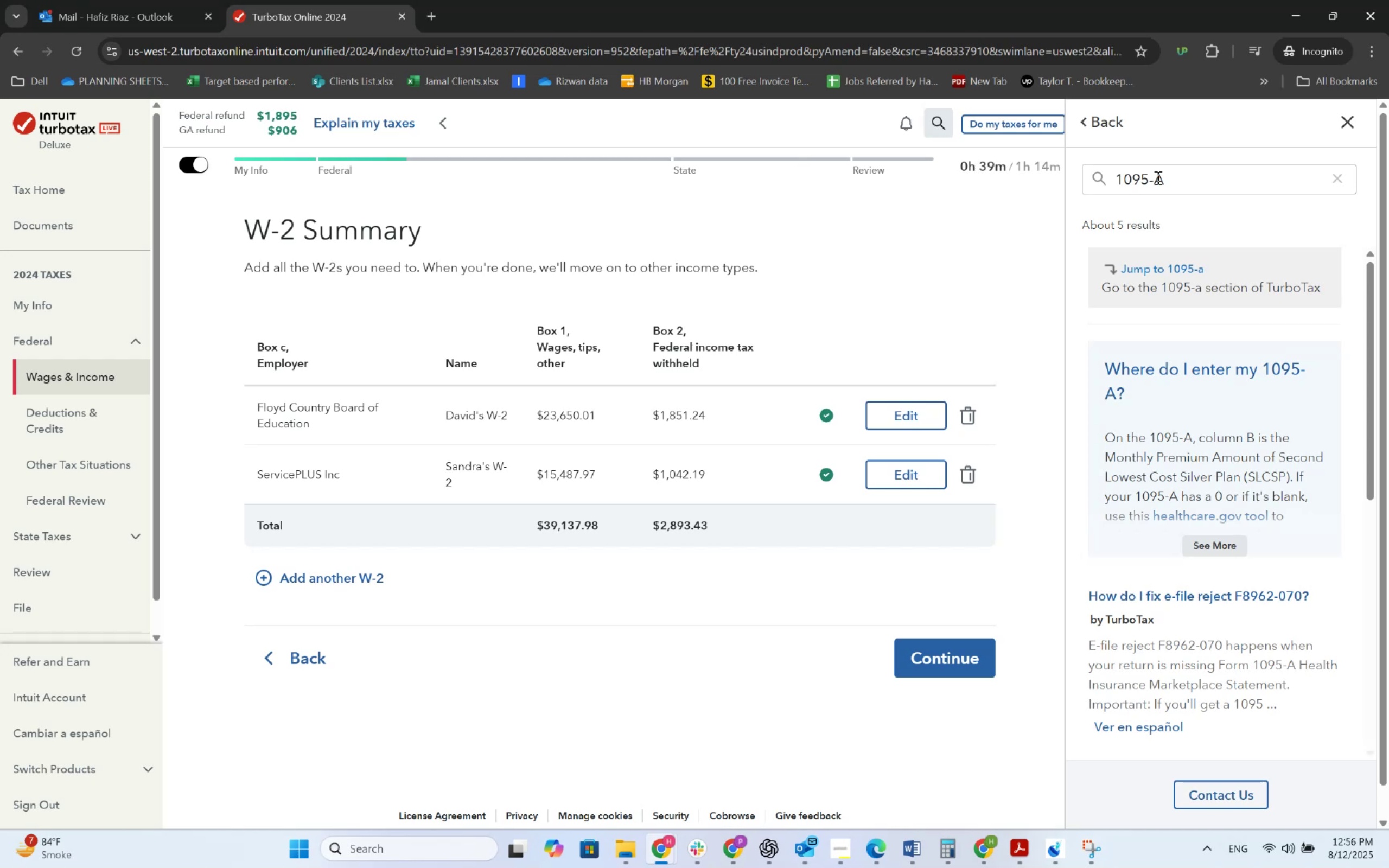 
scroll: coordinate [1207, 641], scroll_direction: down, amount: 7.0
 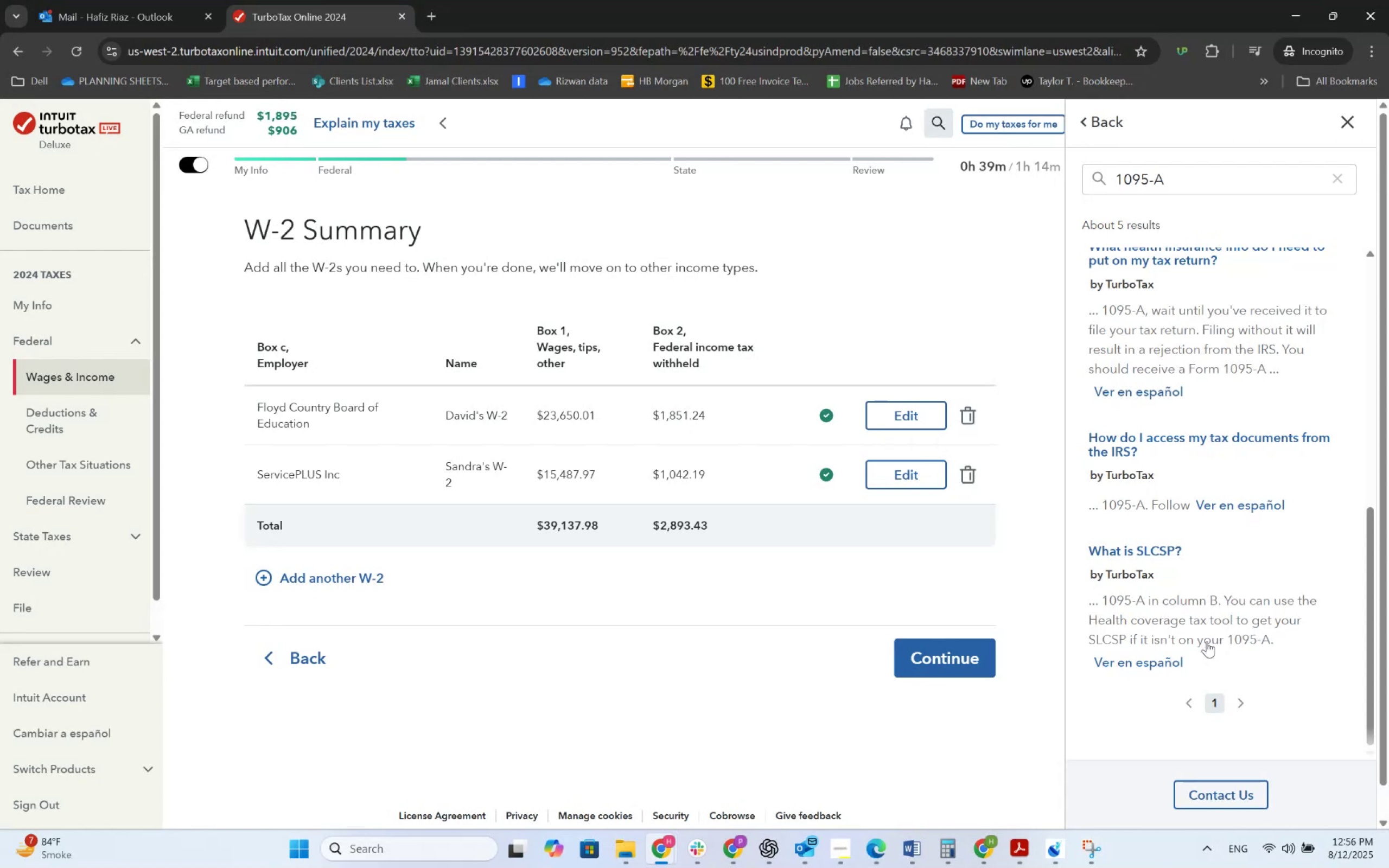 
scroll: coordinate [1207, 641], scroll_direction: none, amount: 0.0
 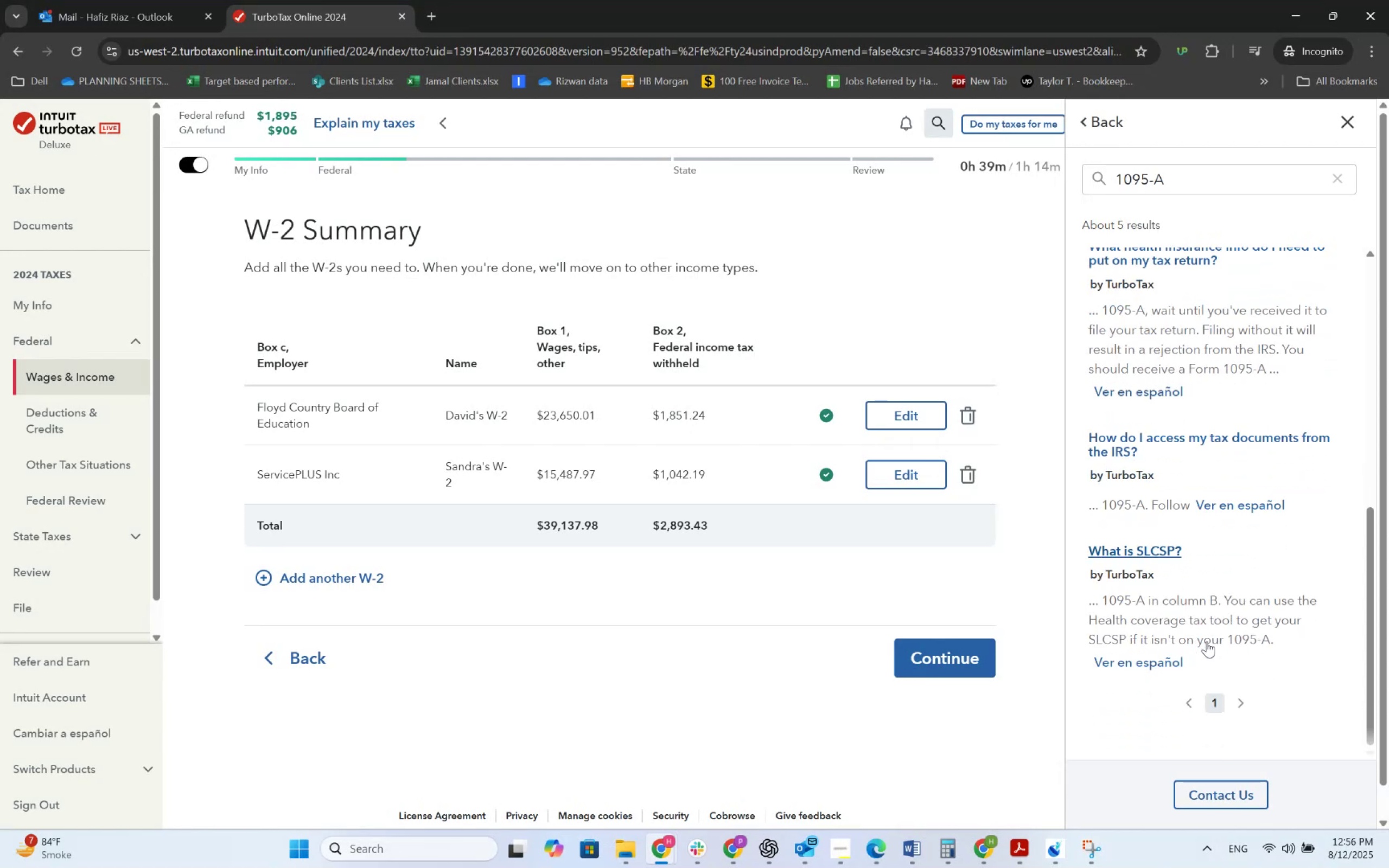 
scroll: coordinate [1198, 635], scroll_direction: up, amount: 11.0
 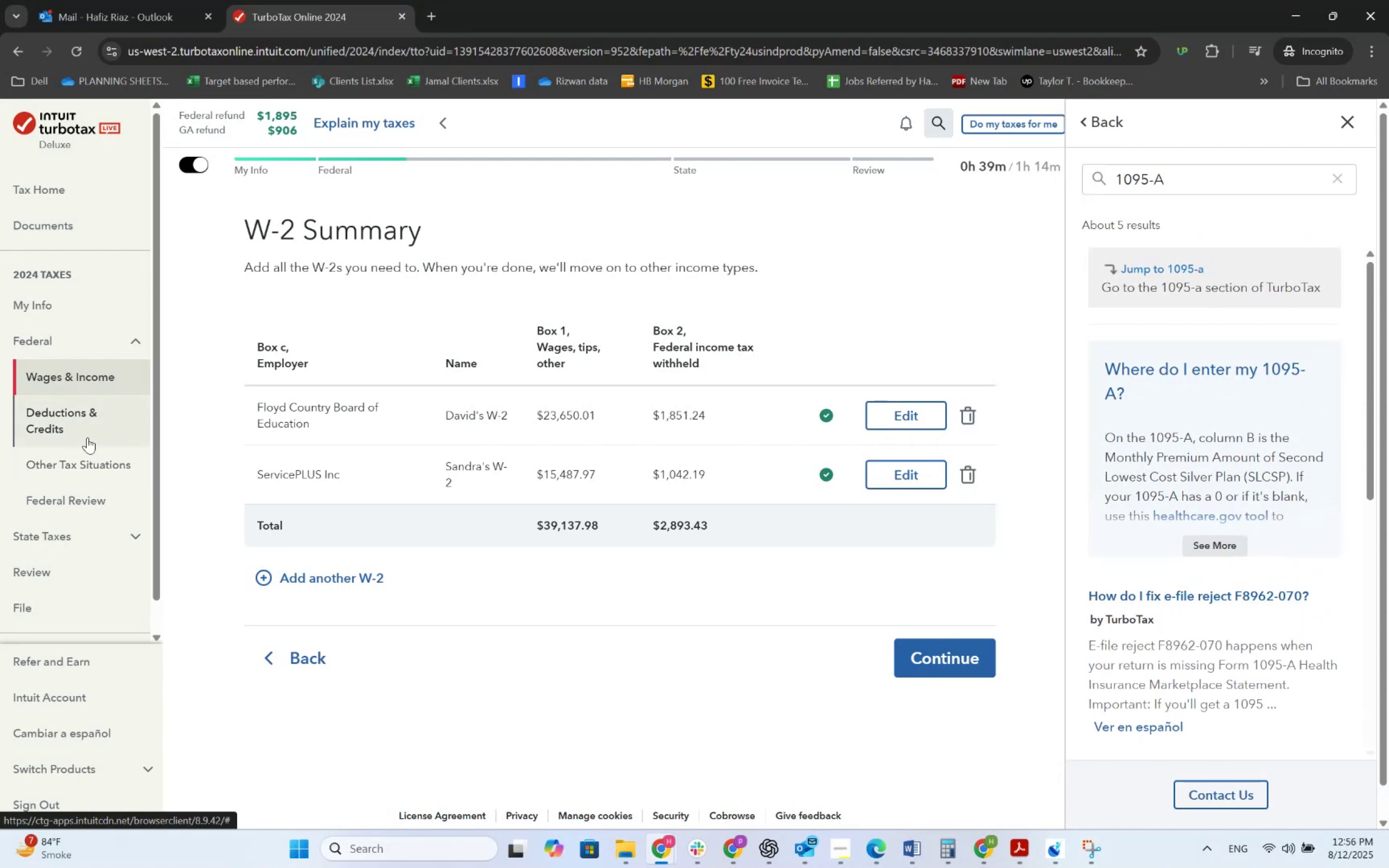 
left_click([87, 437])
 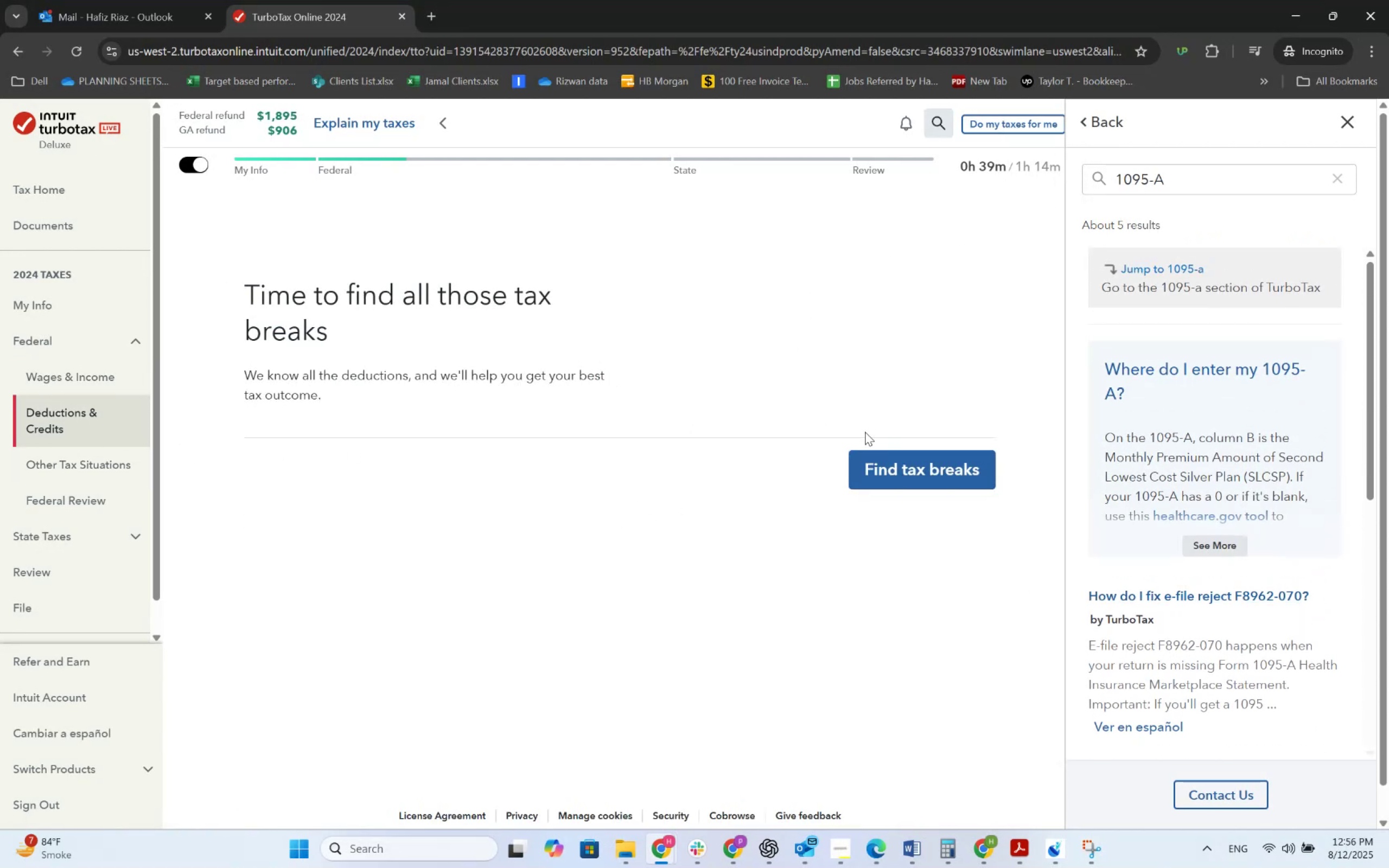 
wait(5.48)
 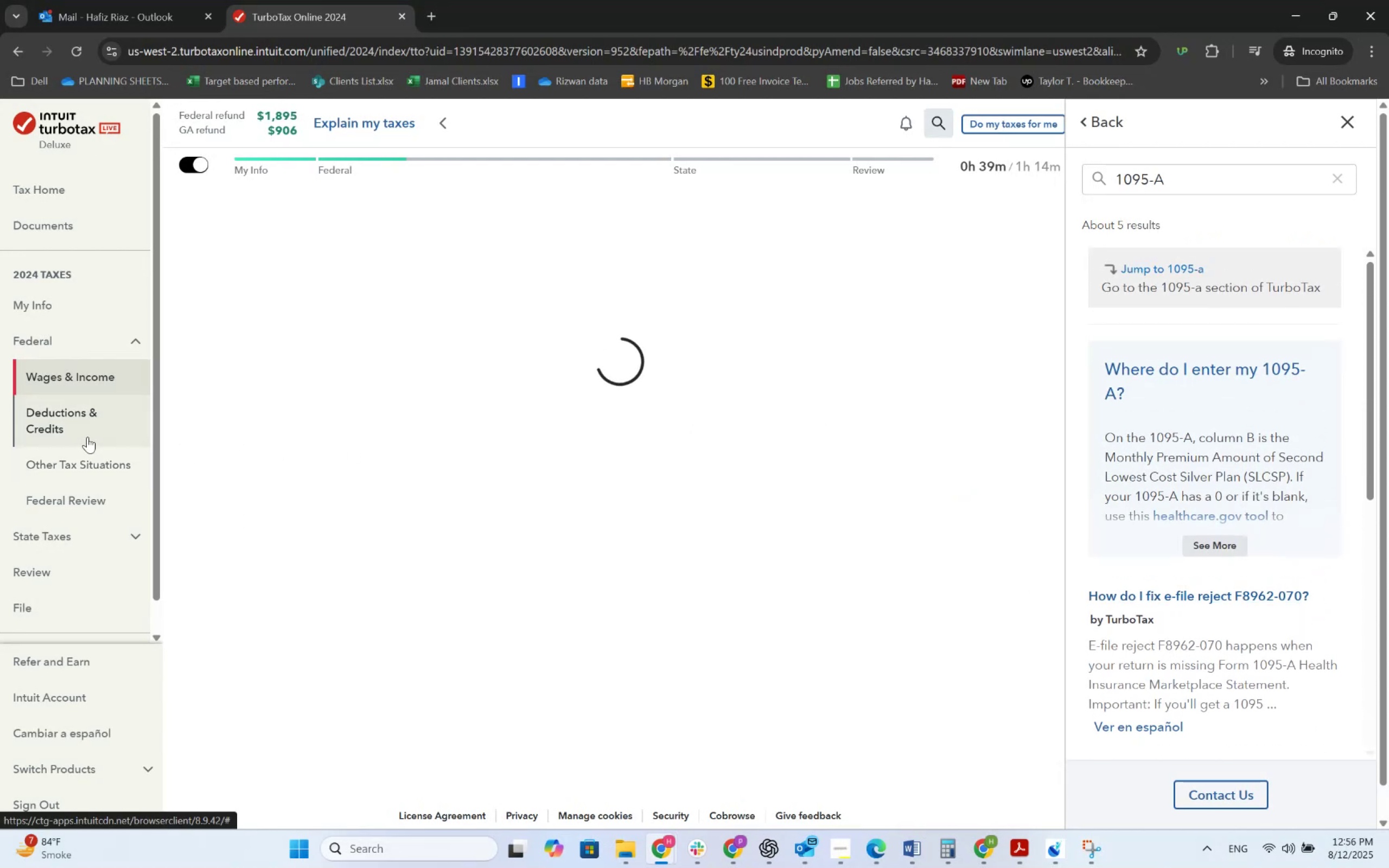 
left_click([85, 468])
 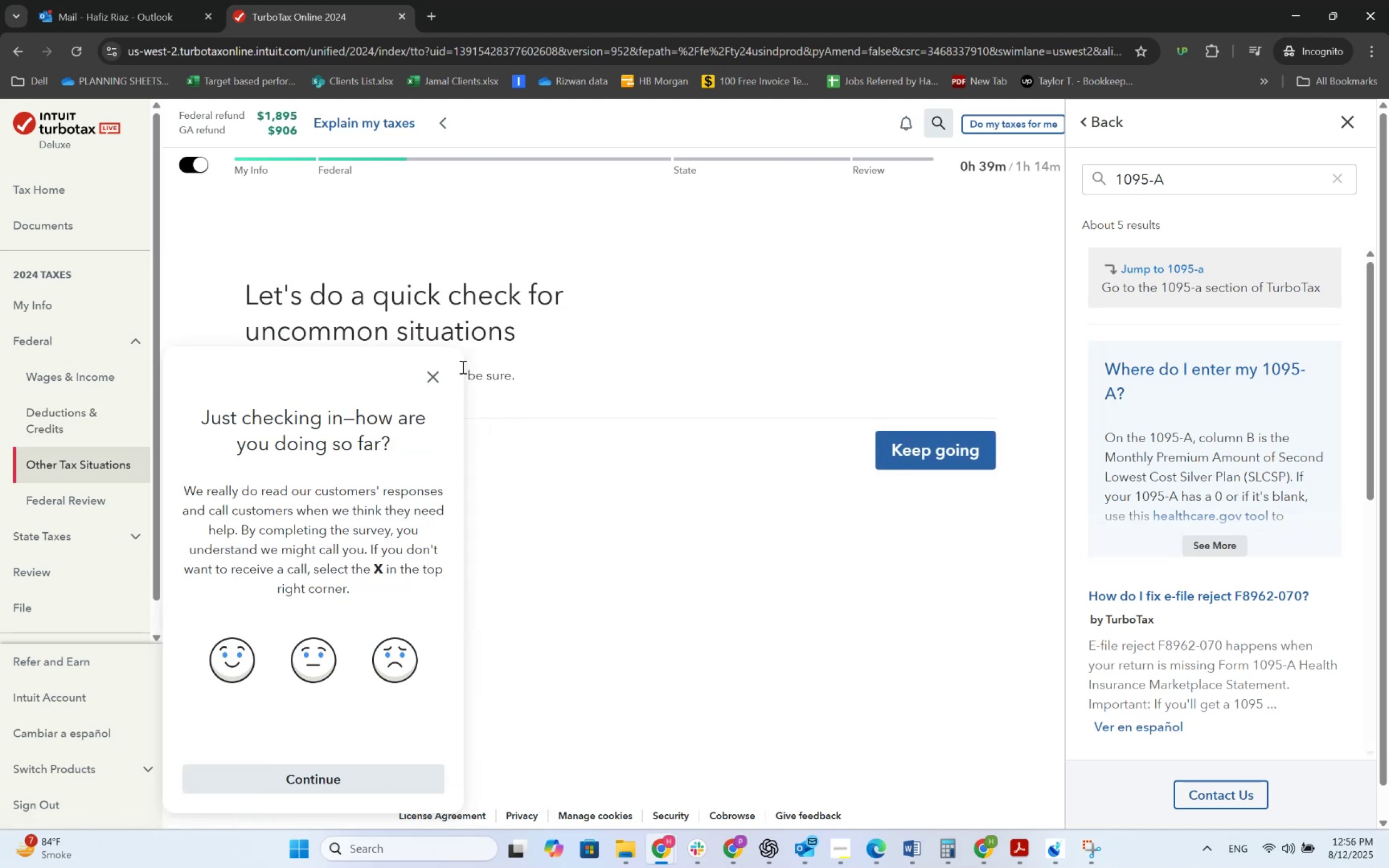 
left_click([435, 376])
 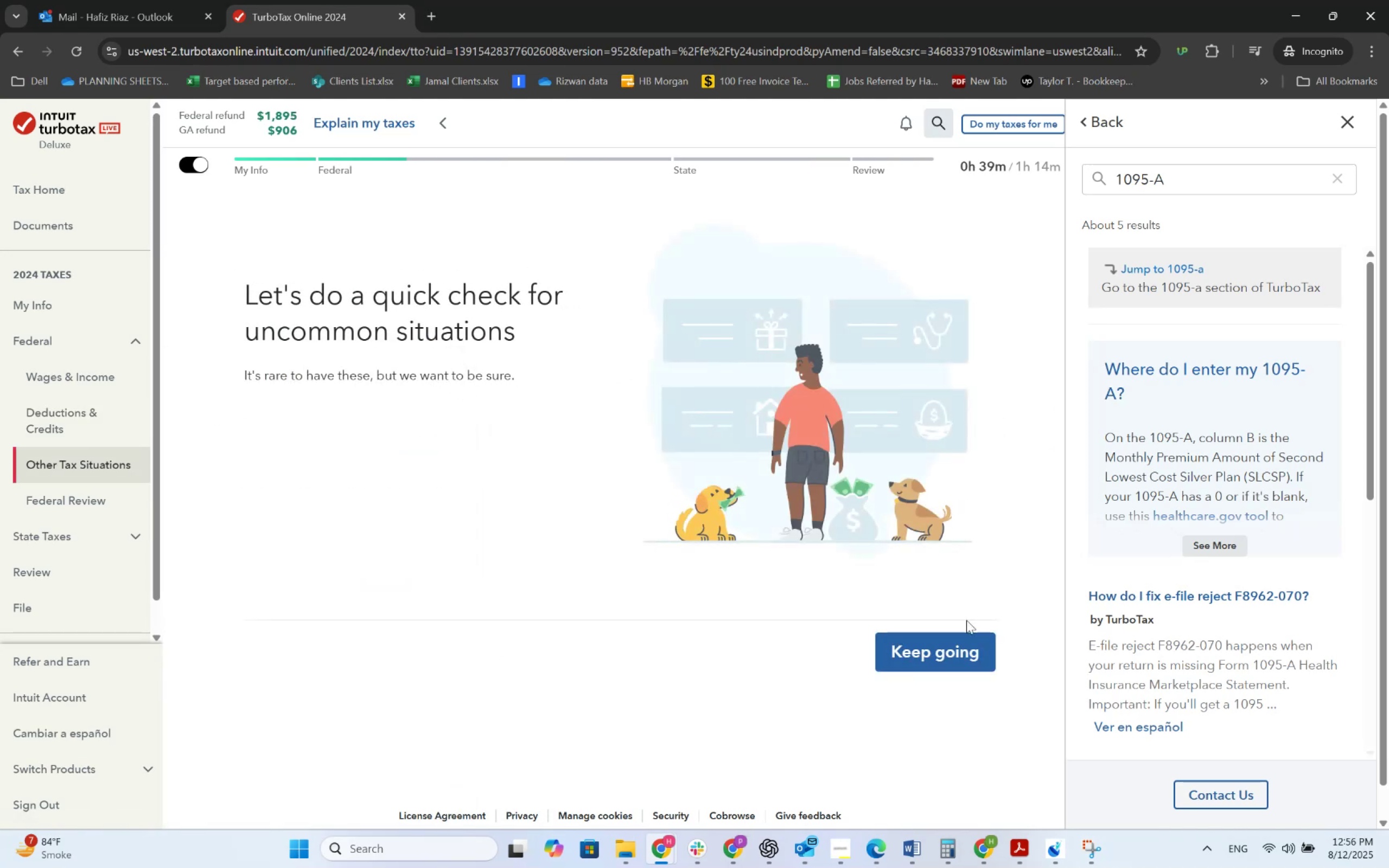 
left_click([949, 654])
 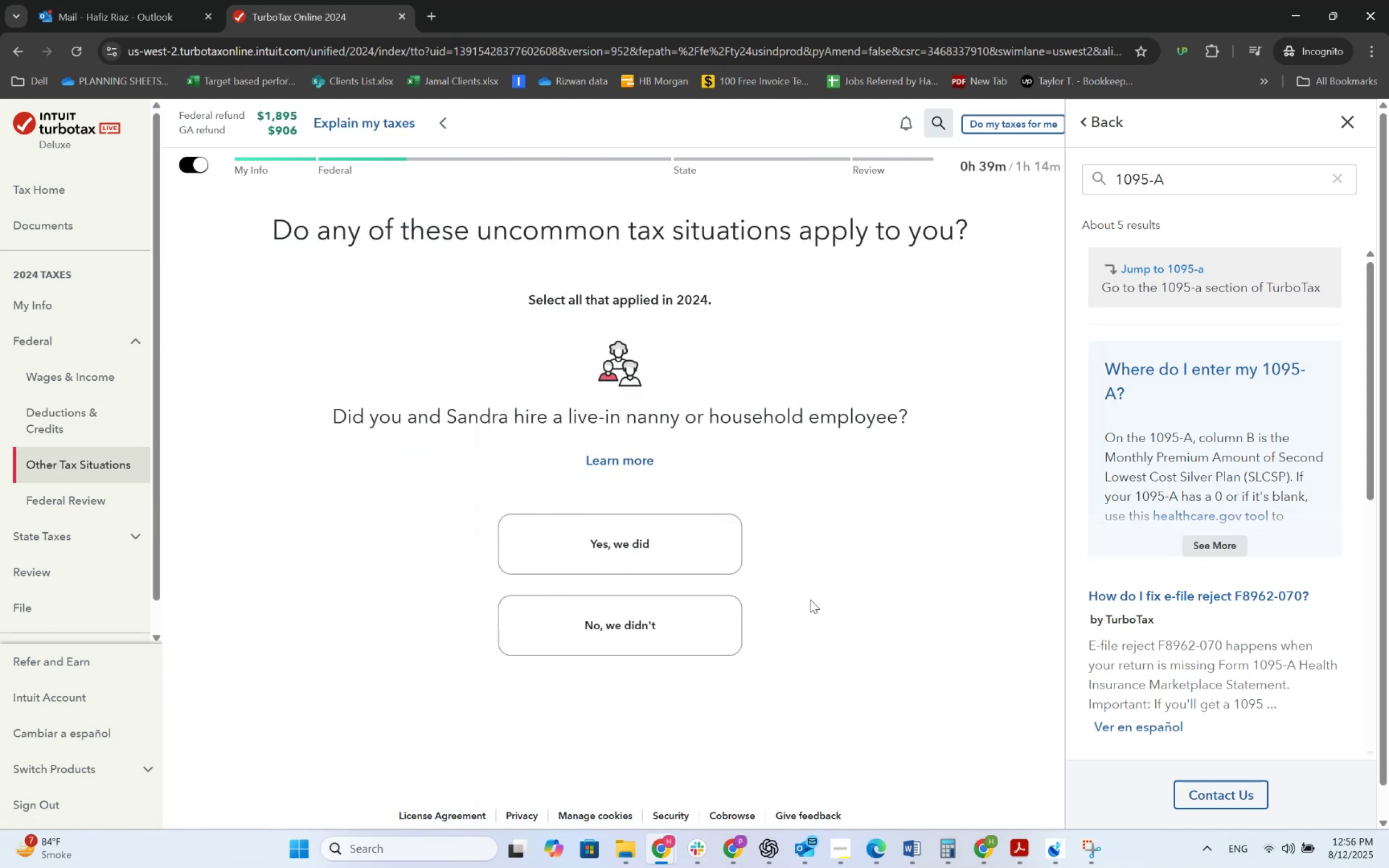 
left_click([658, 631])
 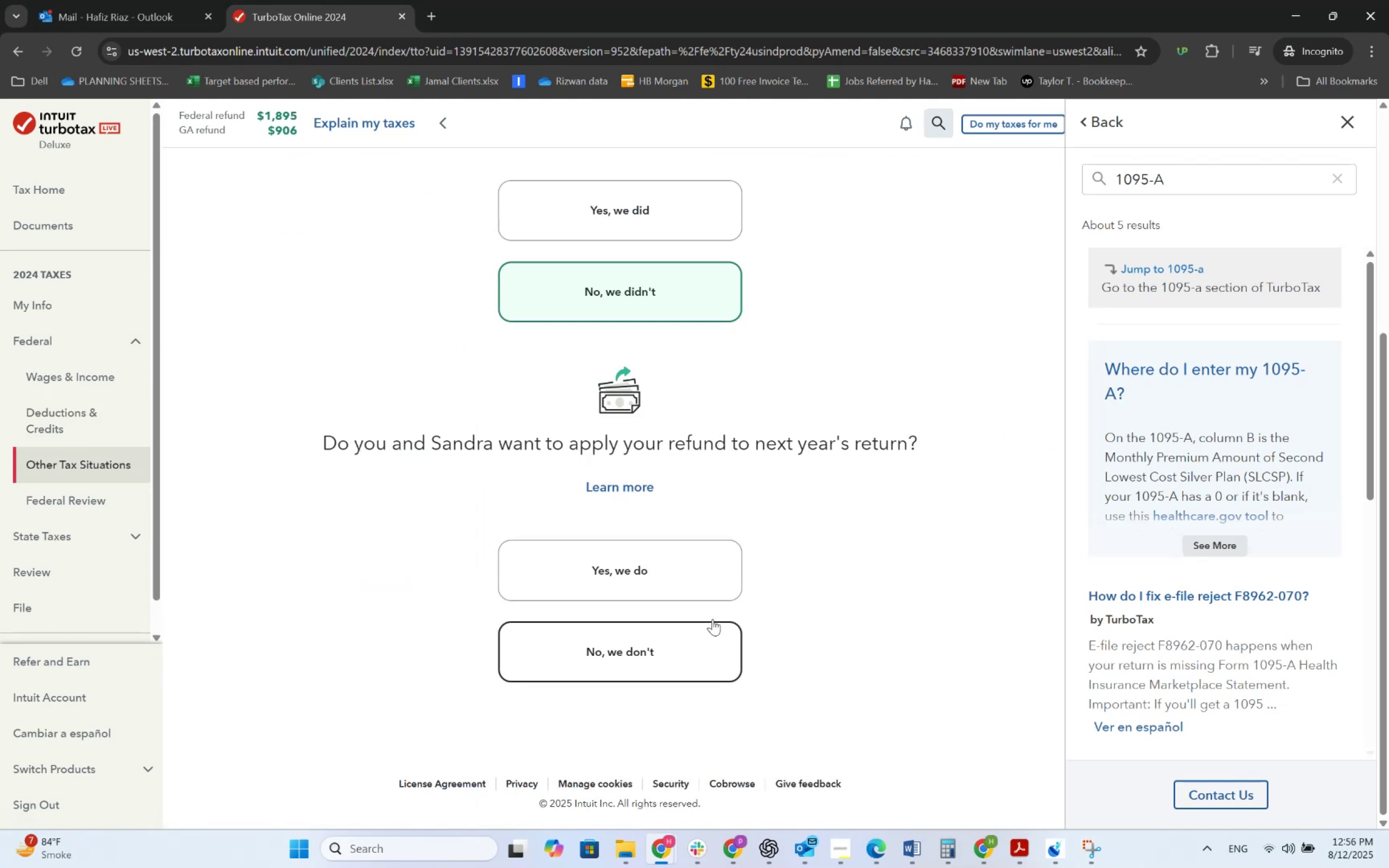 
left_click([710, 626])
 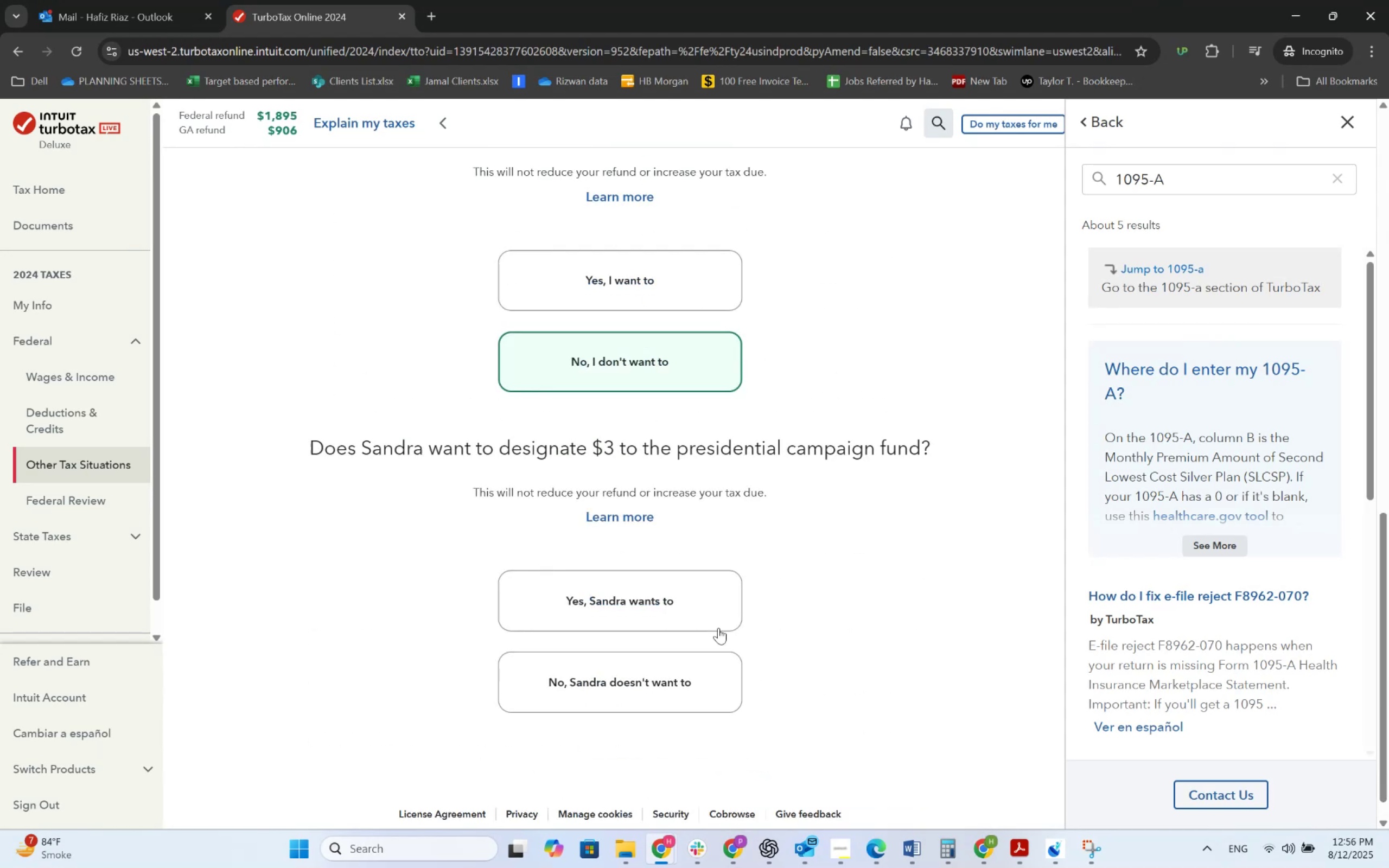 
left_click([711, 641])
 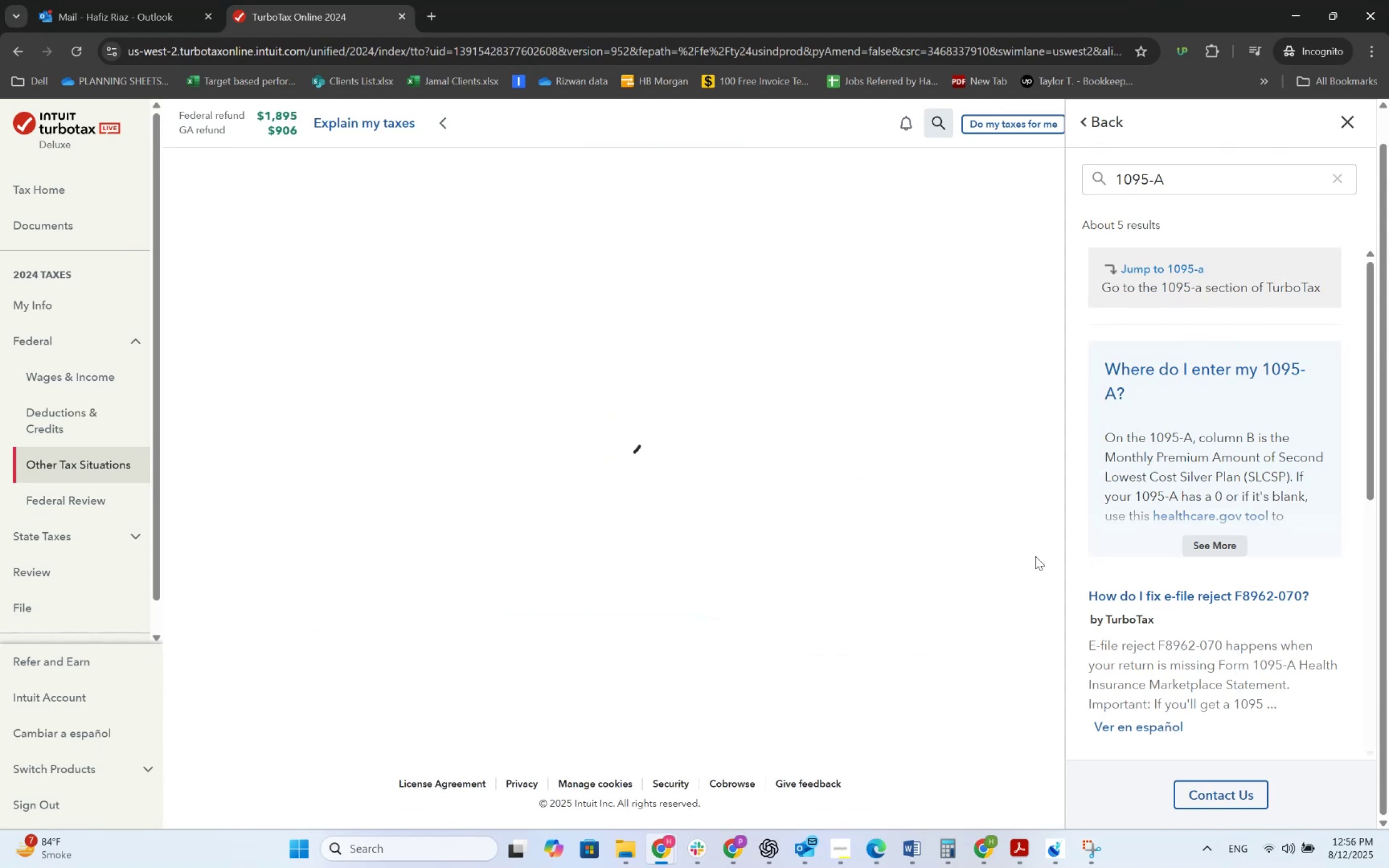 
left_click([1355, 127])
 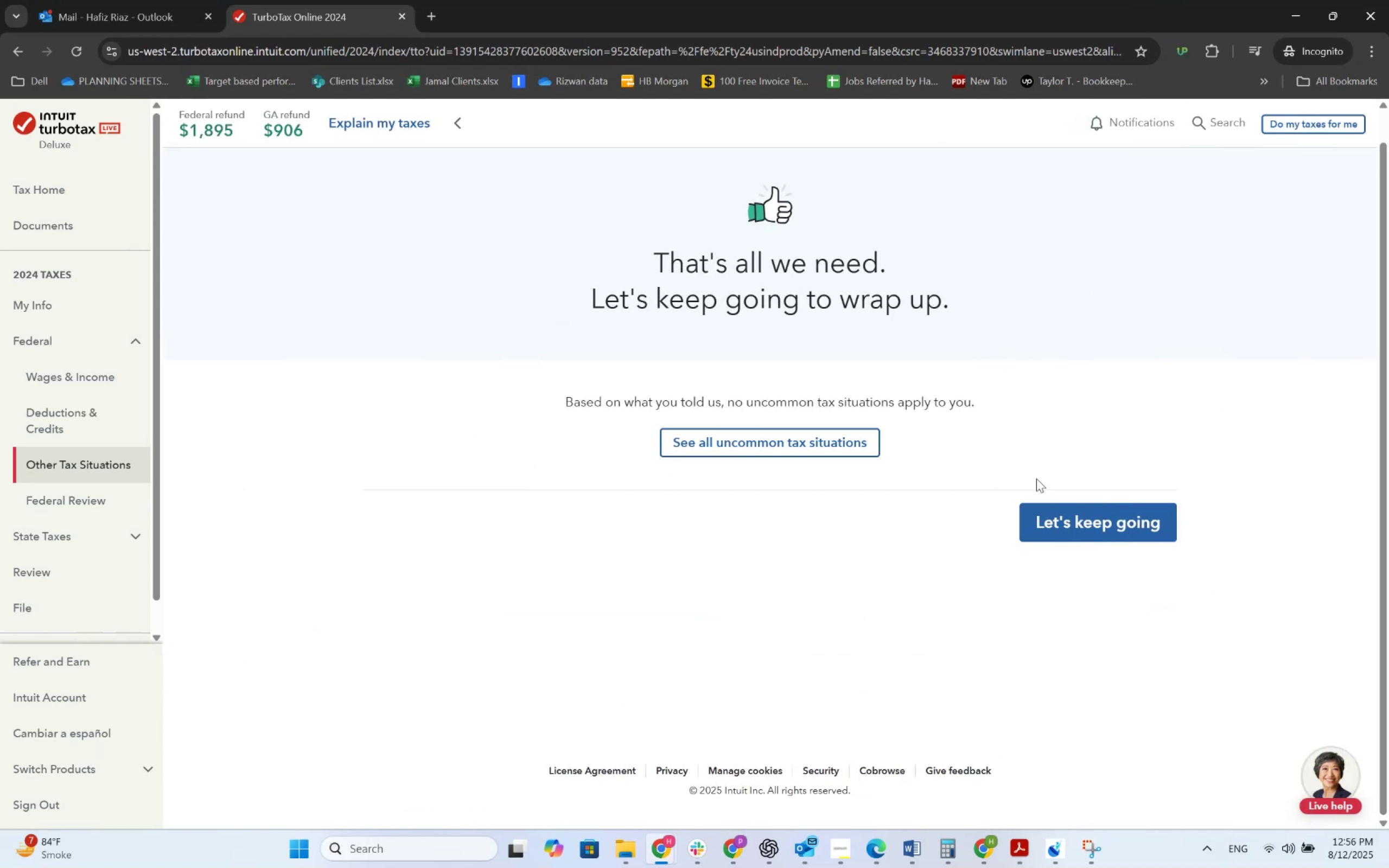 
left_click([848, 449])
 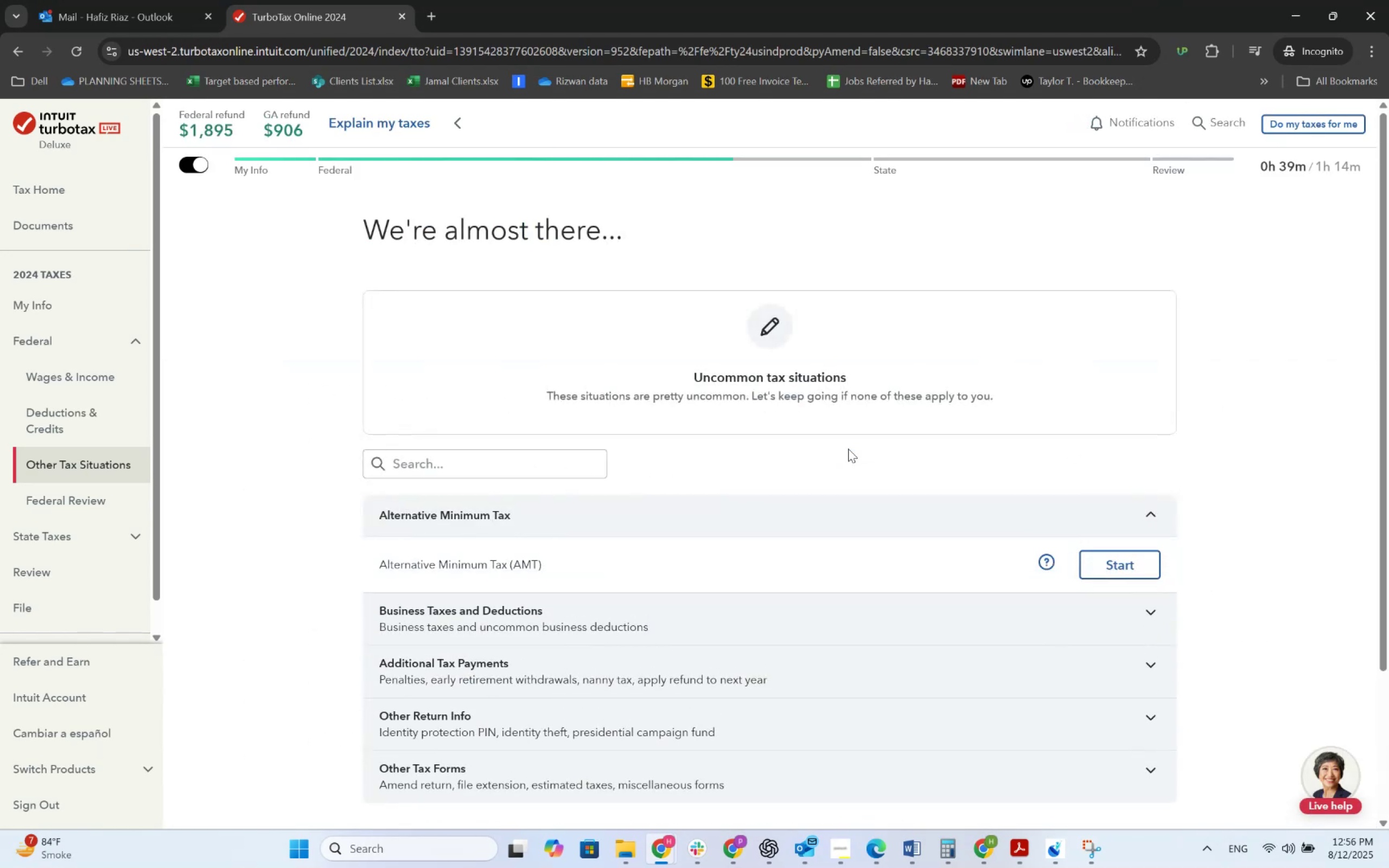 
scroll: coordinate [848, 449], scroll_direction: down, amount: 5.0
 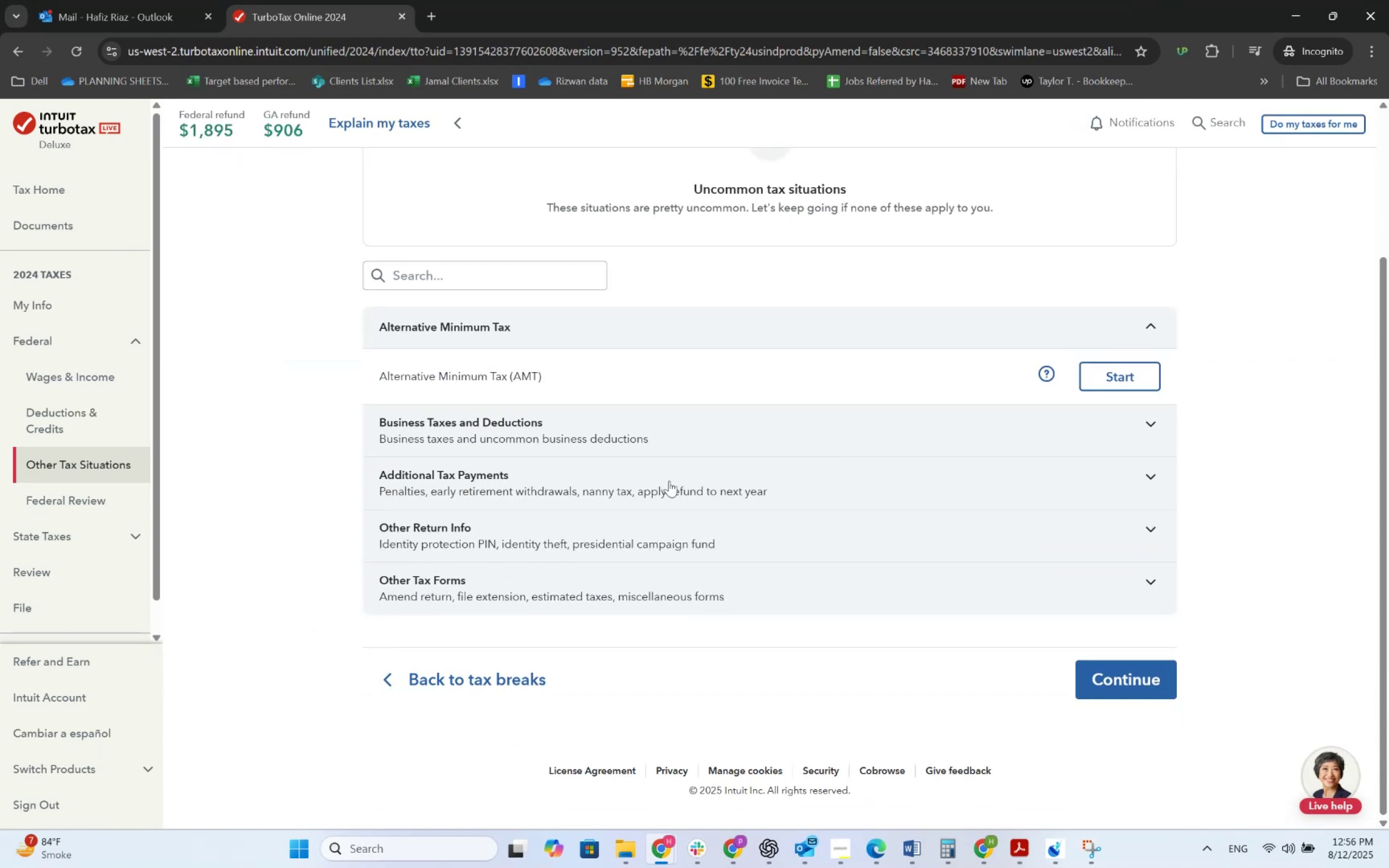 
left_click([566, 583])
 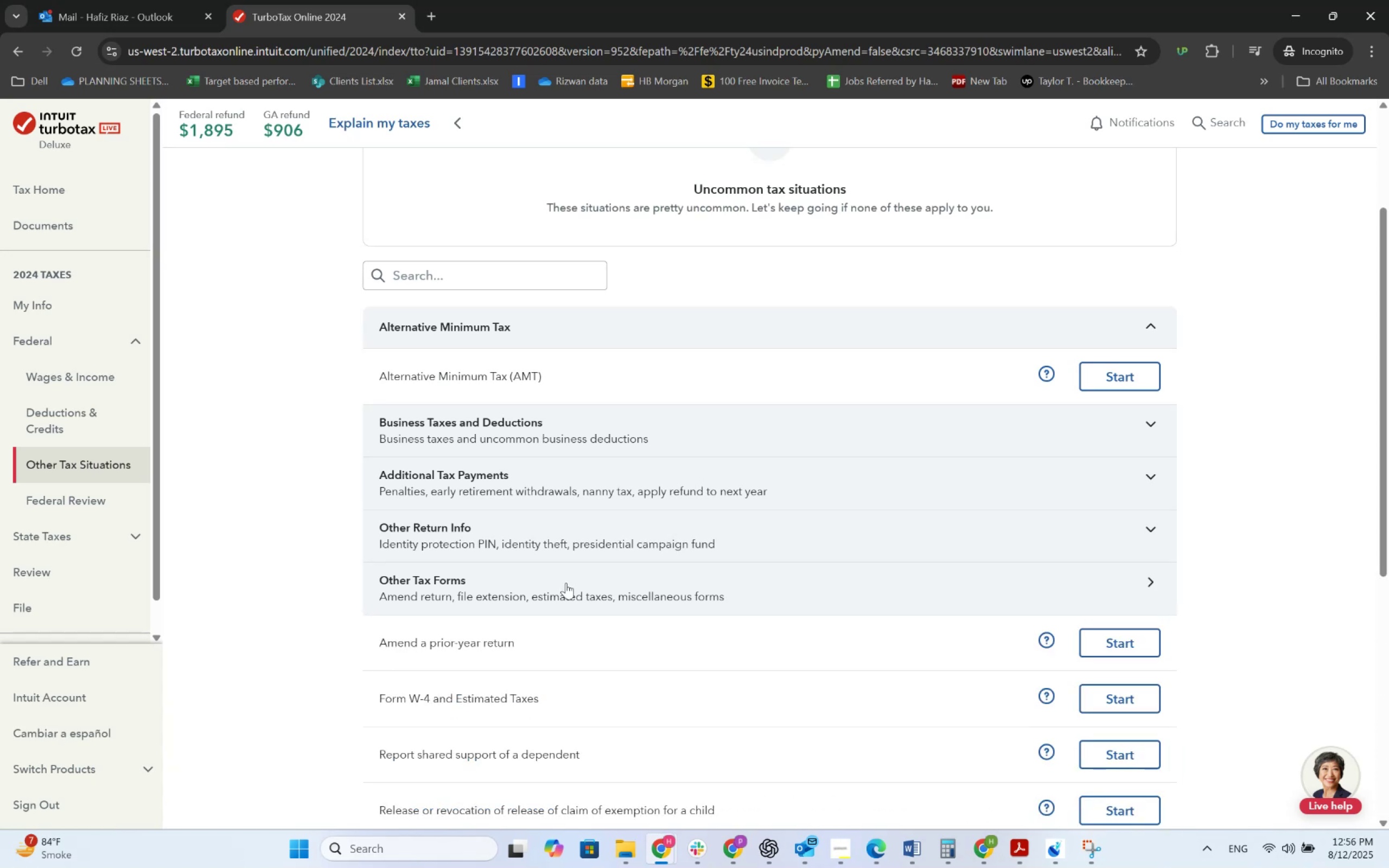 
scroll: coordinate [569, 532], scroll_direction: down, amount: 5.0
 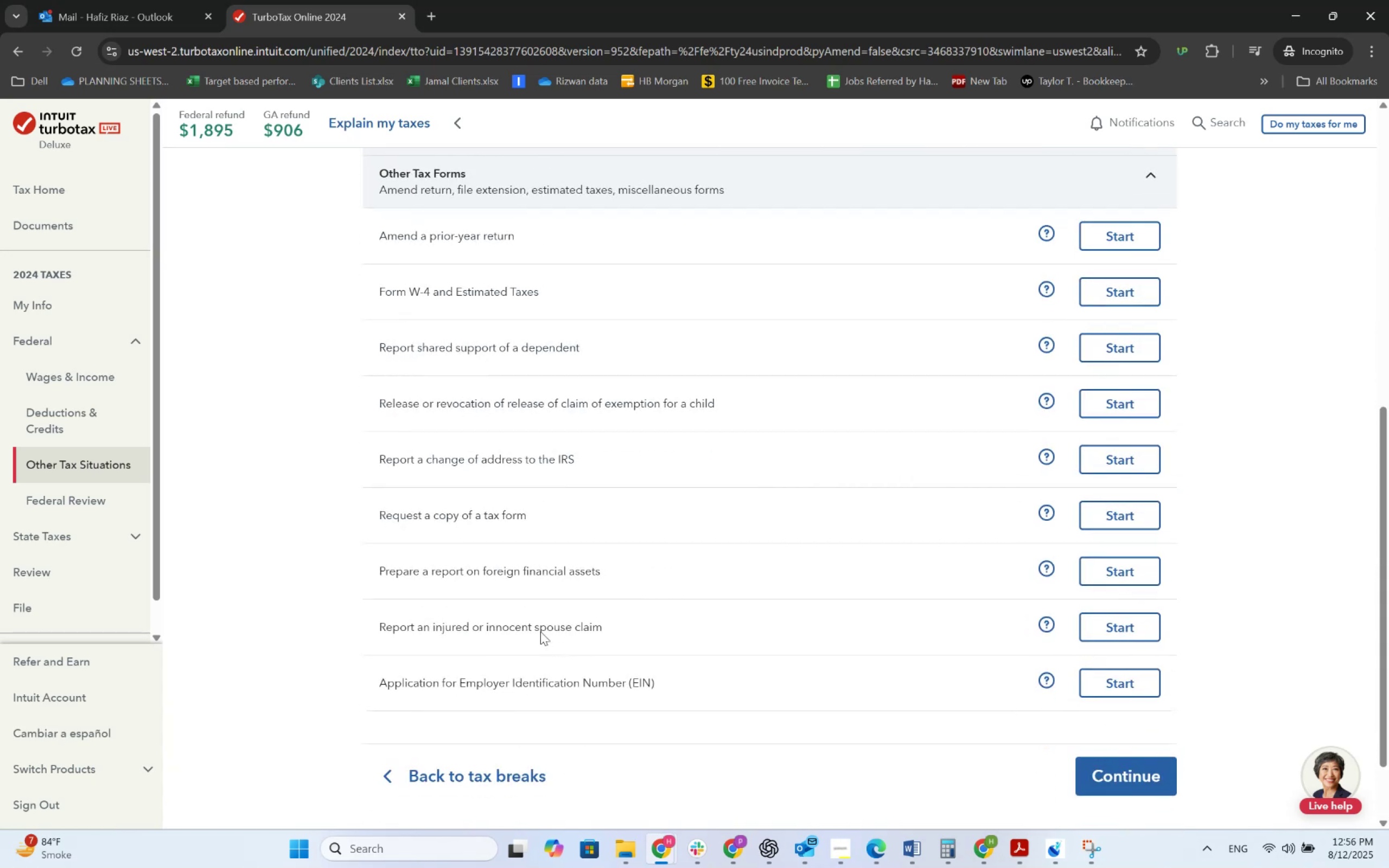 
scroll: coordinate [438, 490], scroll_direction: up, amount: 3.0
 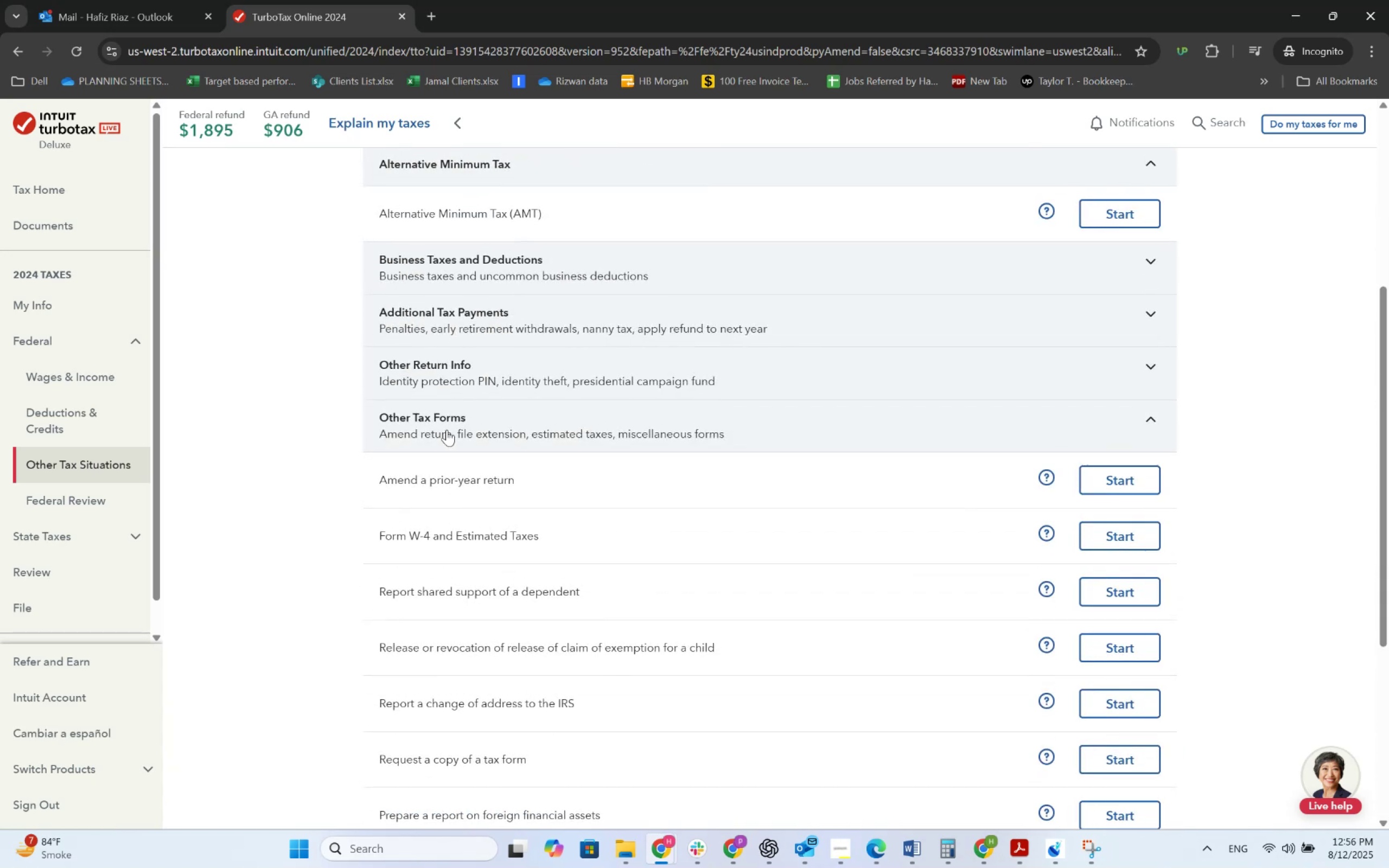 
left_click([453, 362])
 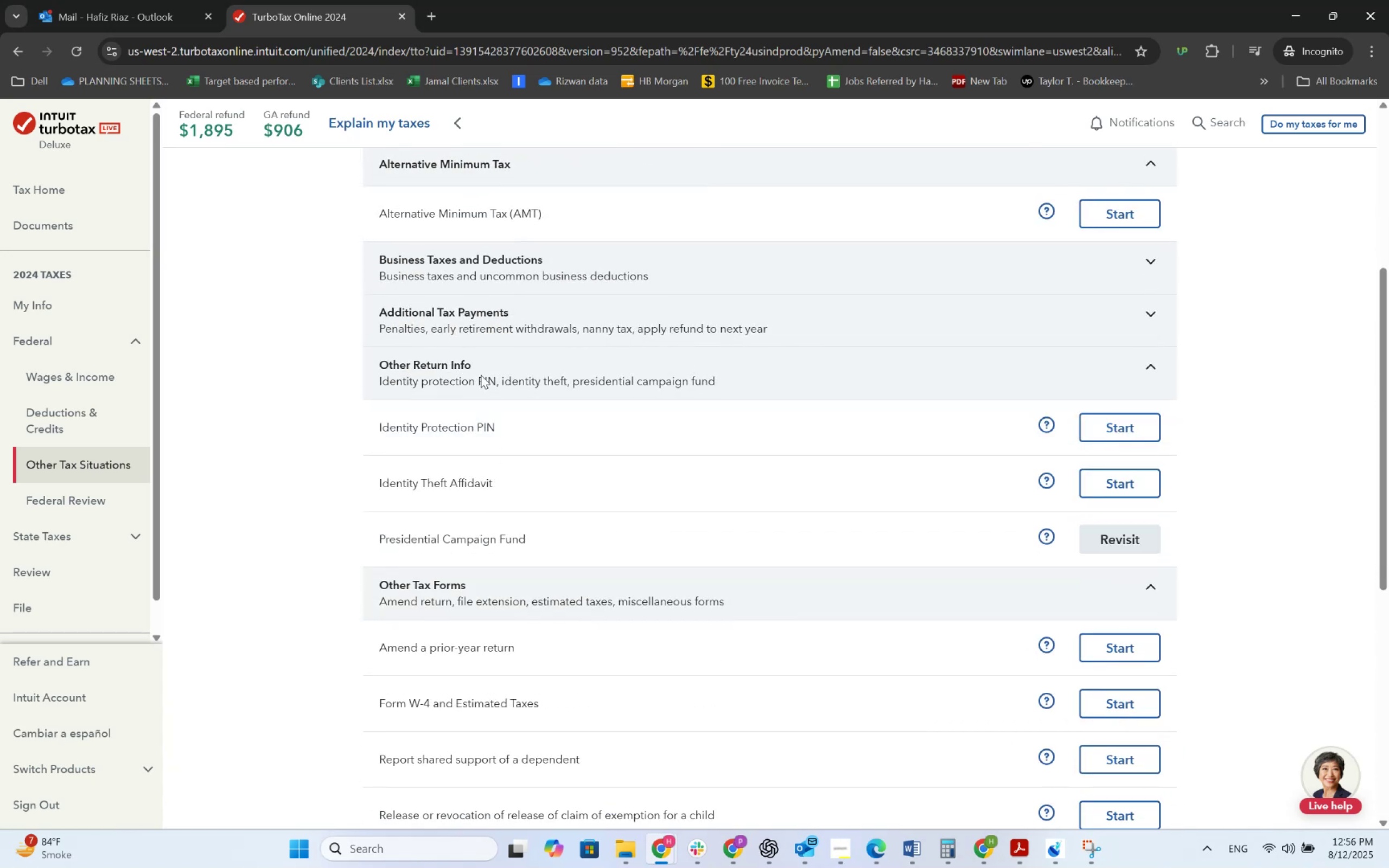 
left_click([476, 316])
 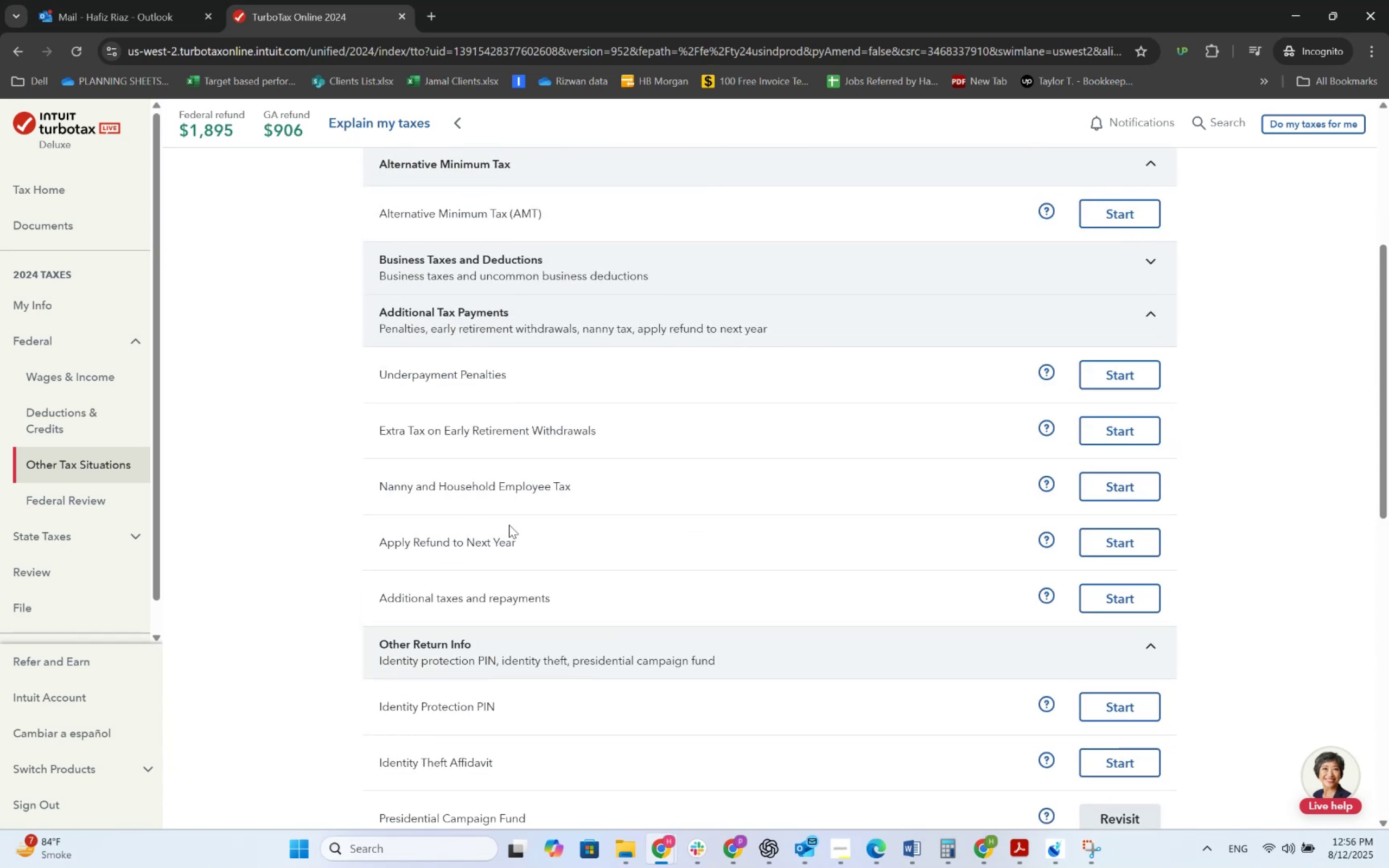 
scroll: coordinate [507, 533], scroll_direction: up, amount: 2.0
 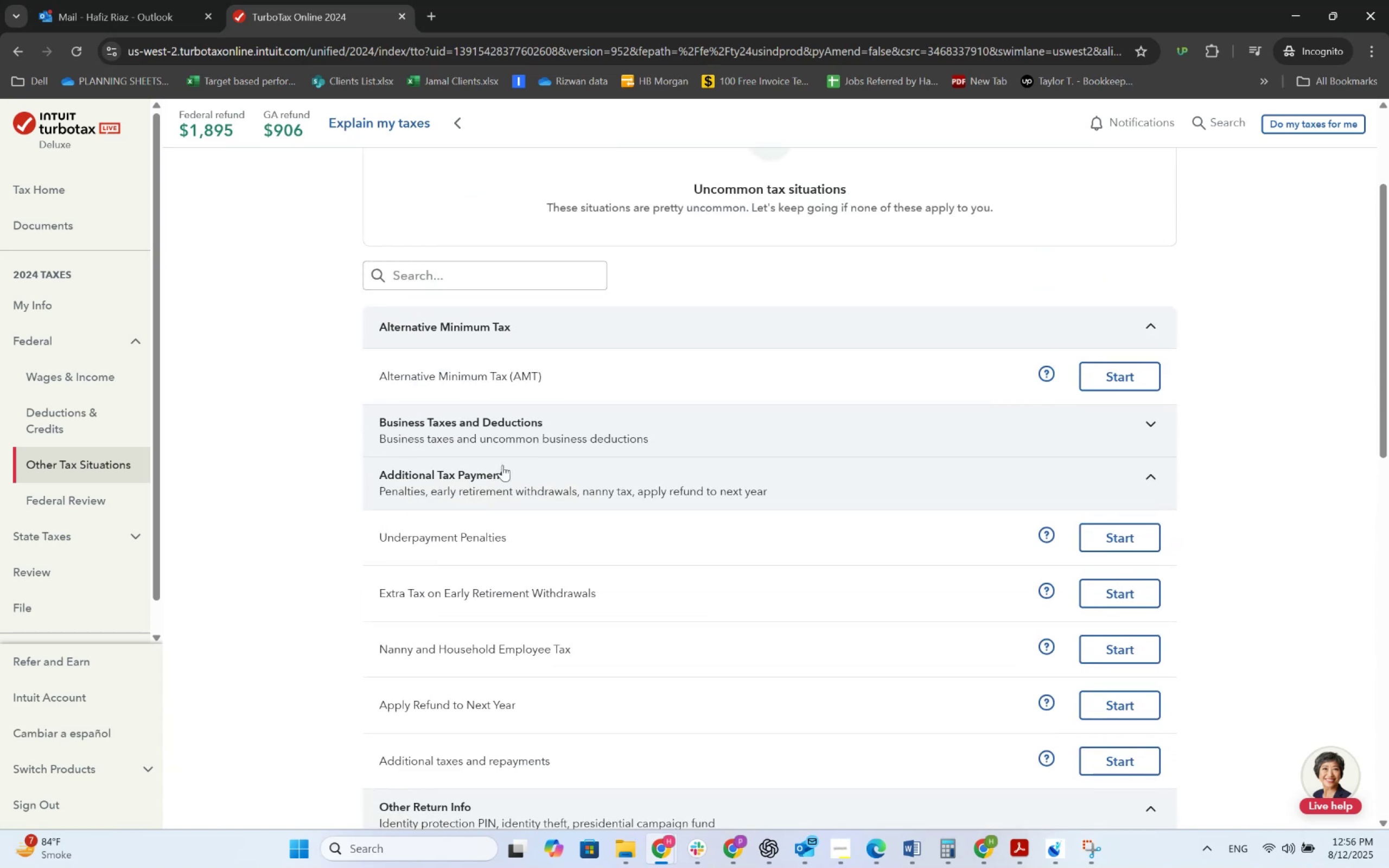 
left_click([512, 427])
 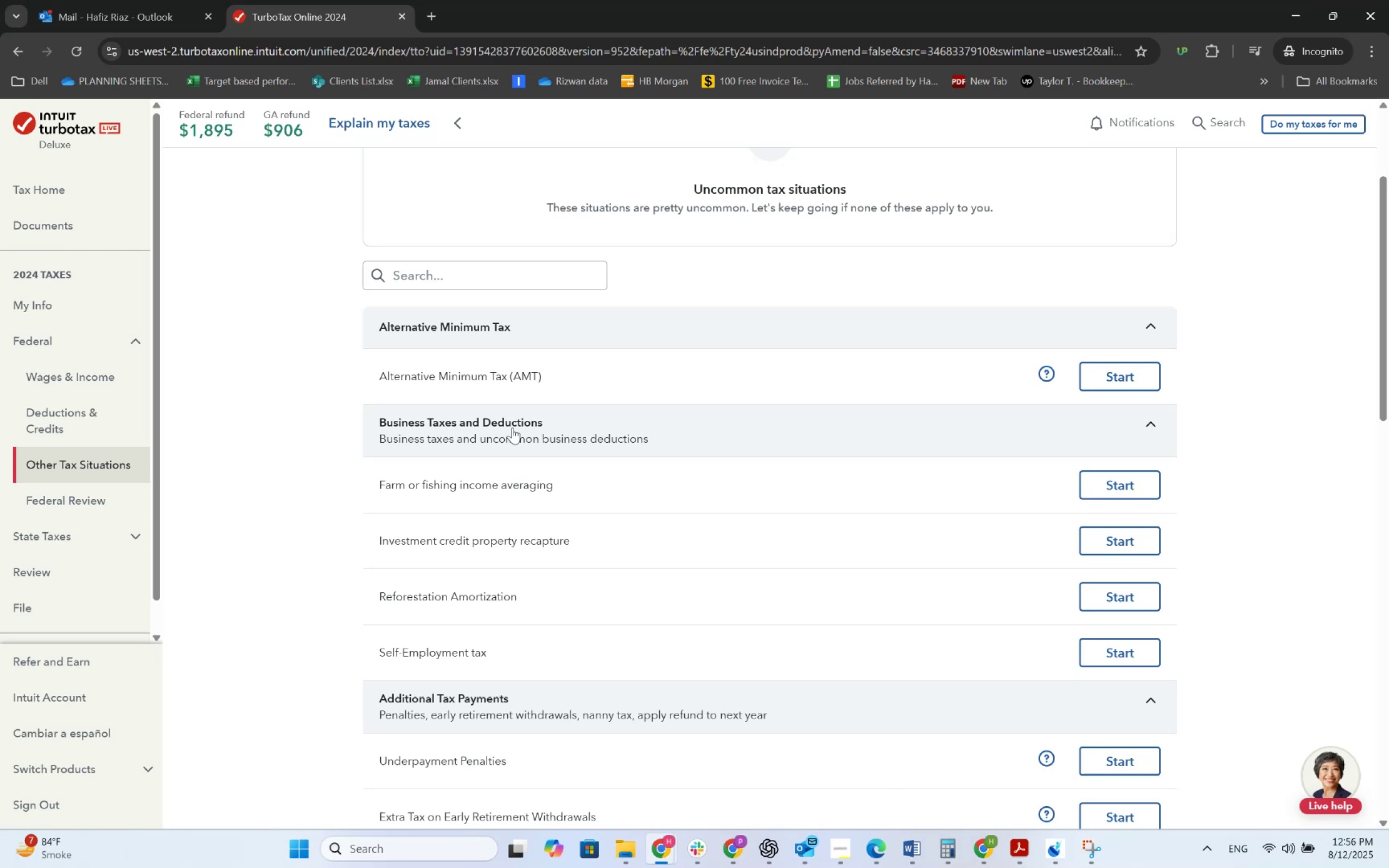 
scroll: coordinate [812, 551], scroll_direction: down, amount: 16.0
 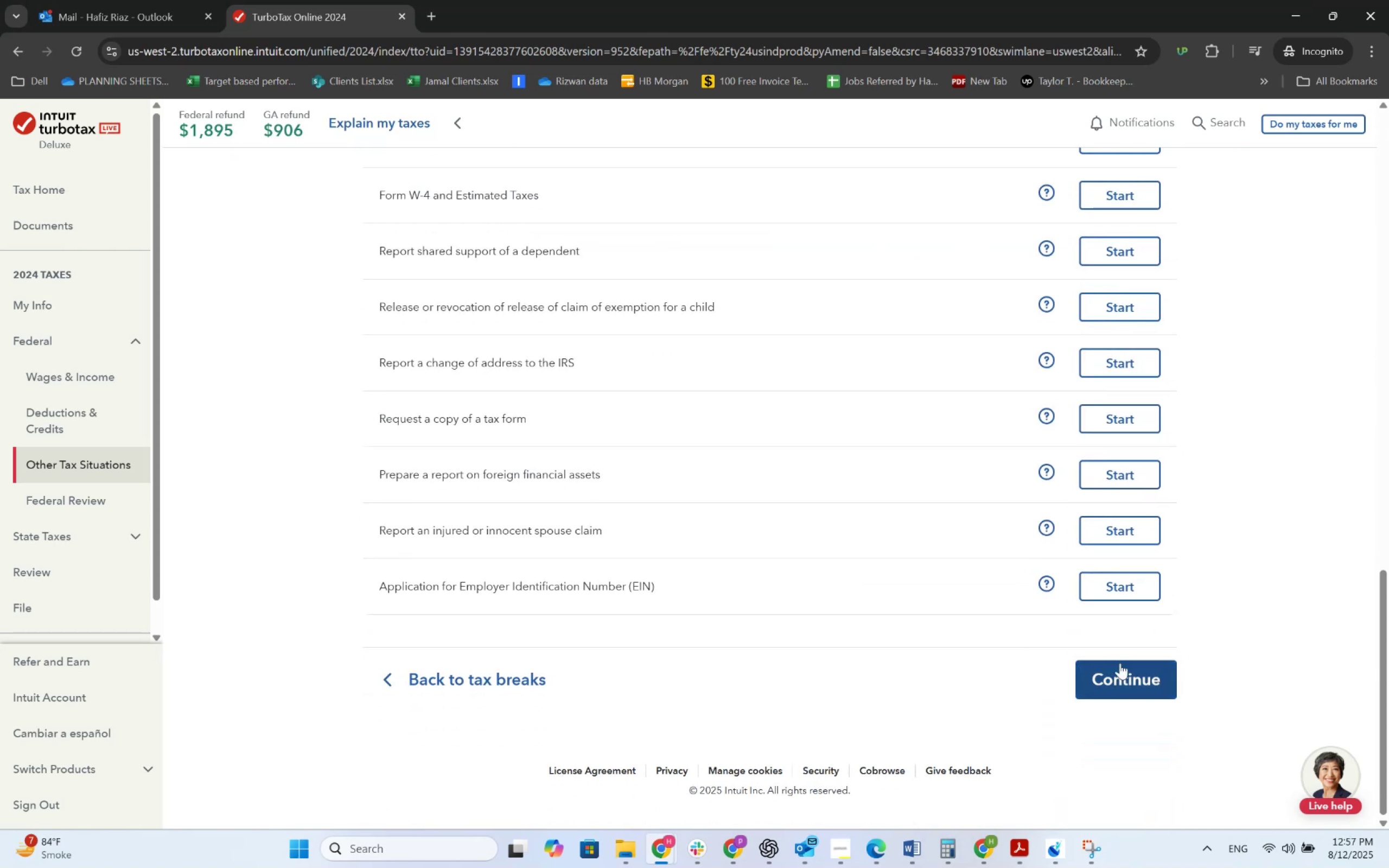 
left_click([1128, 672])
 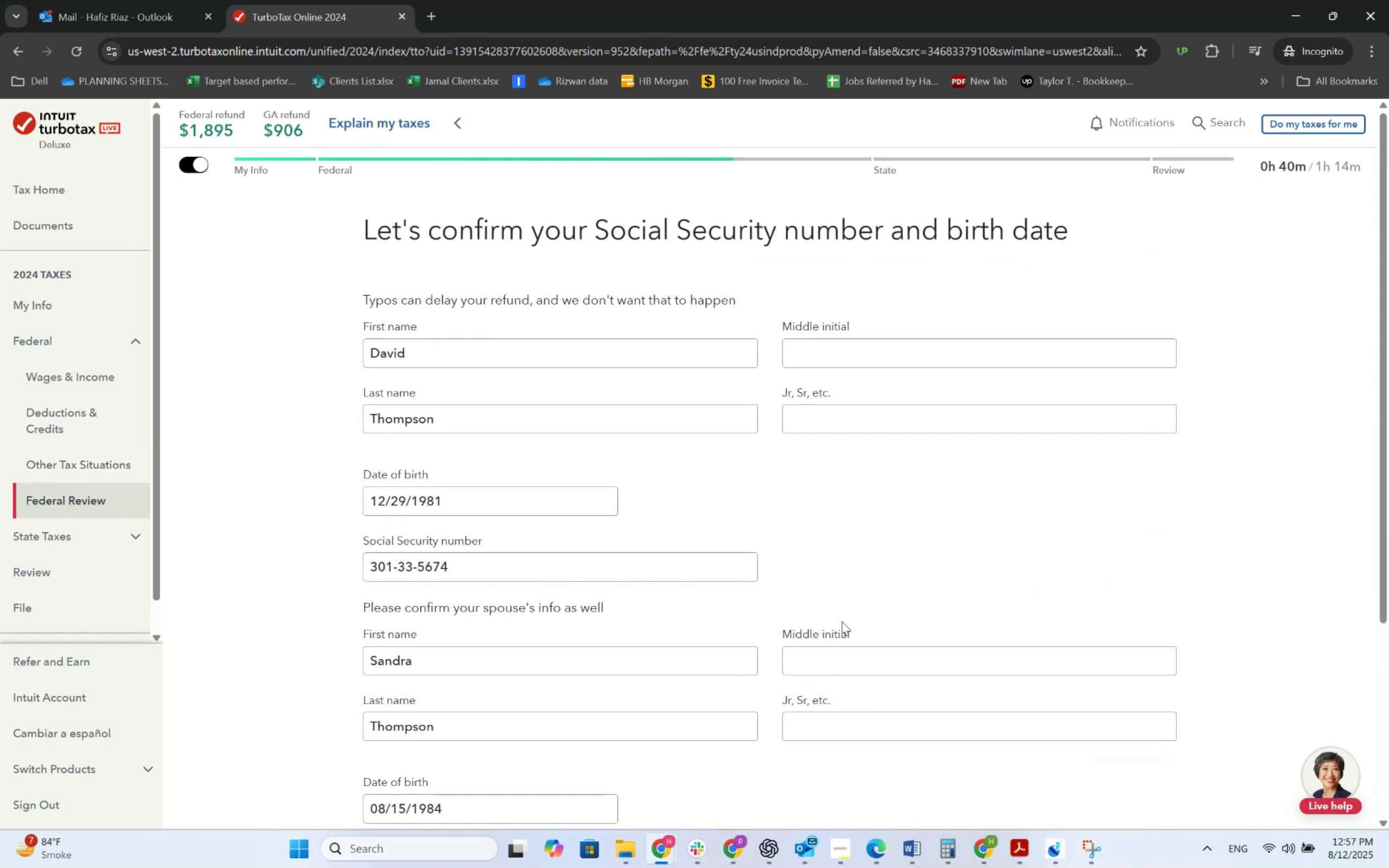 
scroll: coordinate [826, 624], scroll_direction: down, amount: 10.0
 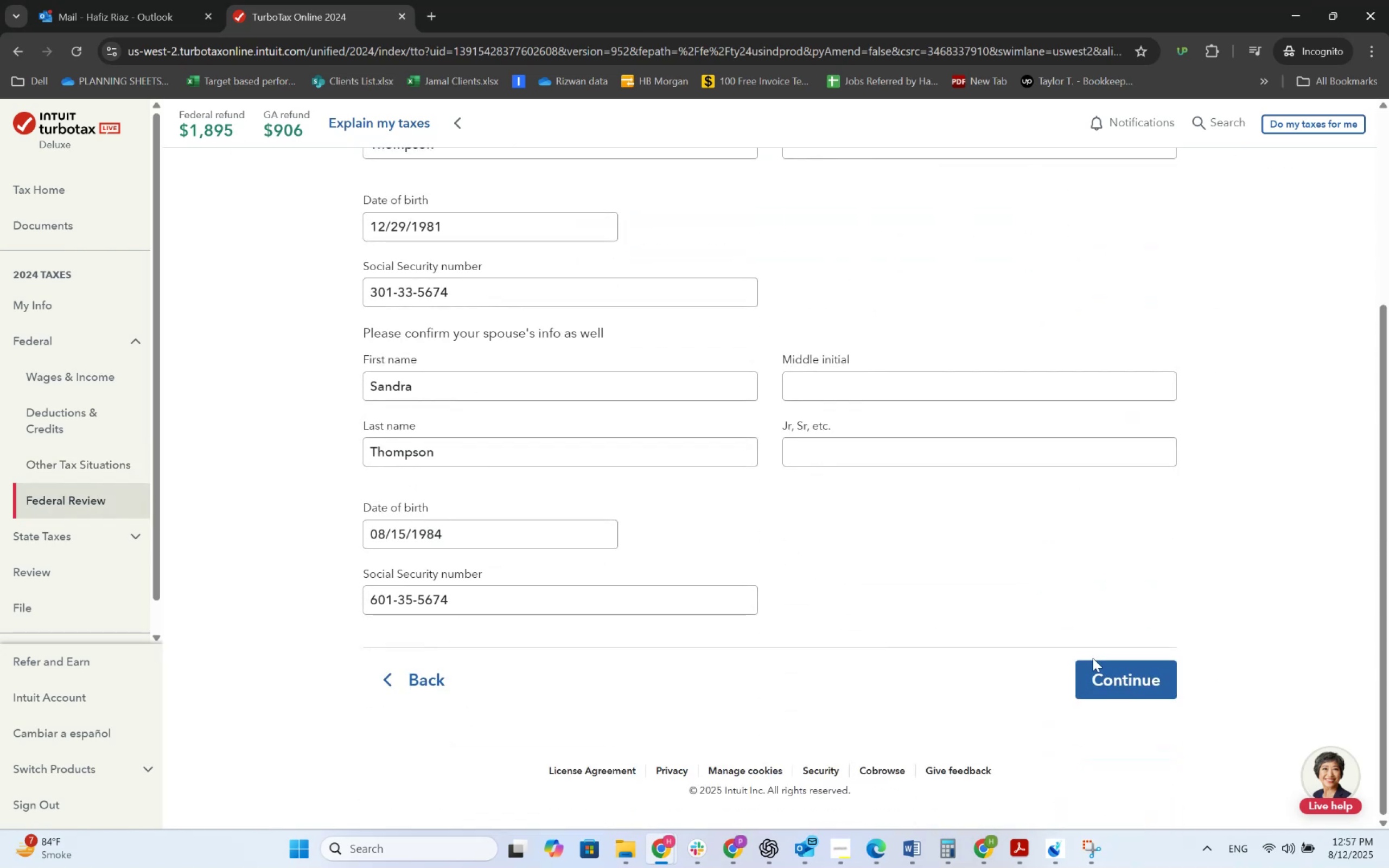 
left_click([1120, 671])
 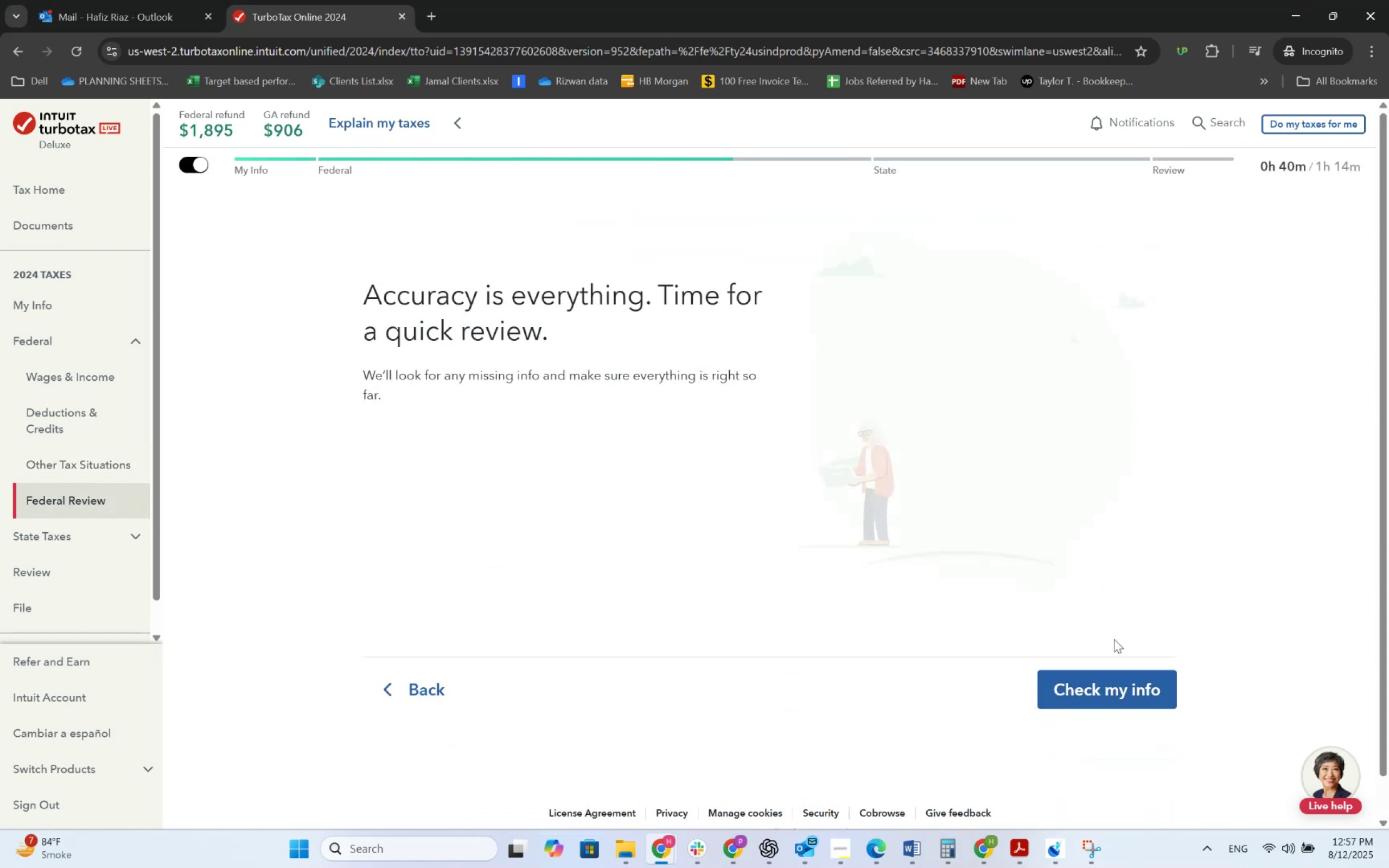 
left_click([1095, 676])
 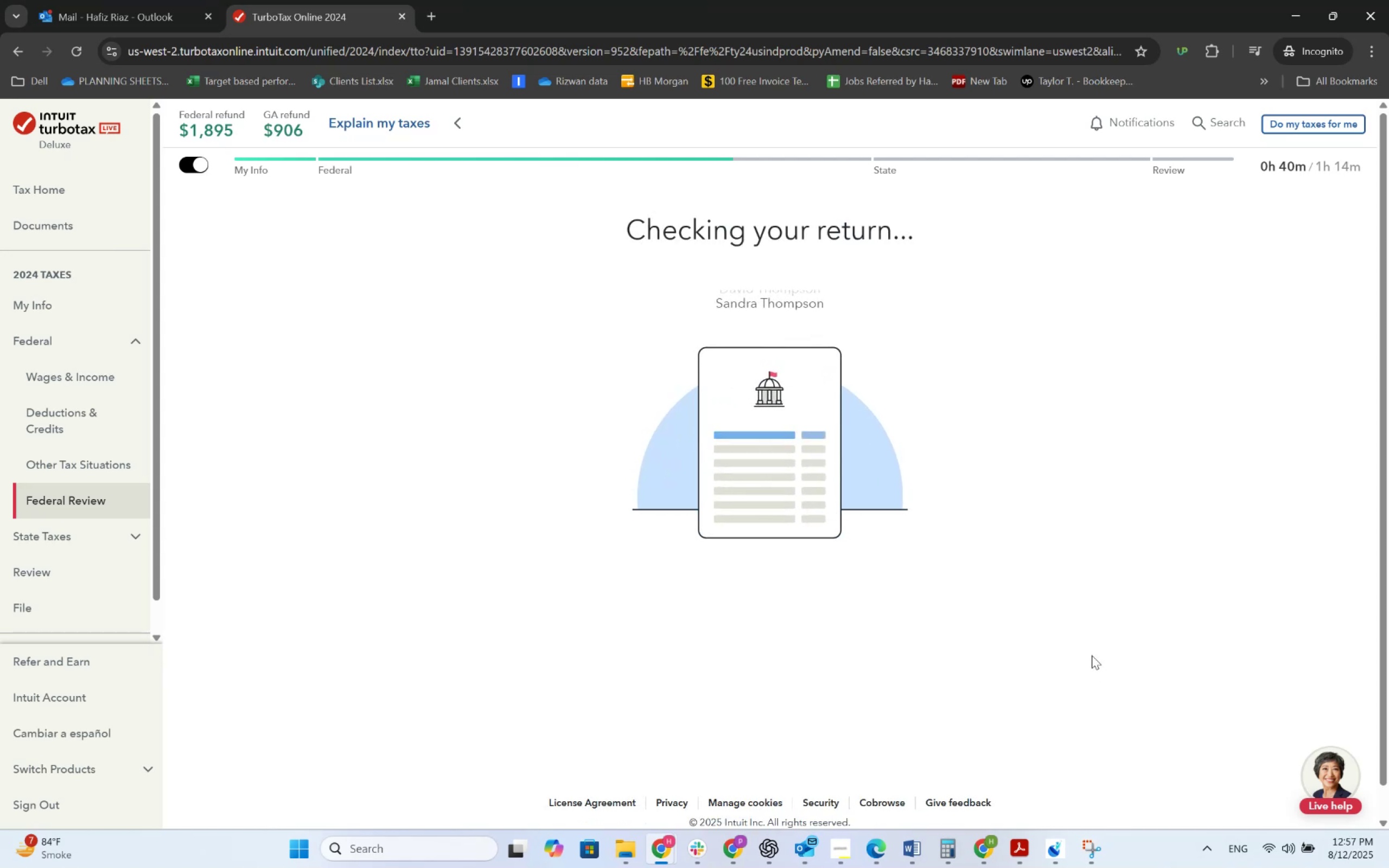 
wait(8.23)
 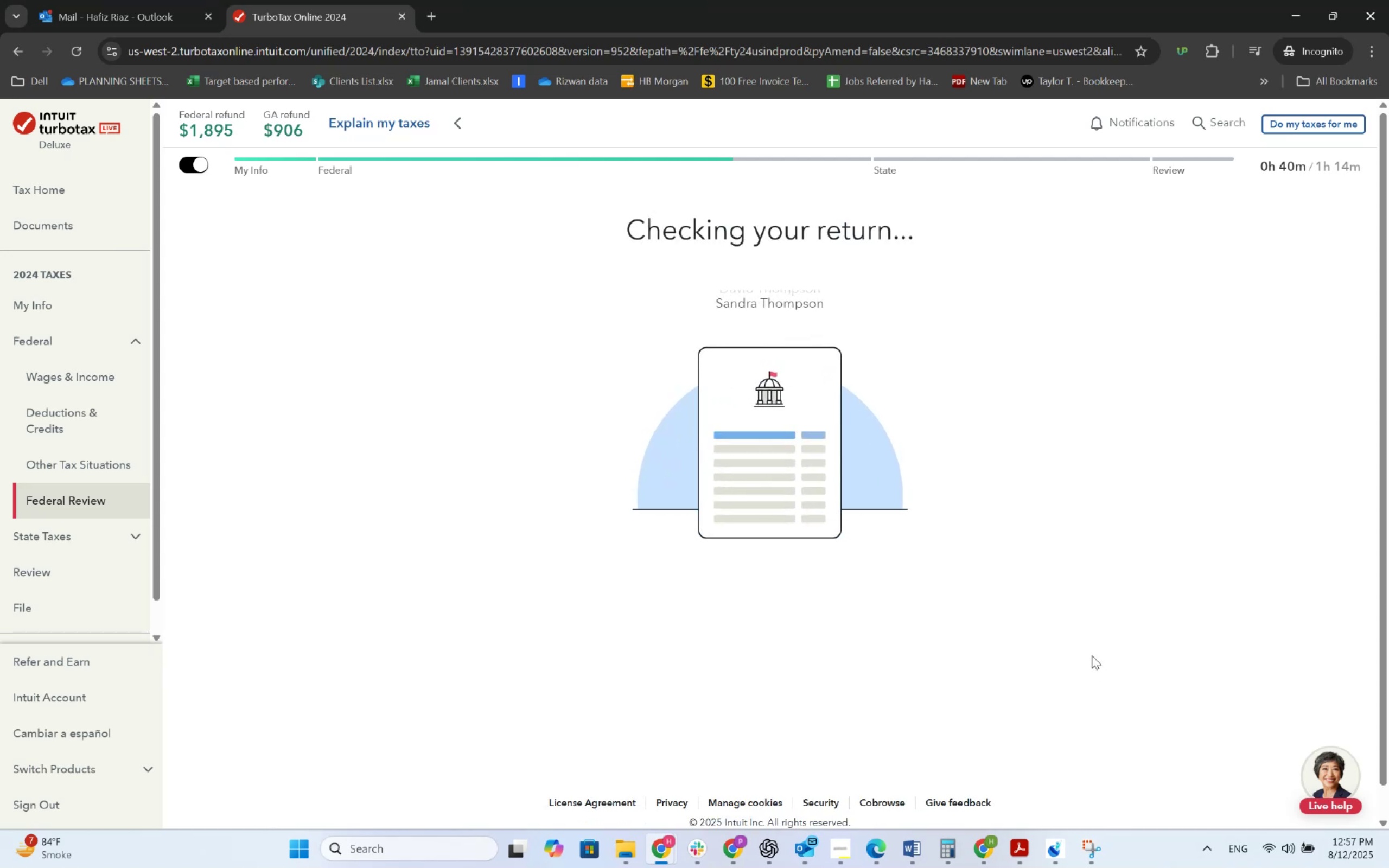 
left_click([1128, 604])
 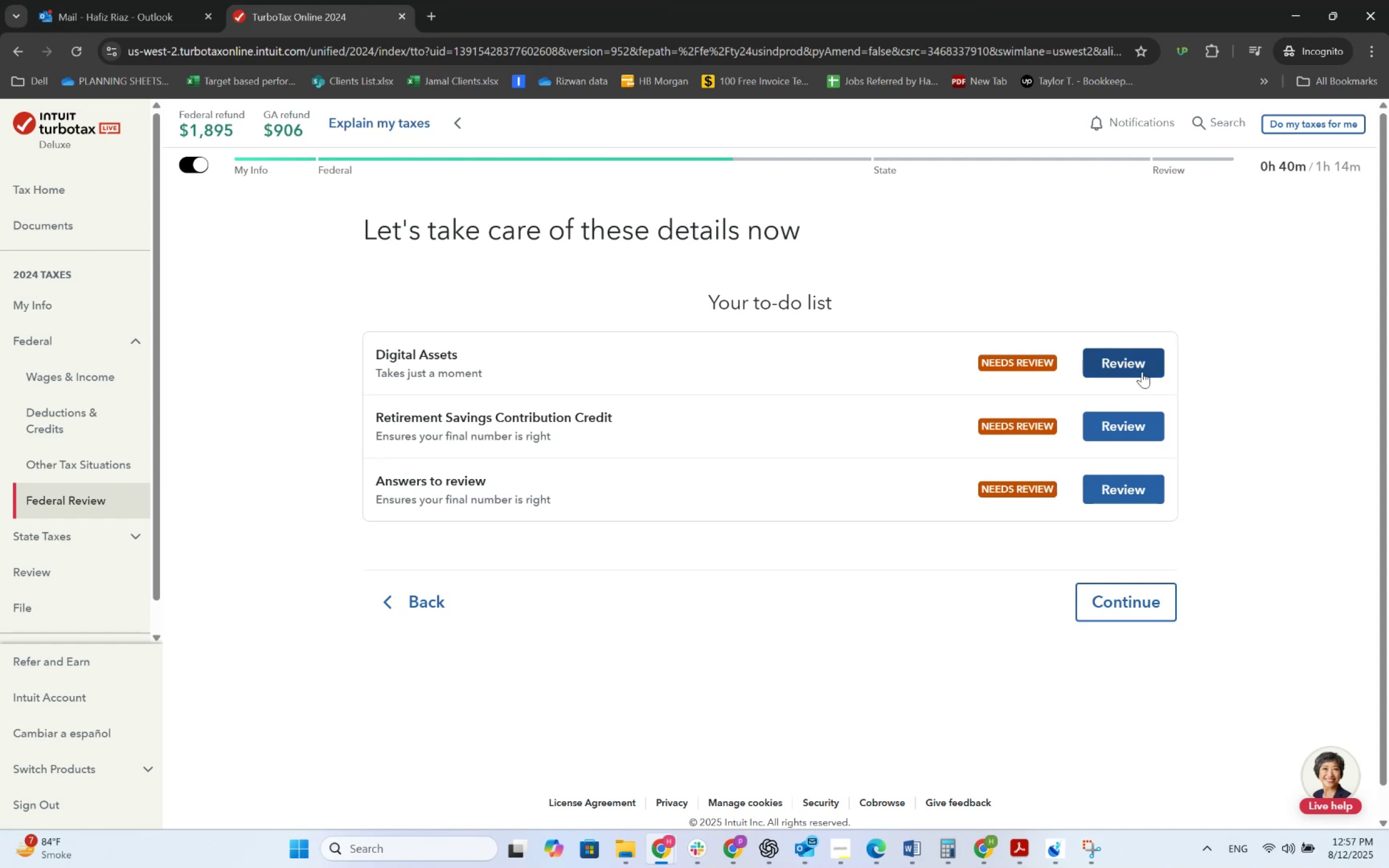 
left_click([1142, 372])
 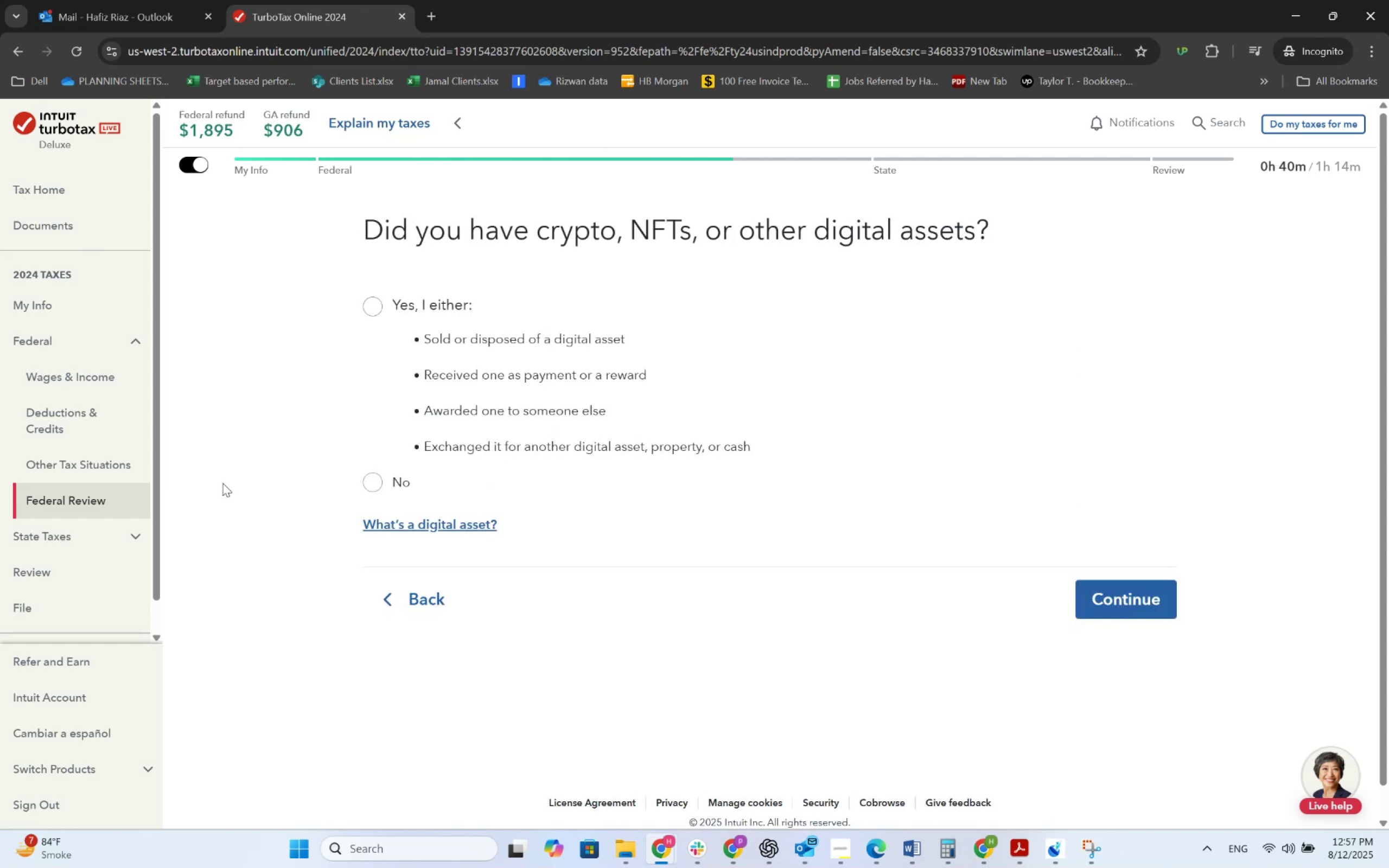 
left_click([388, 487])
 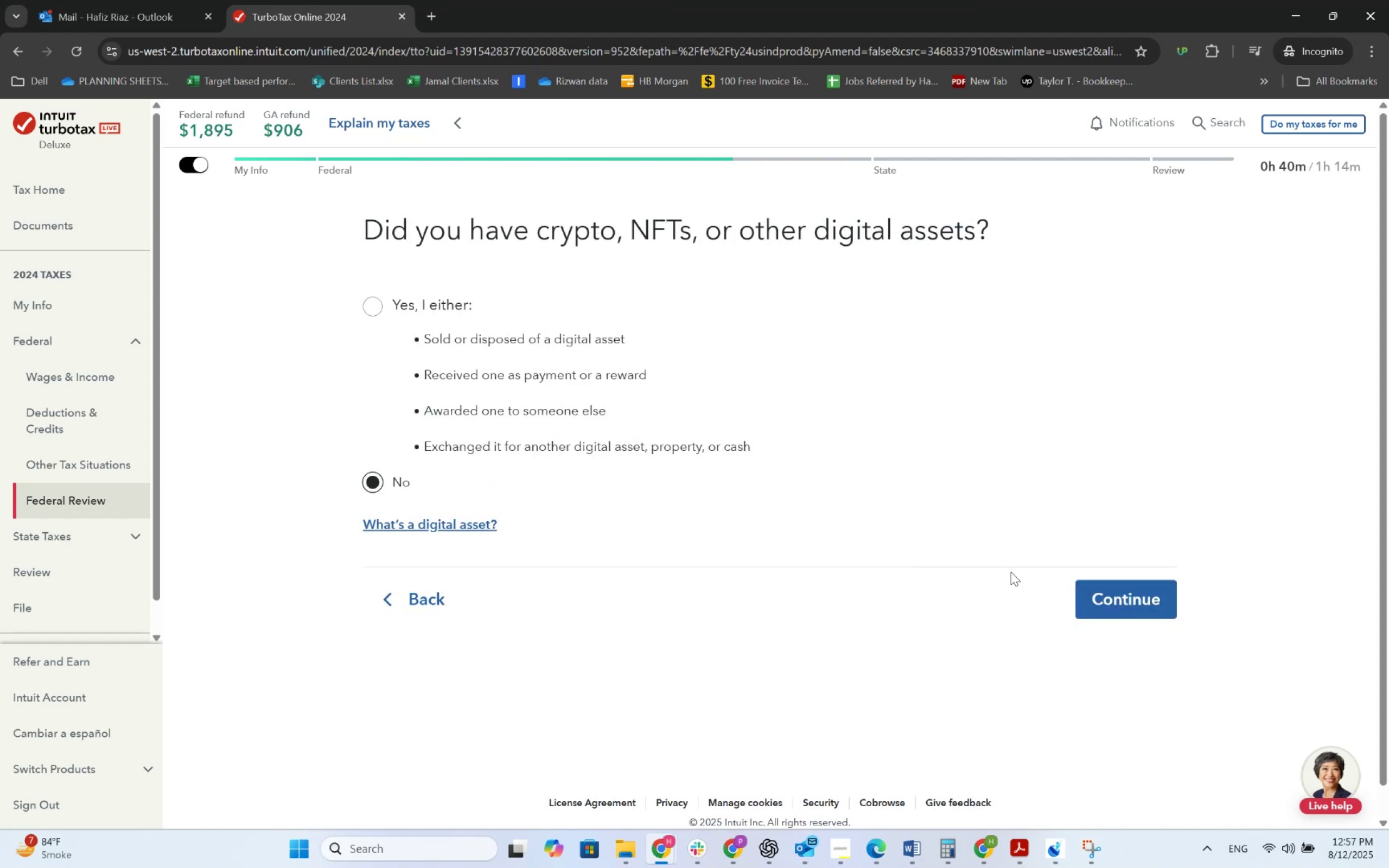 
left_click([1118, 593])
 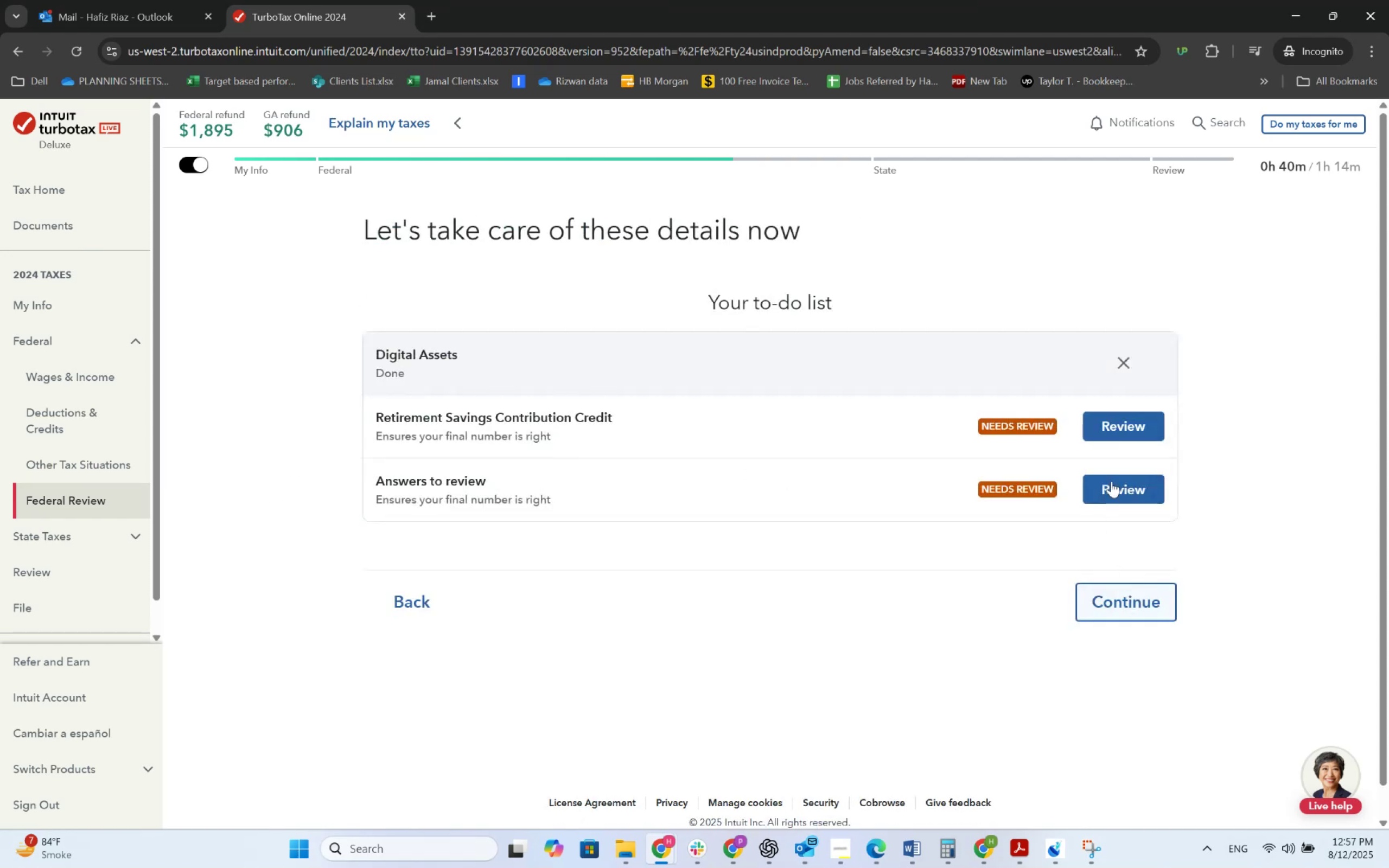 
left_click([1133, 422])
 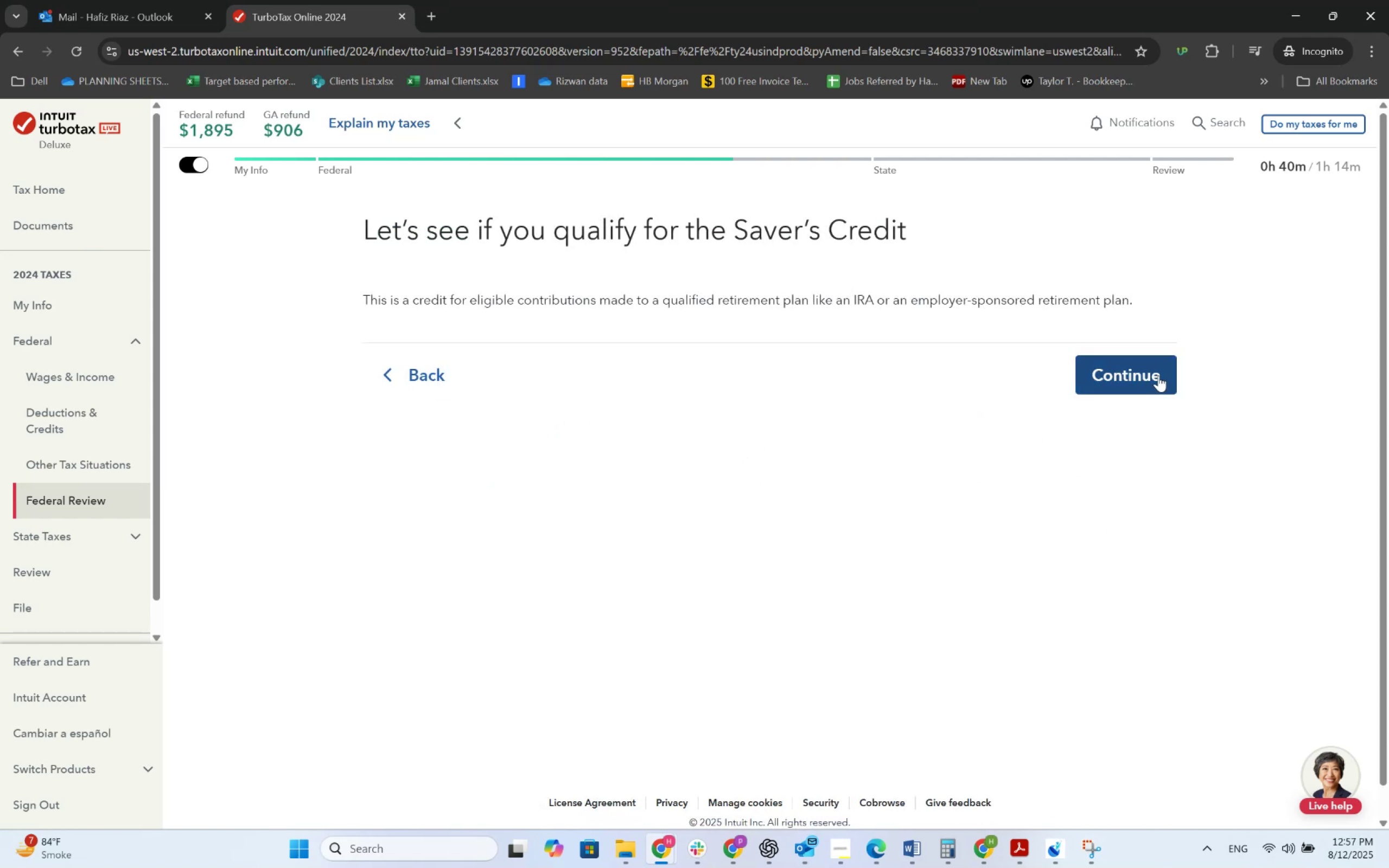 
left_click([1158, 375])
 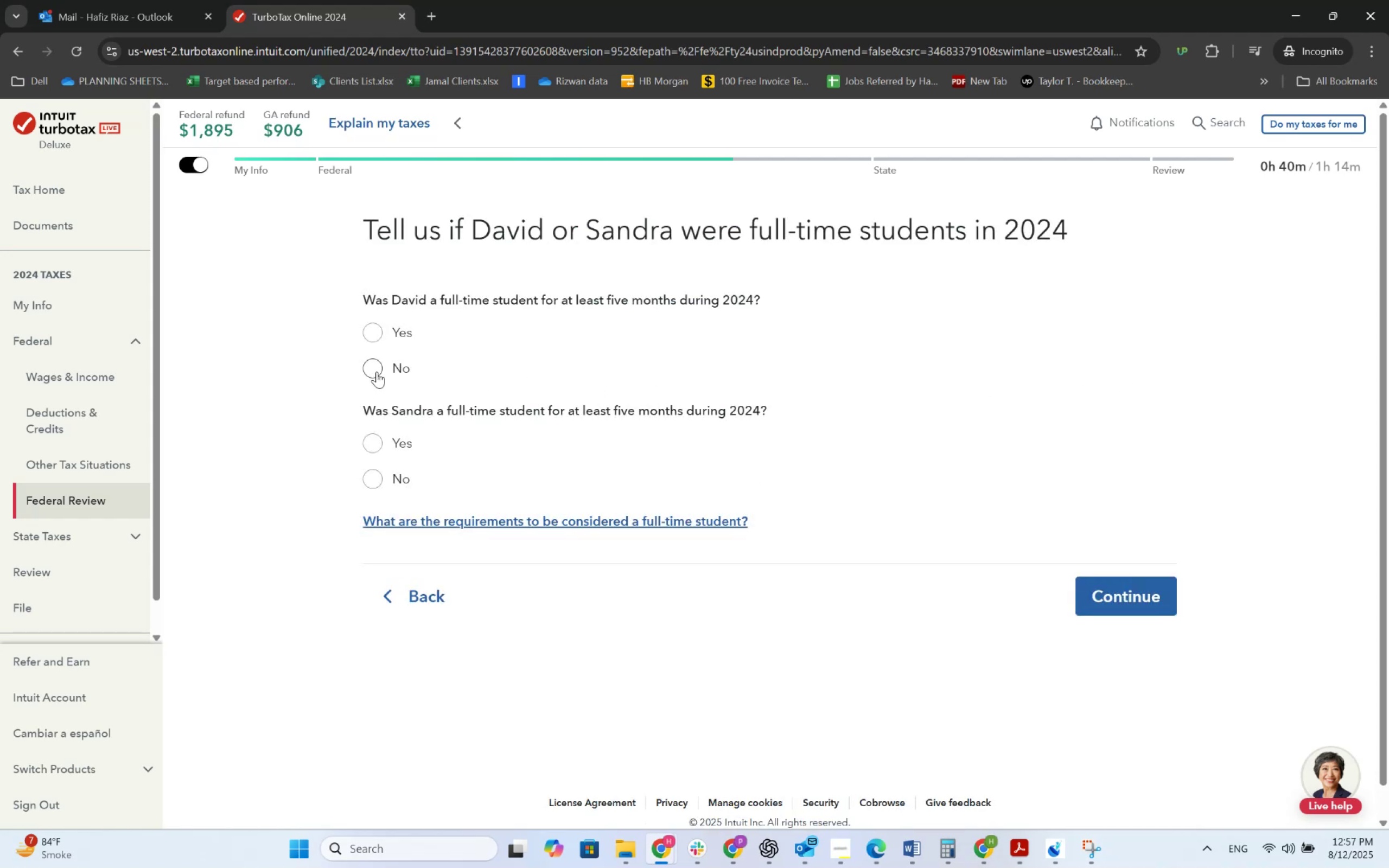 
left_click([377, 372])
 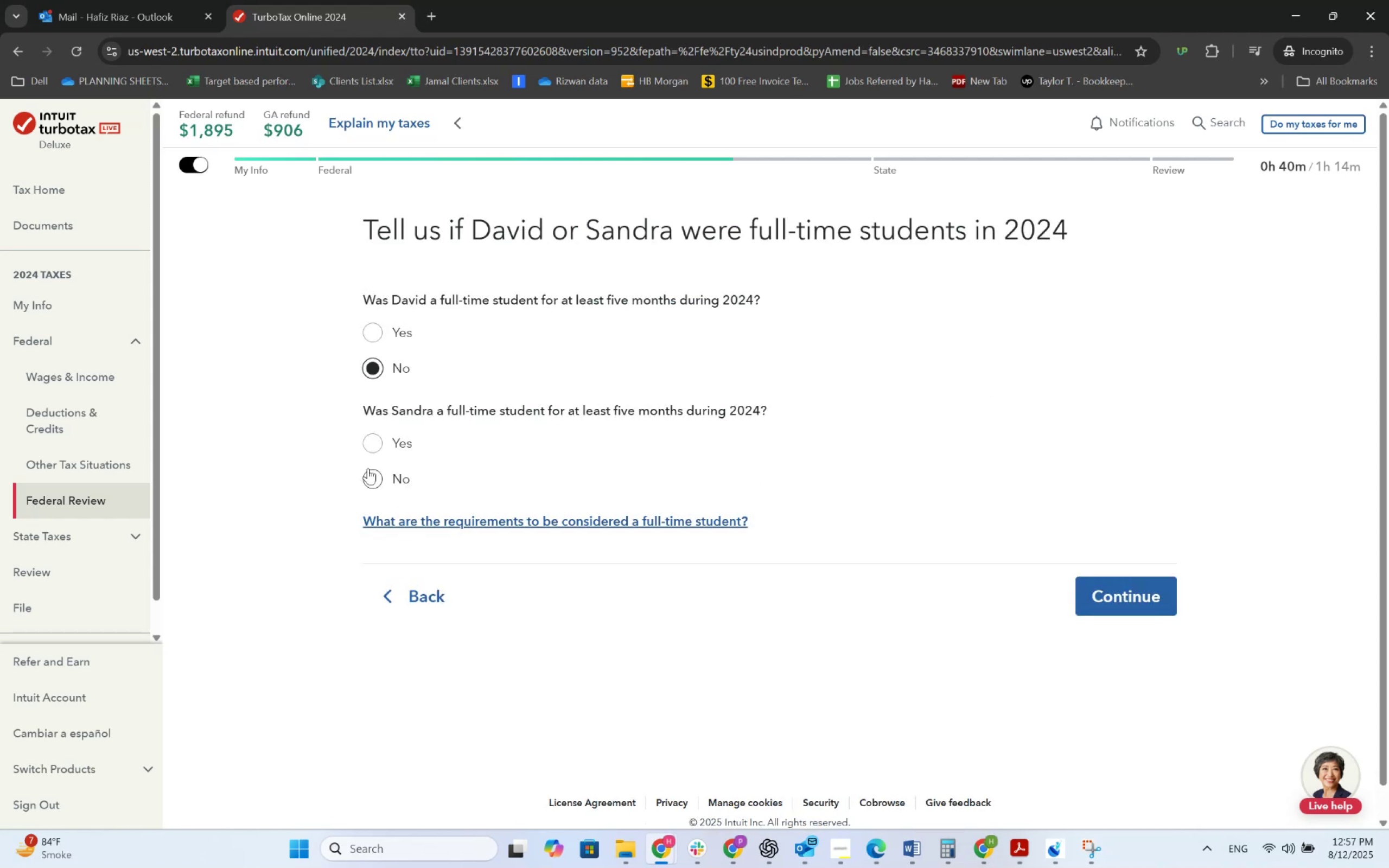 
left_click([375, 471])
 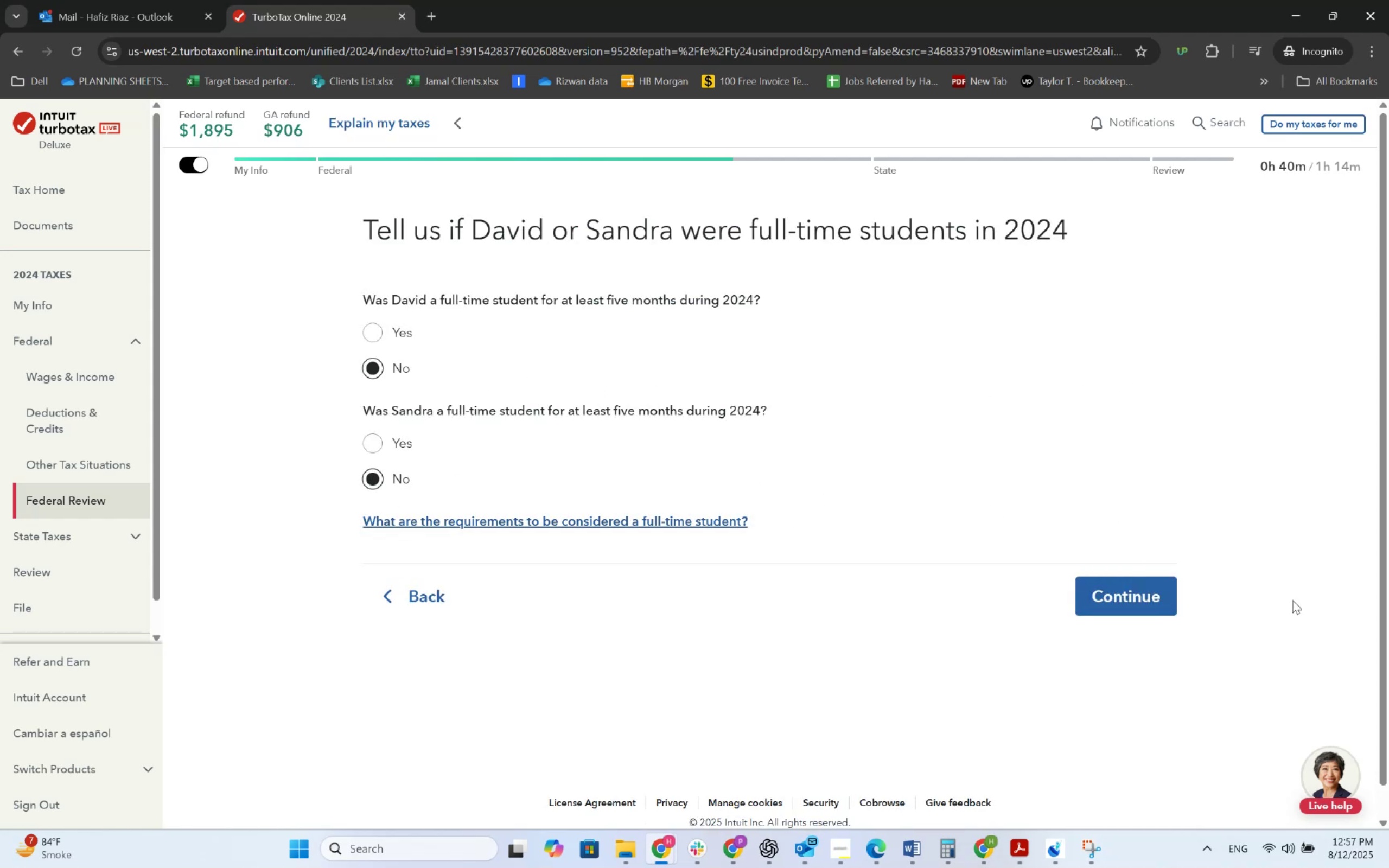 
left_click([1117, 589])
 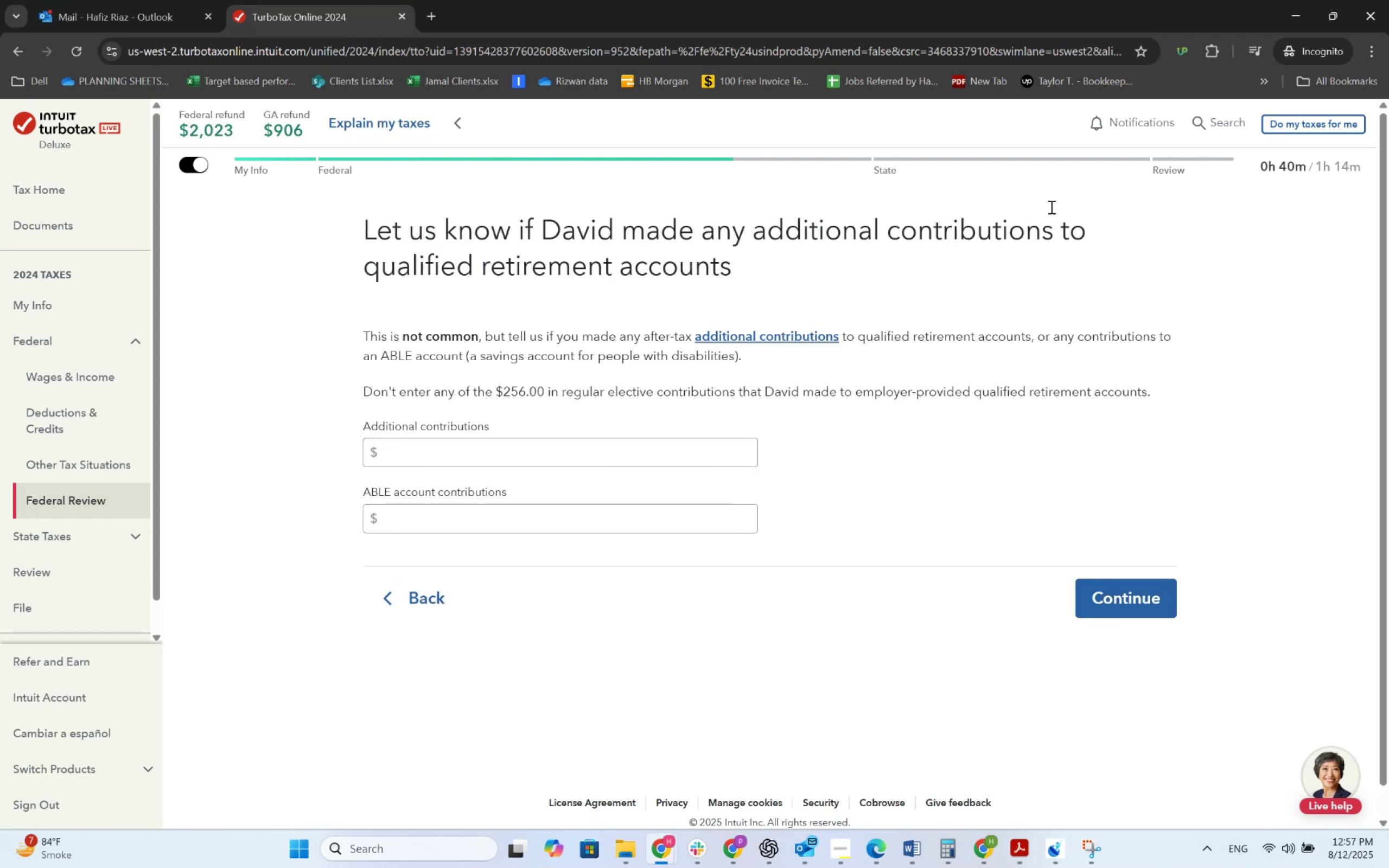 
wait(5.36)
 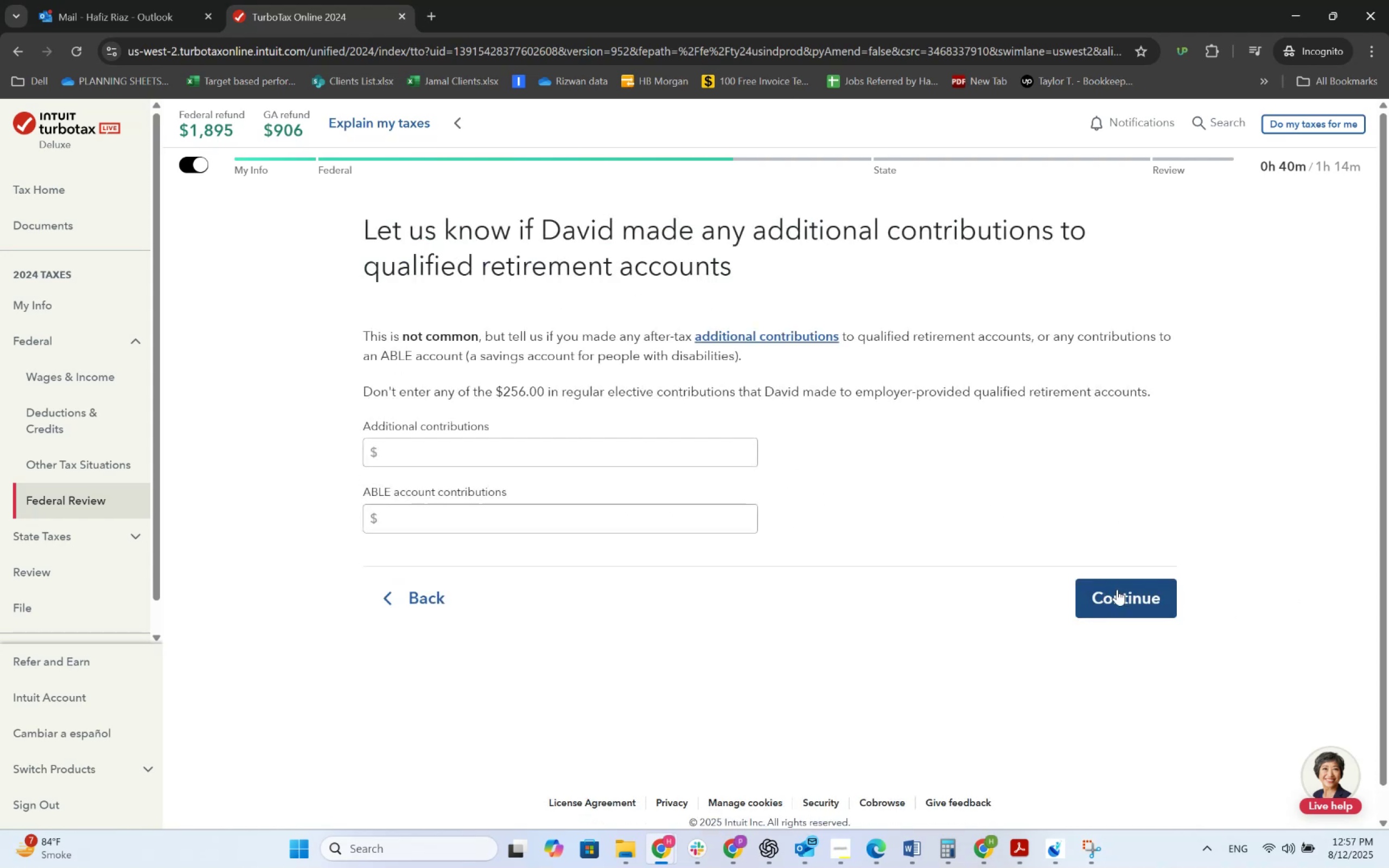 
double_click([1144, 609])
 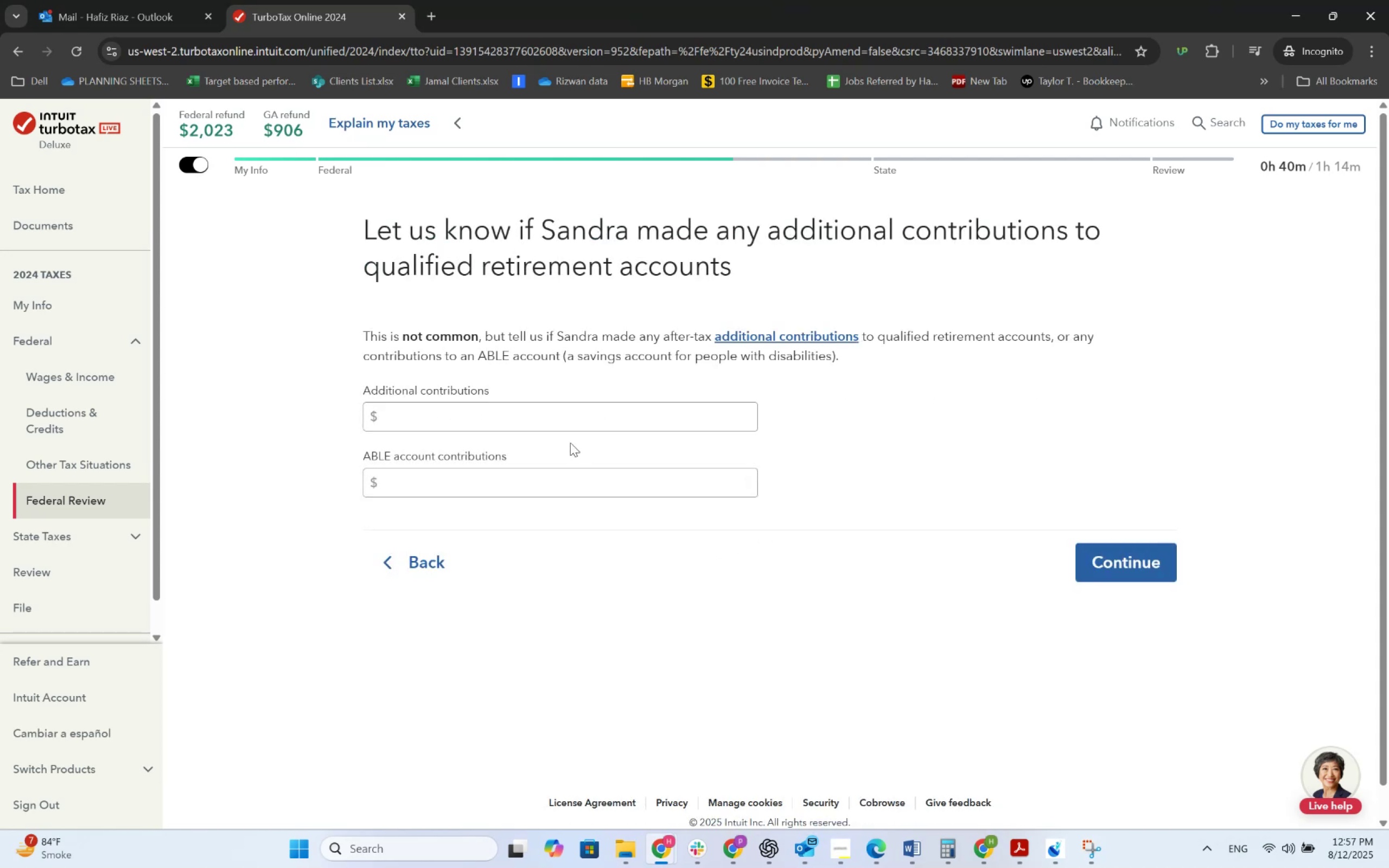 
left_click([544, 424])
 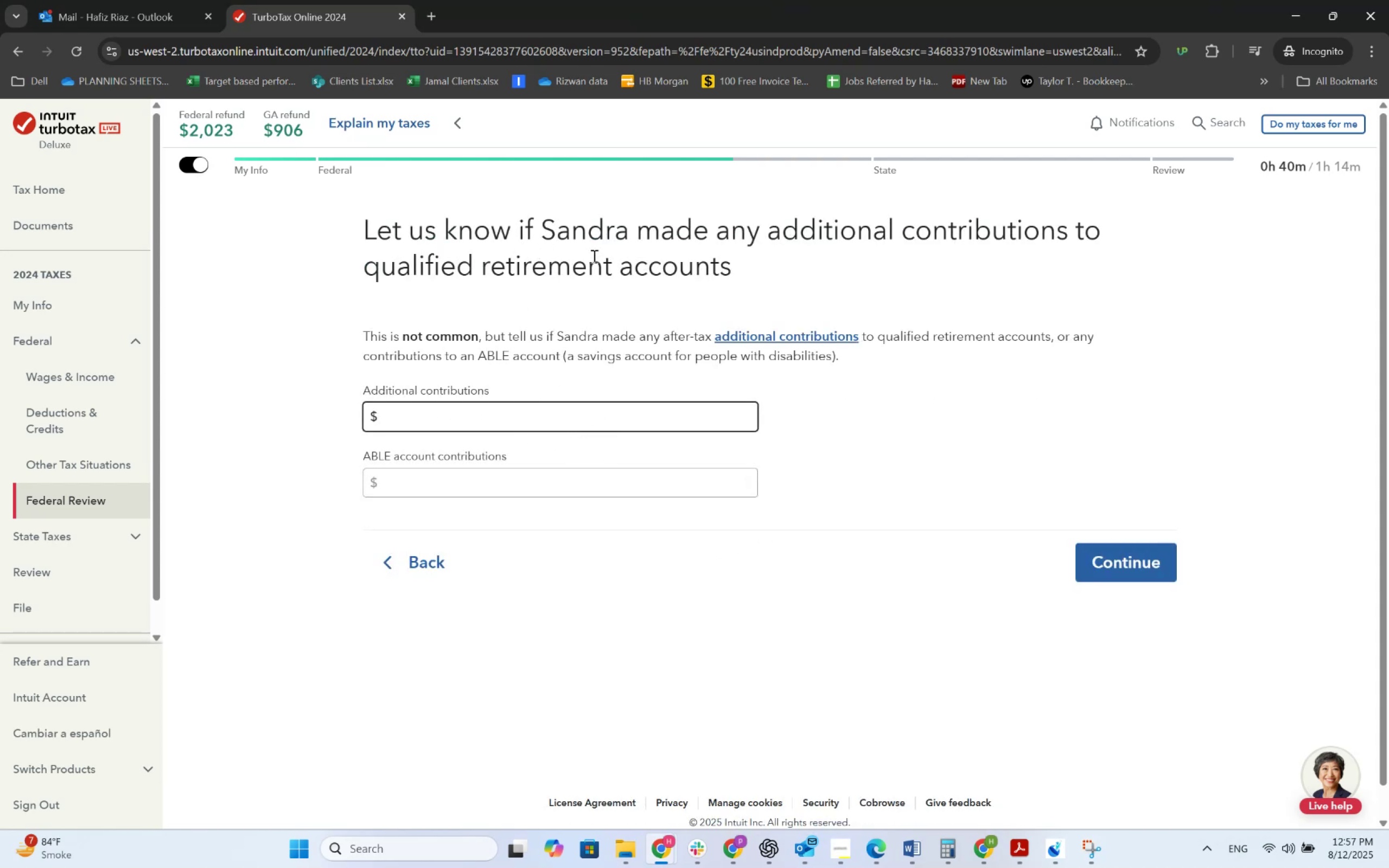 
left_click([1119, 548])
 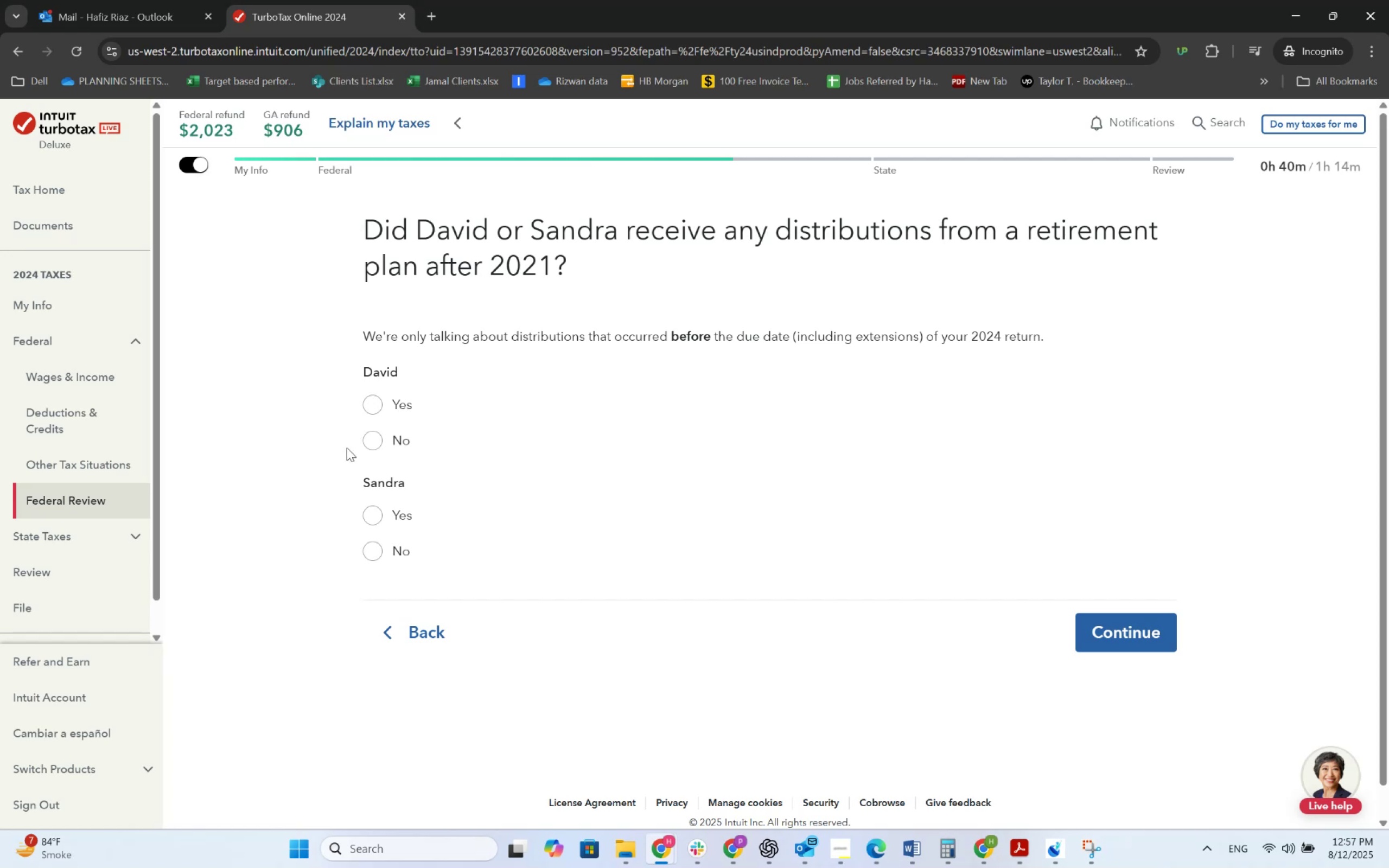 
left_click([391, 542])
 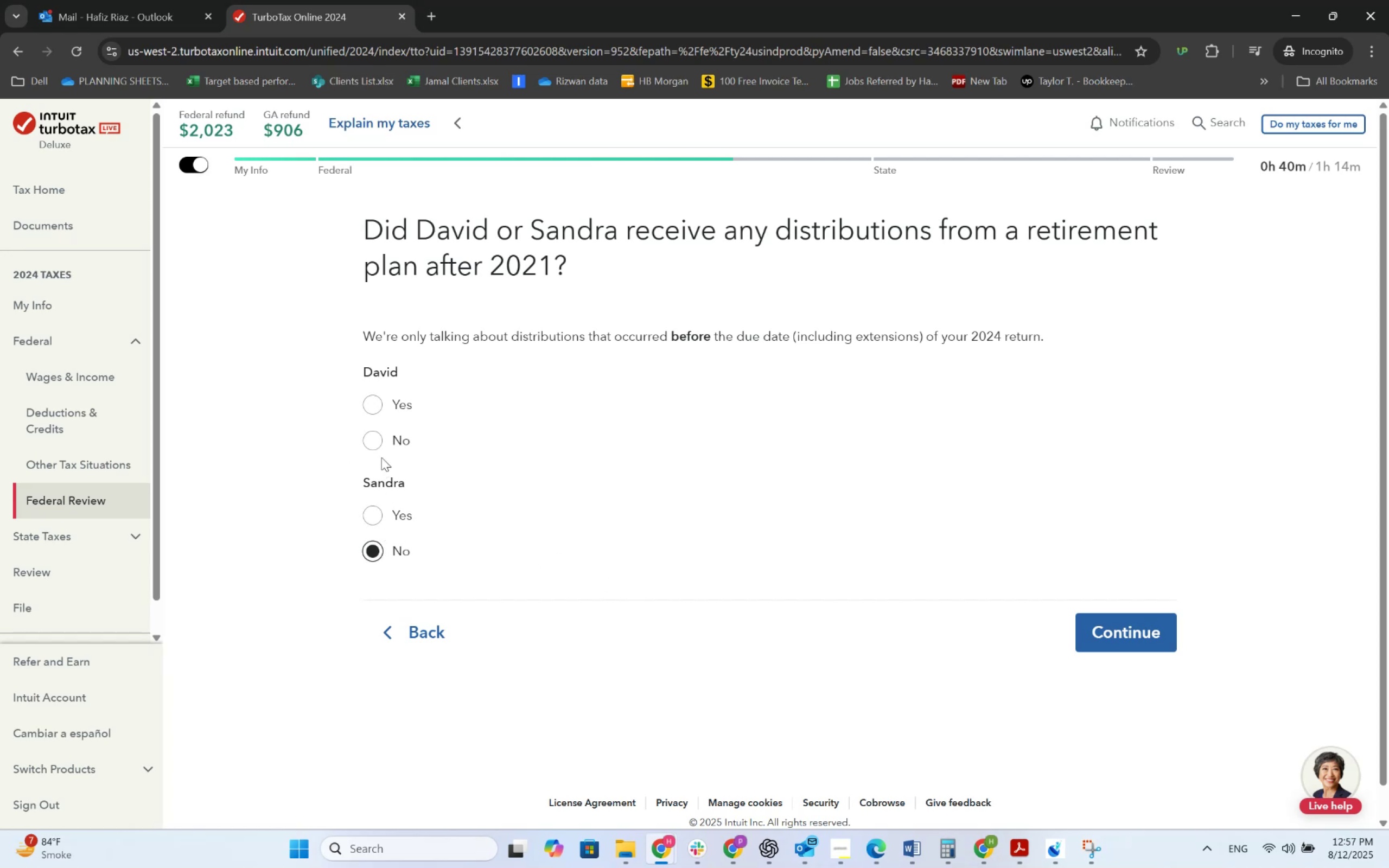 
left_click([381, 448])
 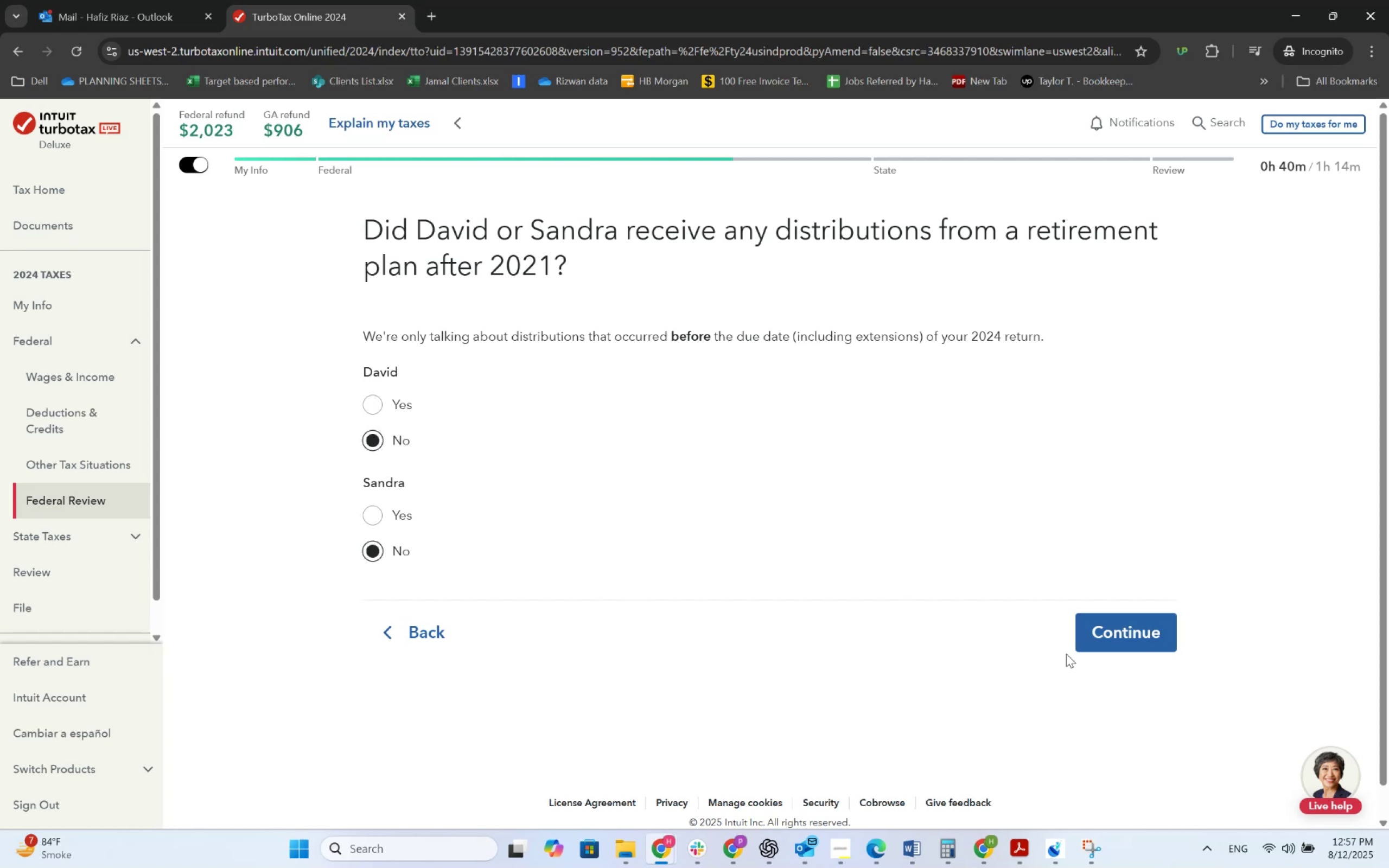 
left_click([1140, 627])
 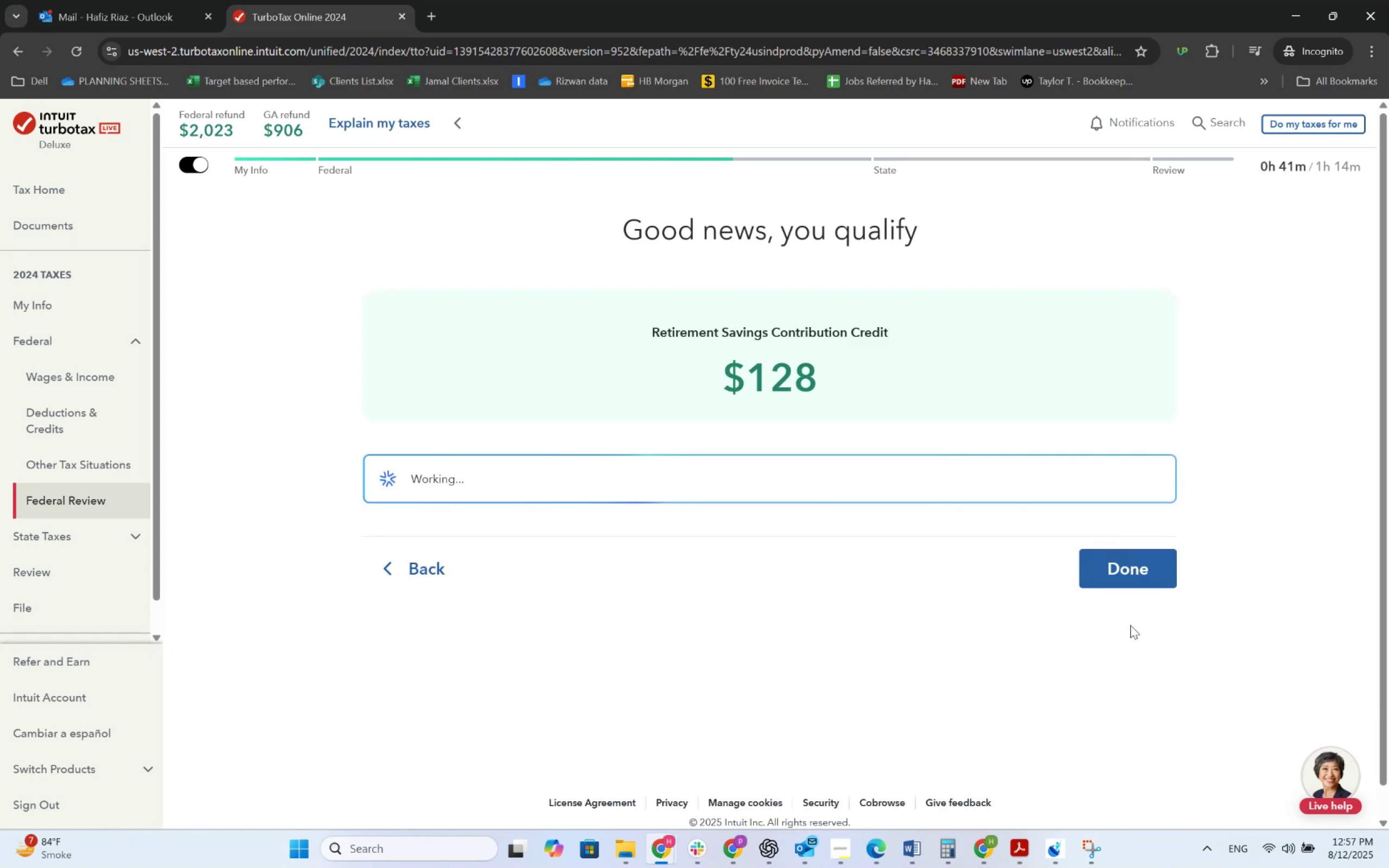 
wait(10.82)
 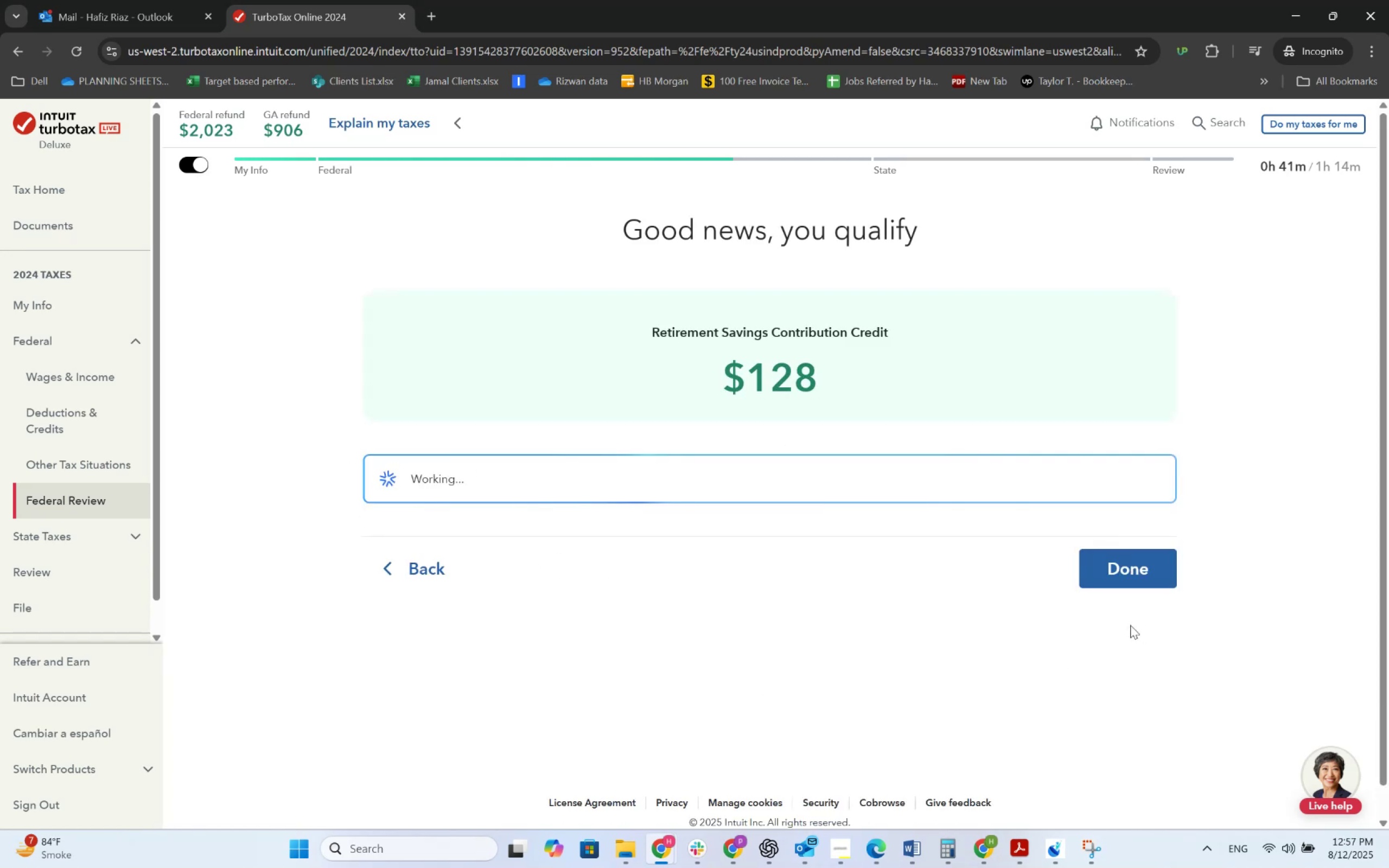 
left_click([1125, 767])
 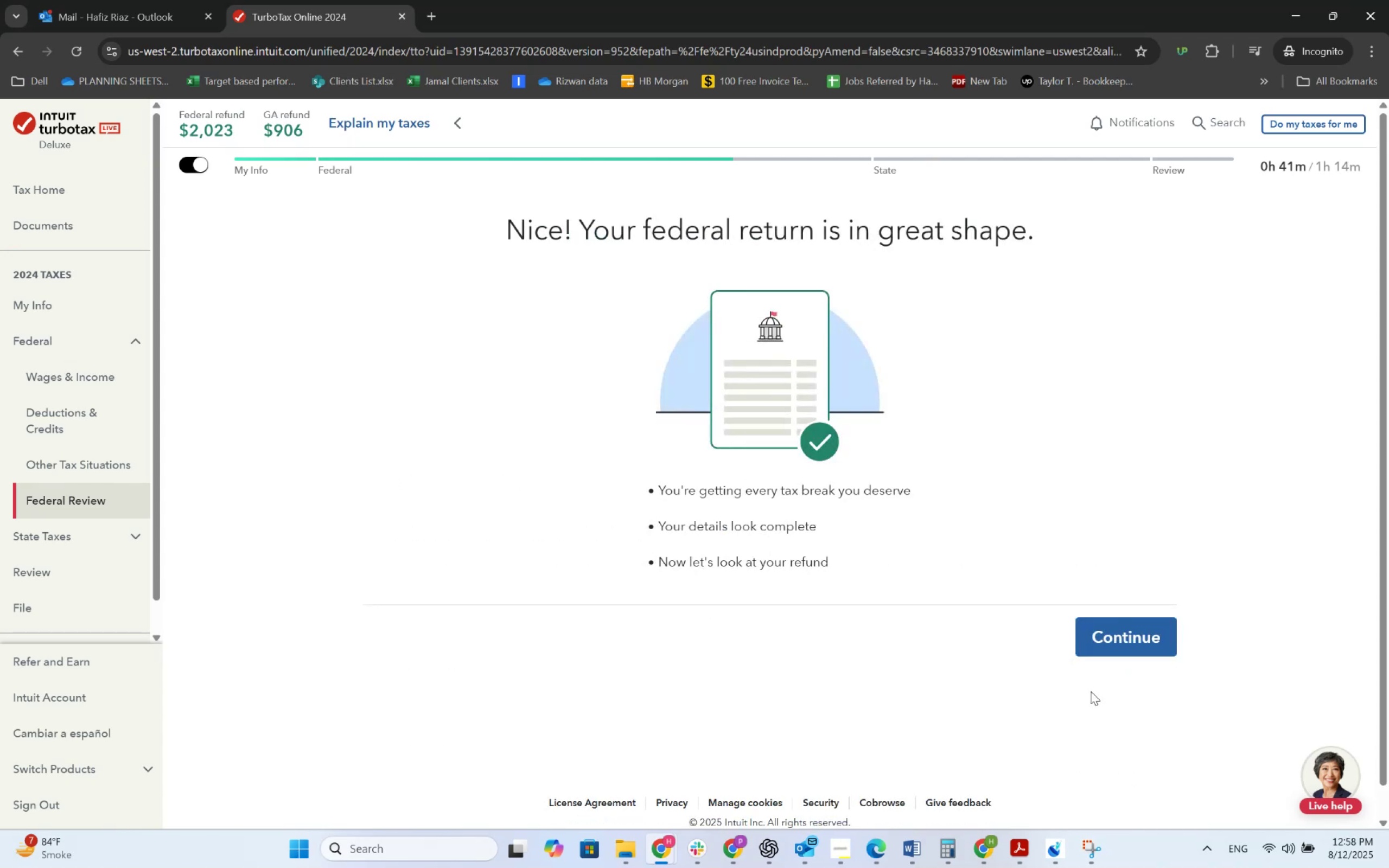 
double_click([1140, 653])
 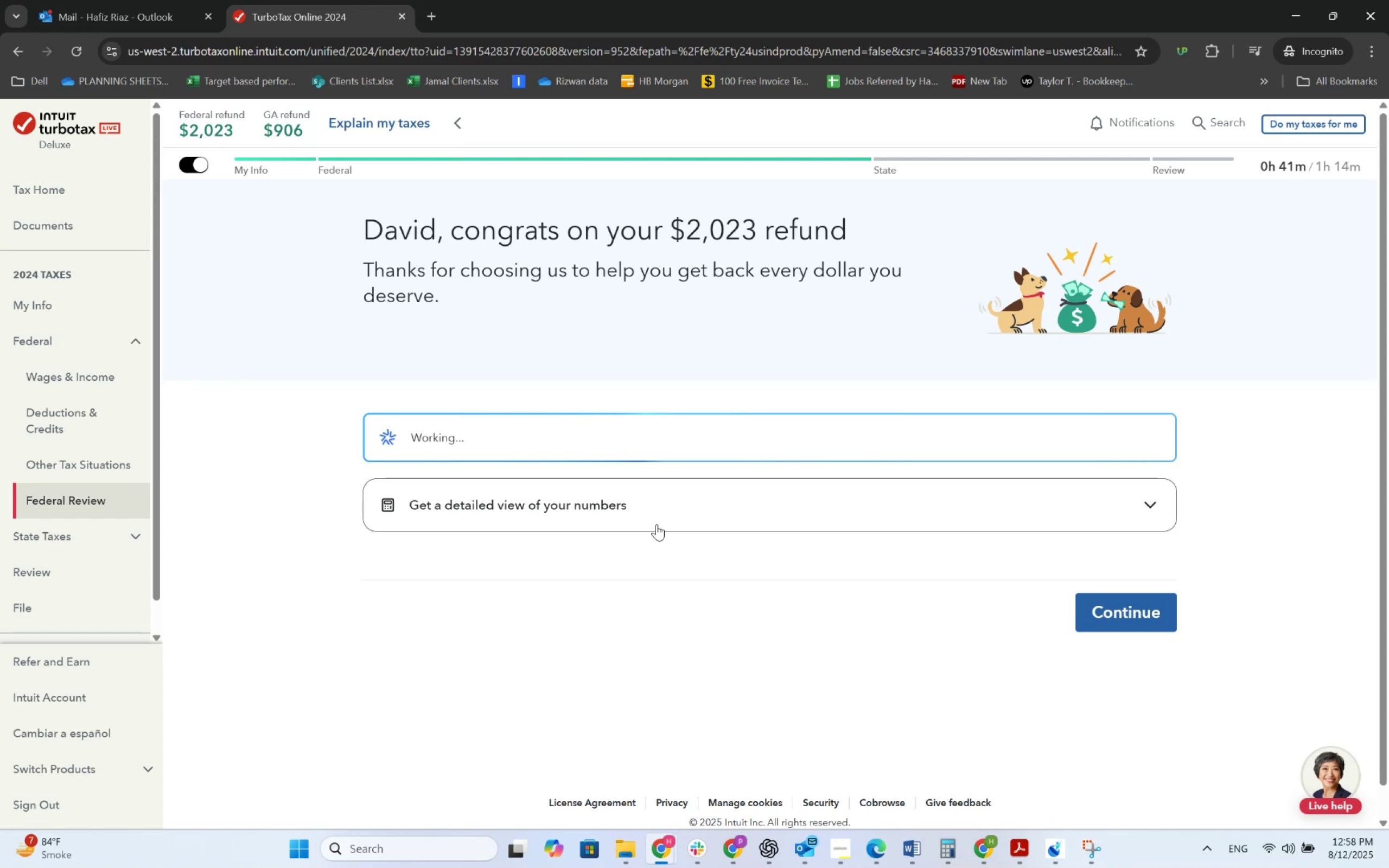 
left_click([687, 503])
 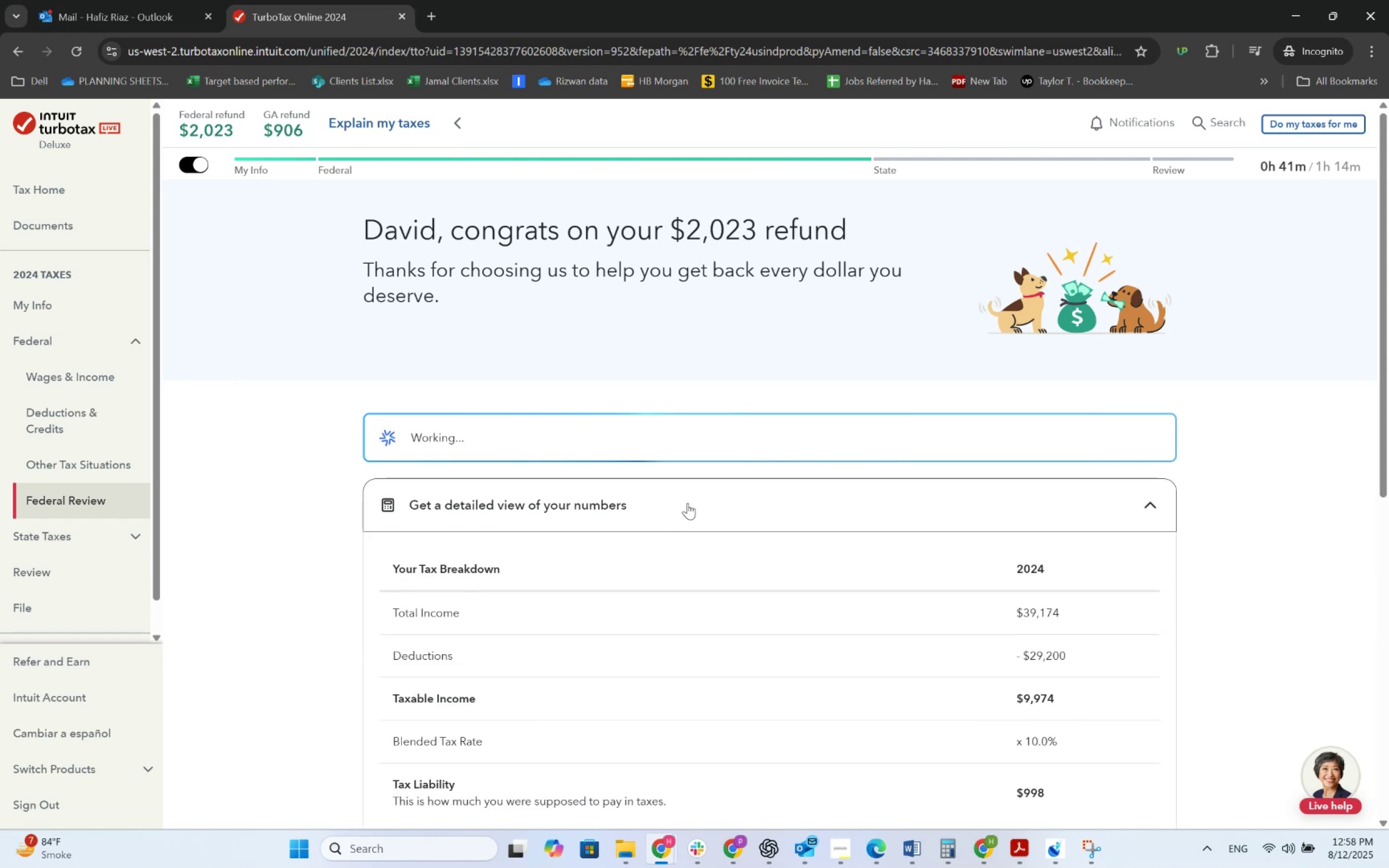 
scroll: coordinate [687, 503], scroll_direction: down, amount: 5.0
 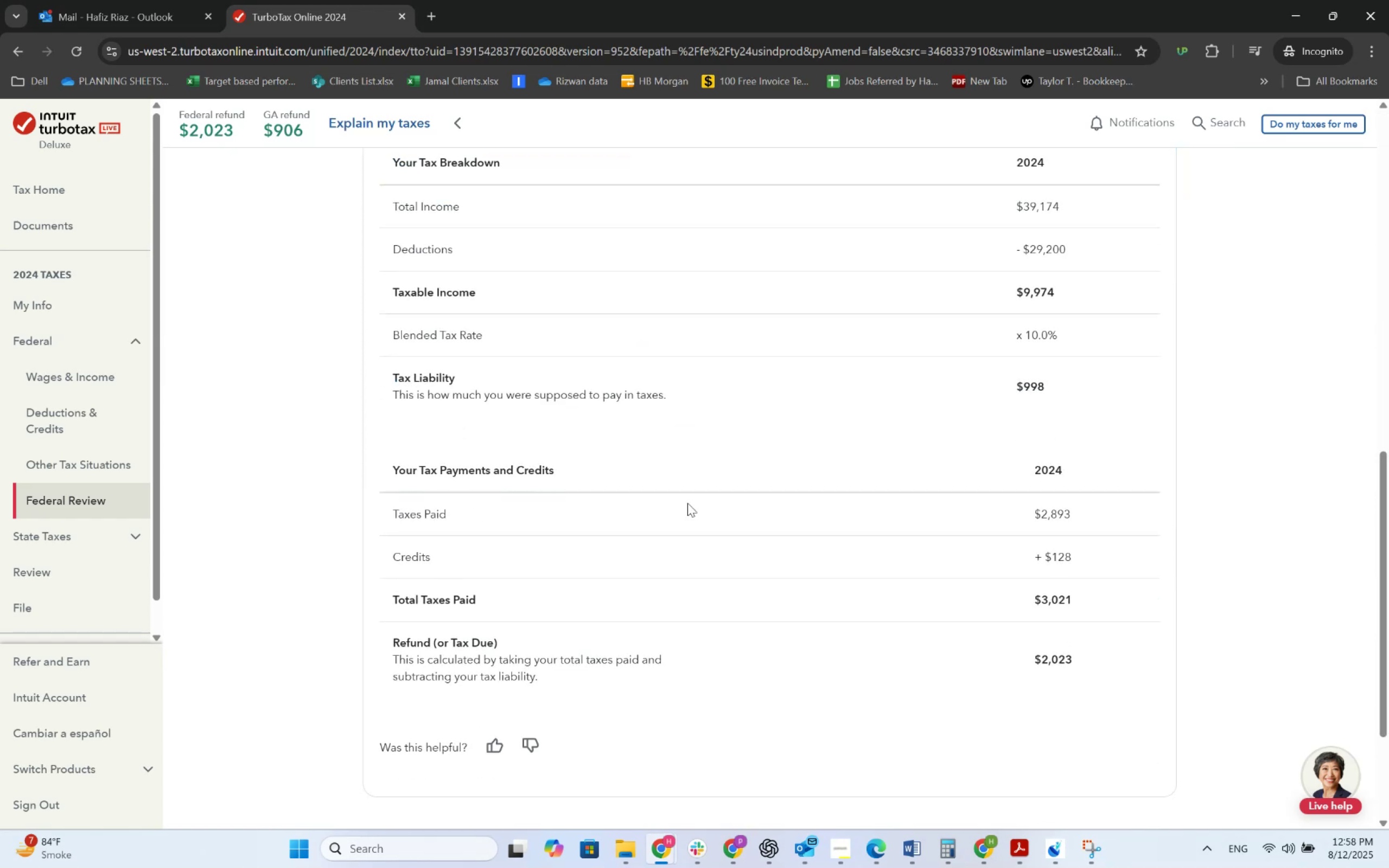 
scroll: coordinate [687, 503], scroll_direction: up, amount: 6.0
 